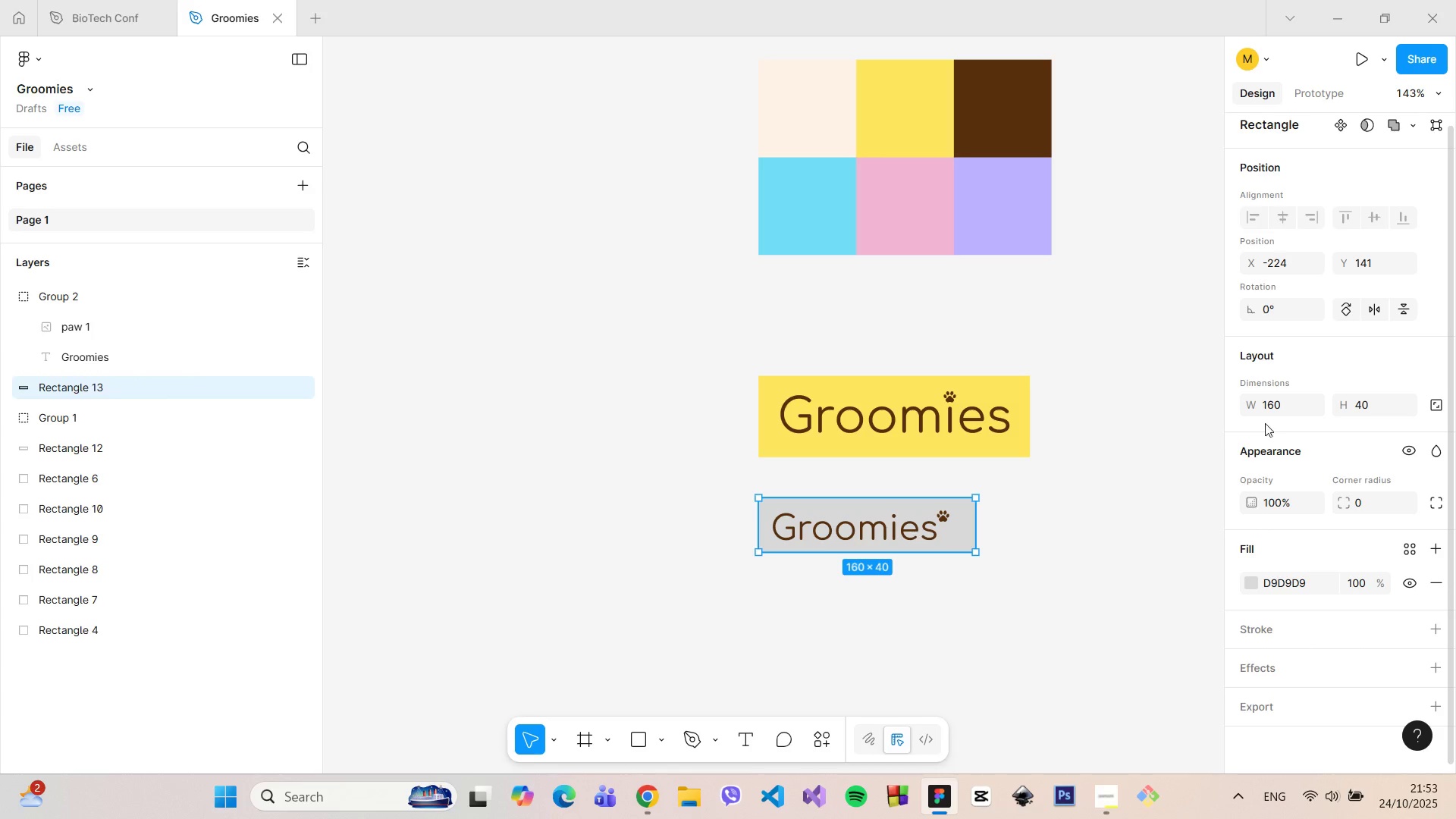 
left_click([1287, 409])
 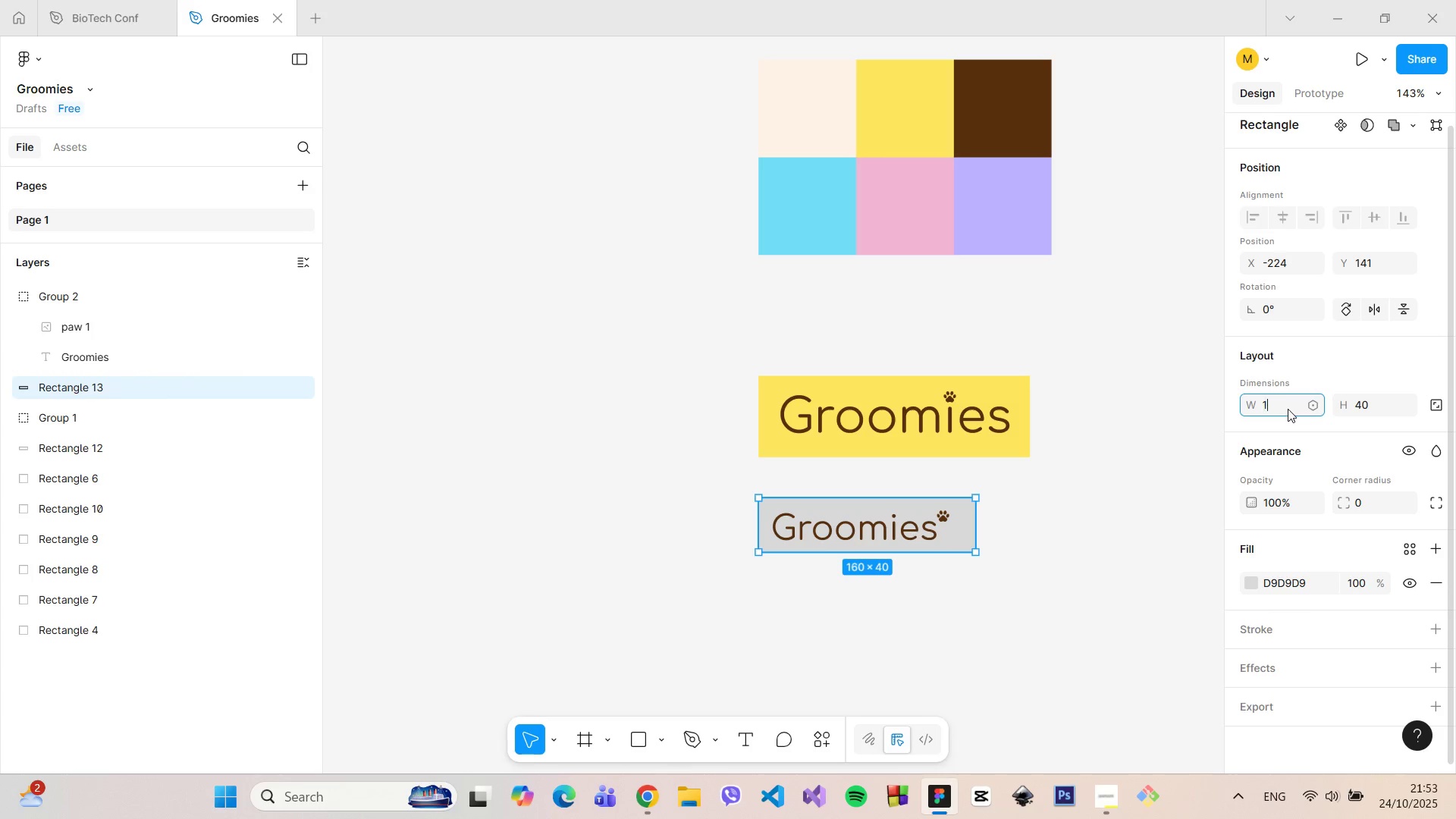 
type(150)
 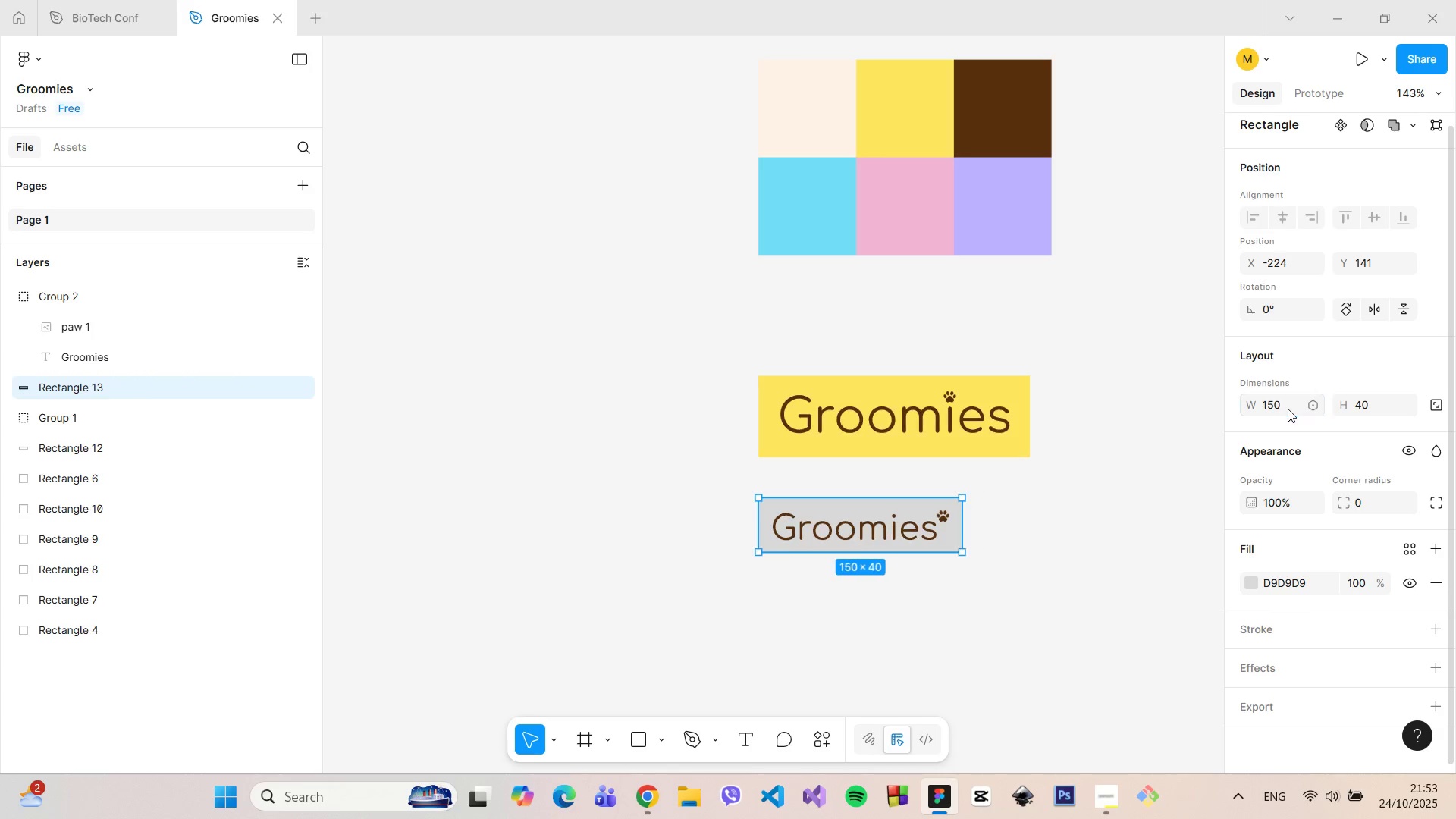 
key(Enter)
 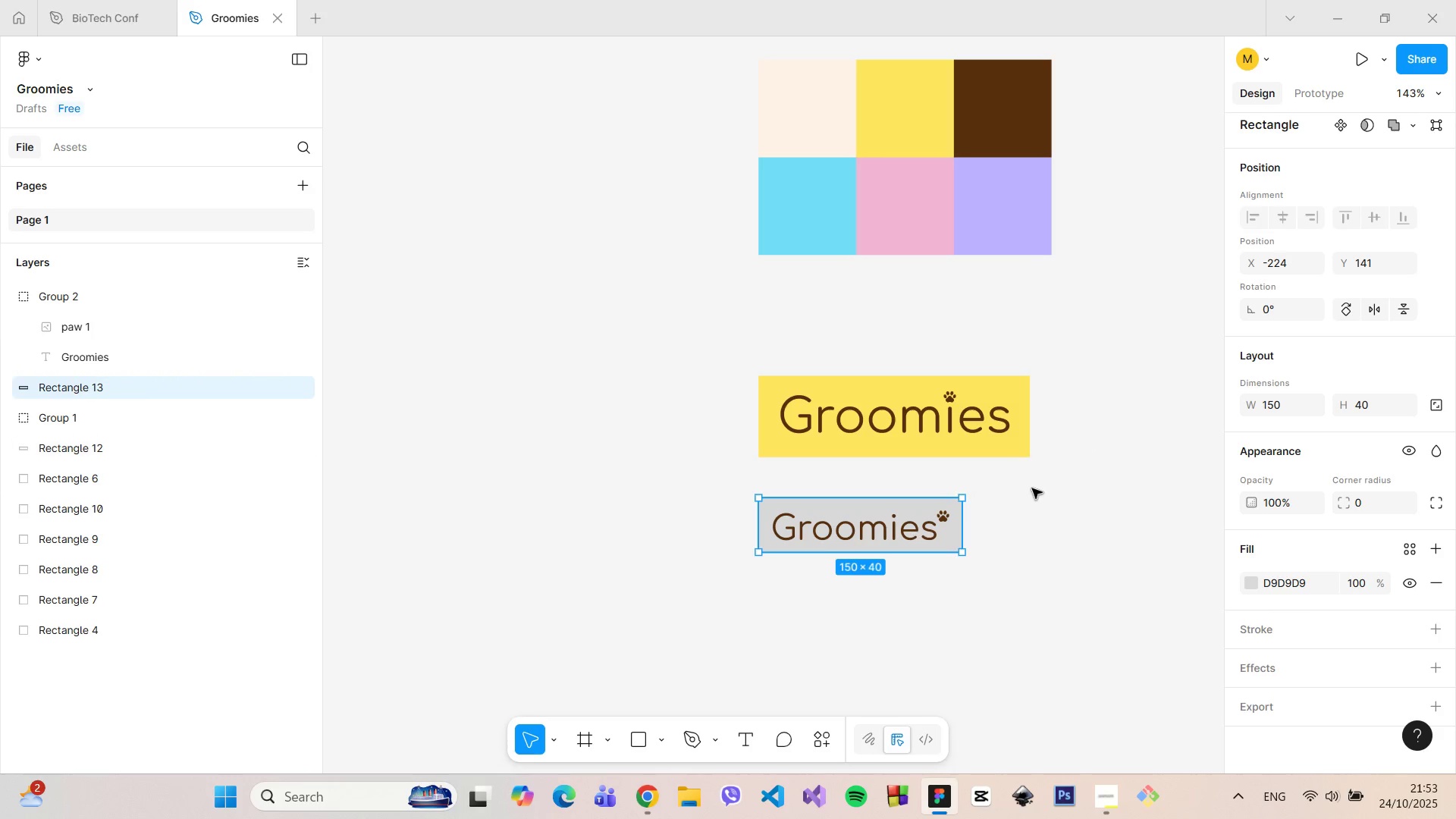 
left_click([1032, 490])
 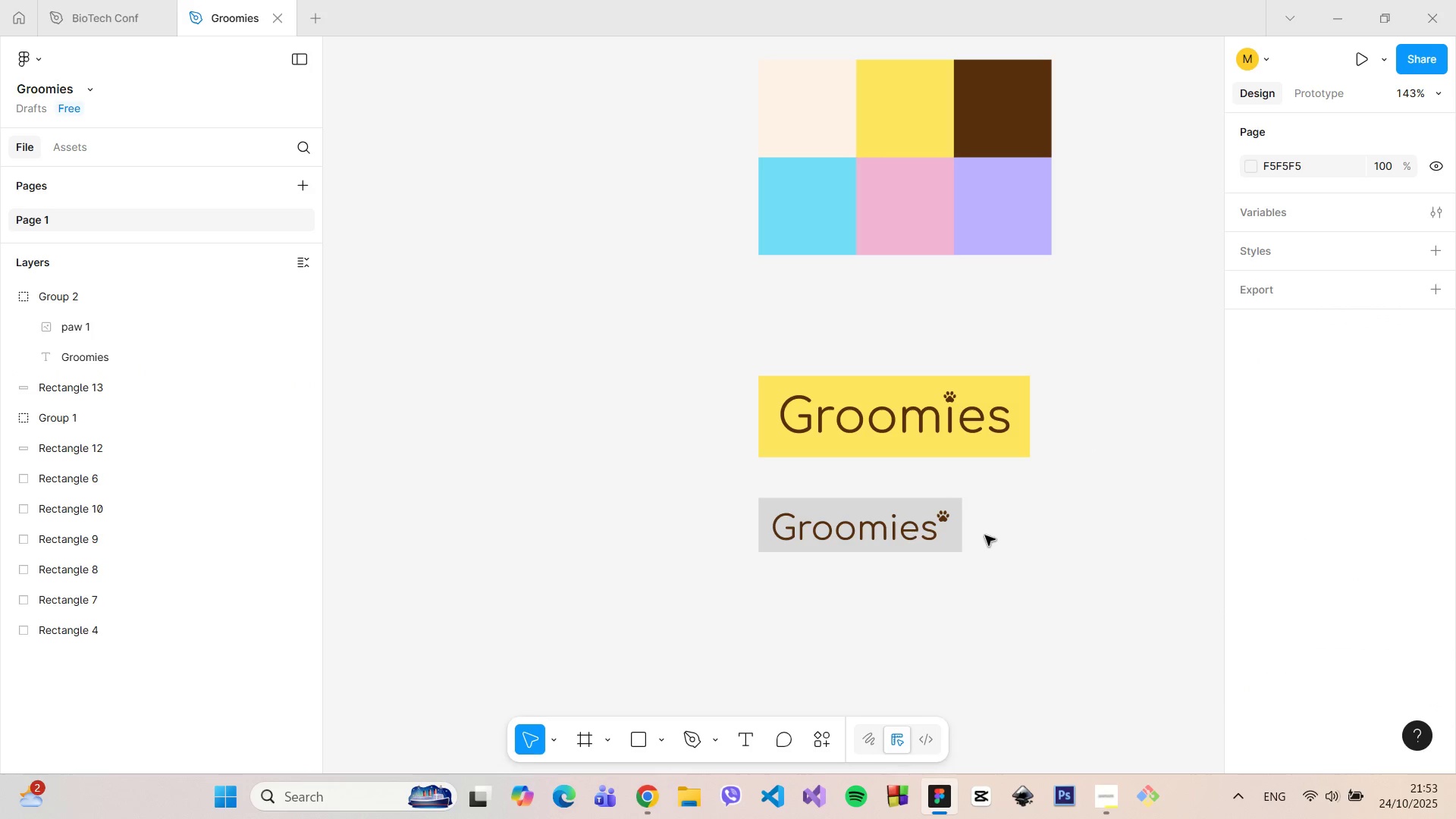 
left_click_drag(start_coordinate=[949, 538], to_coordinate=[954, 539])
 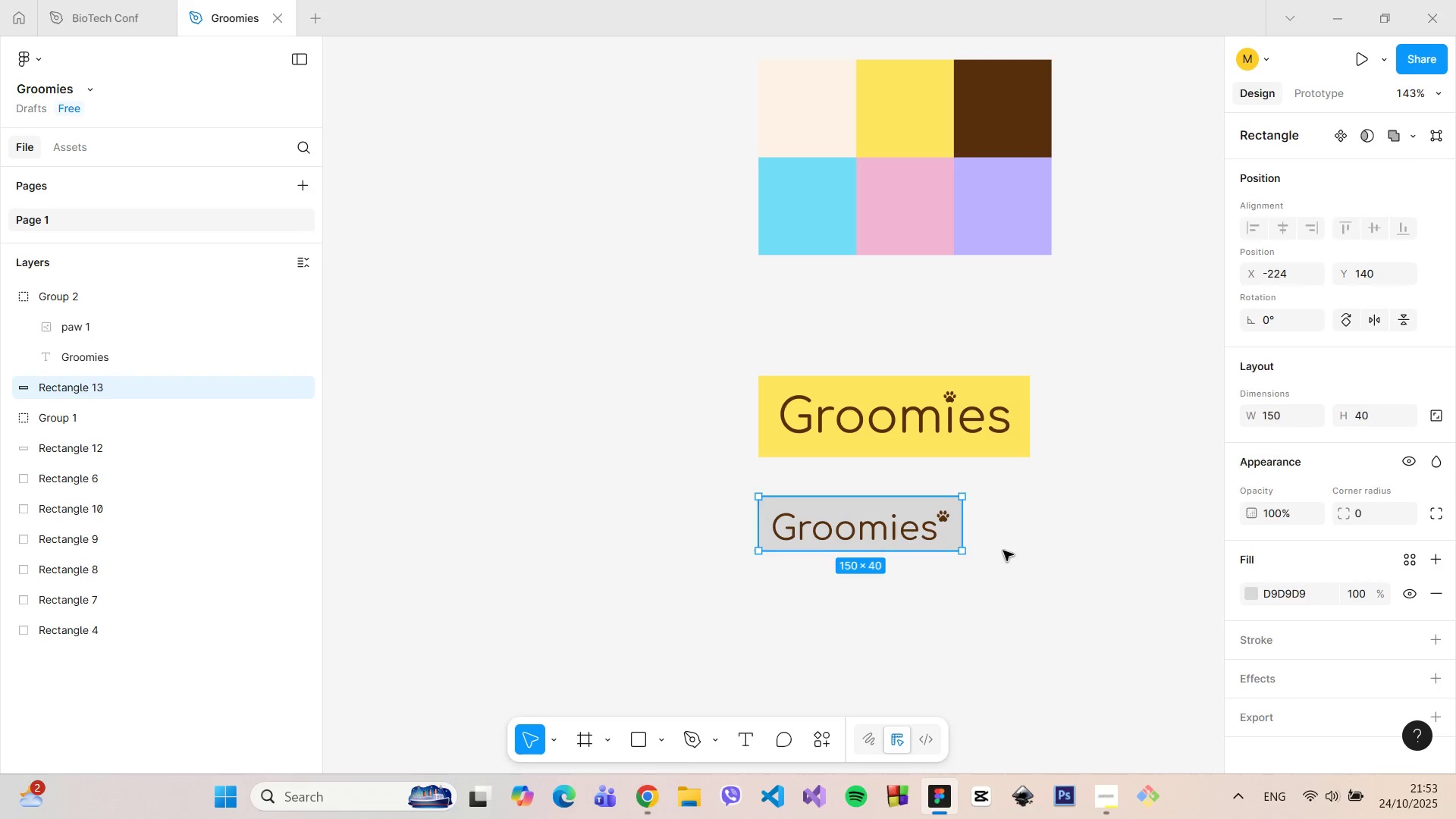 
left_click([1003, 551])
 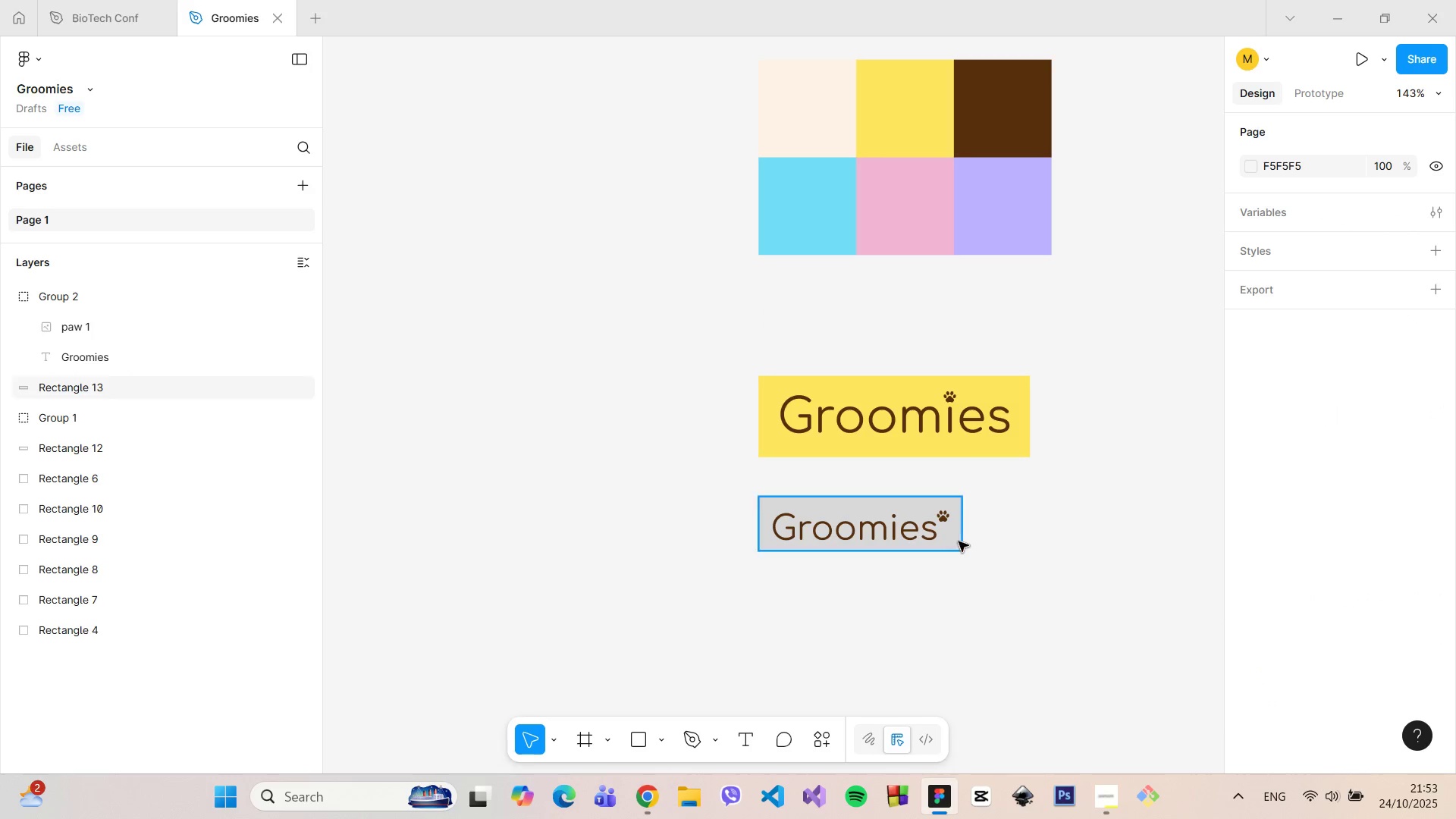 
left_click([959, 541])
 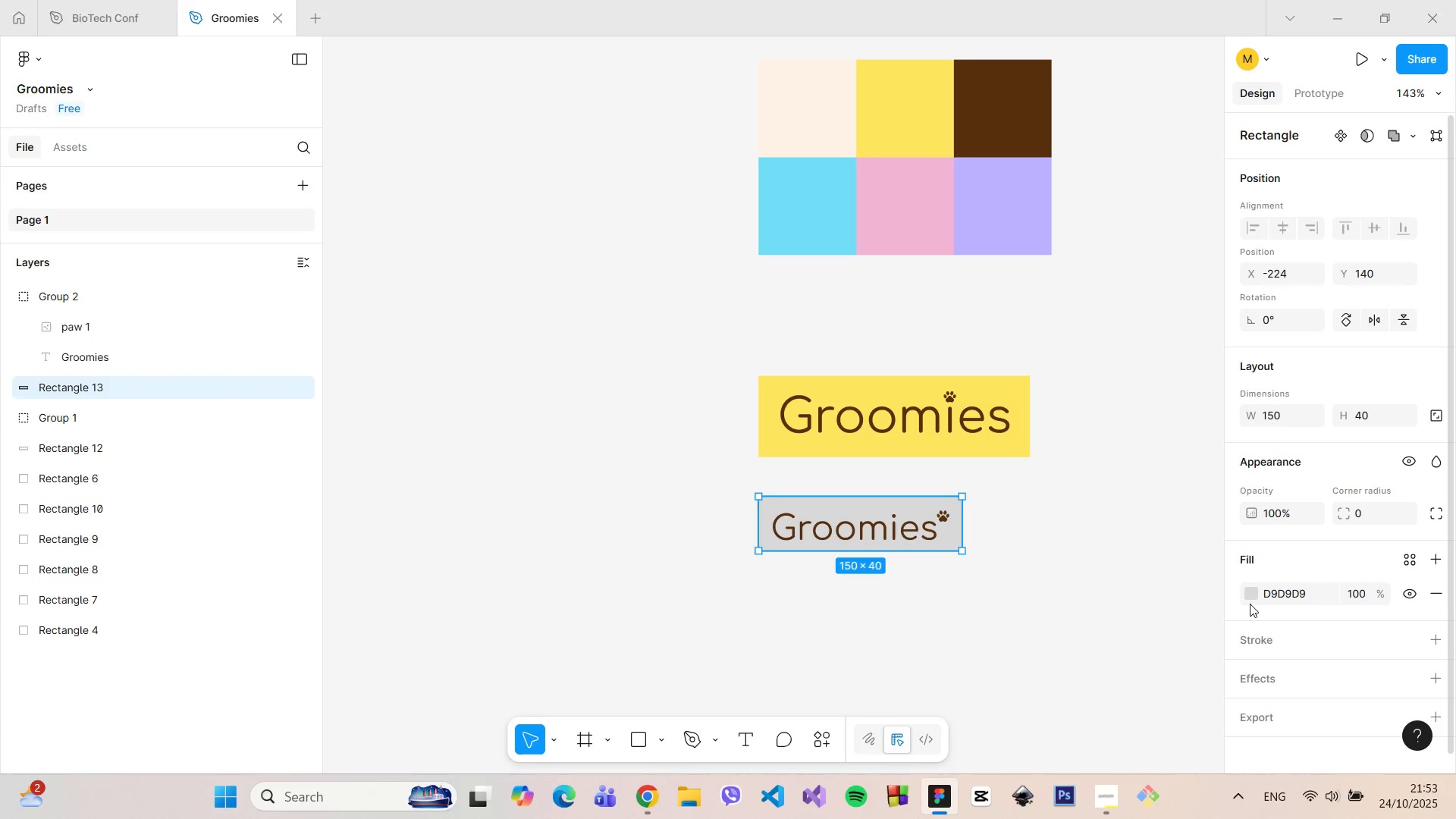 
left_click([1250, 598])
 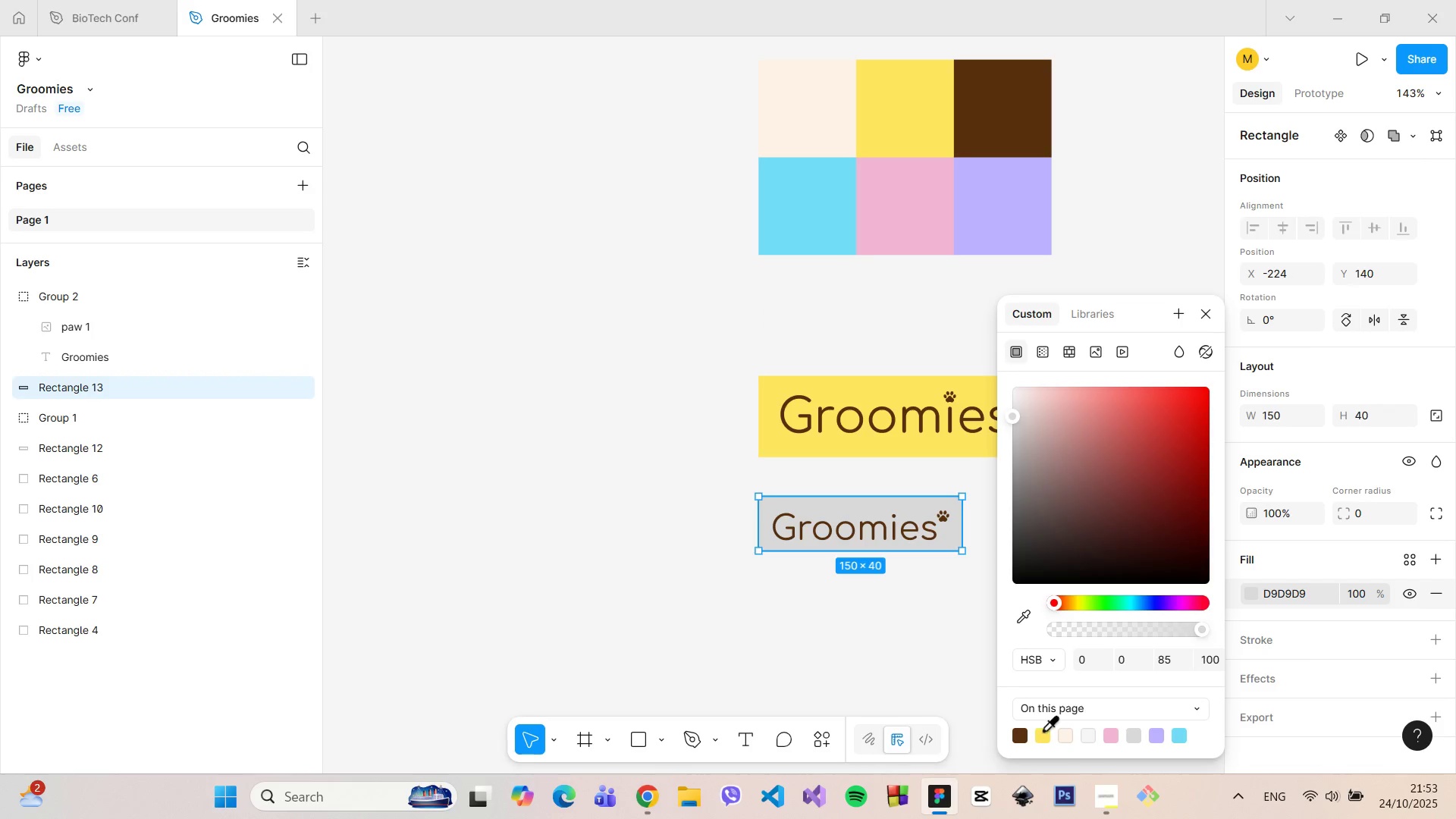 
left_click([1042, 732])
 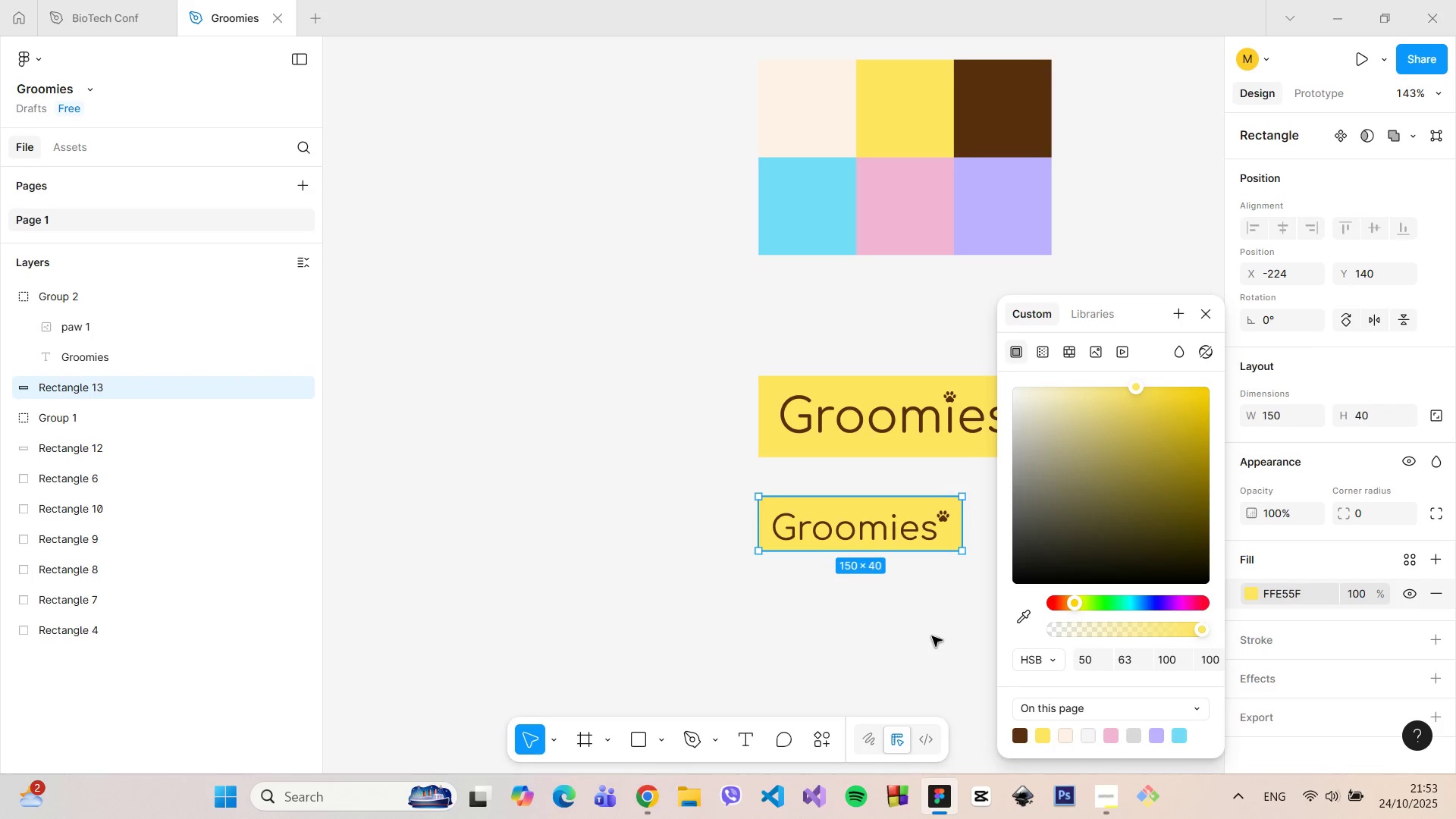 
double_click([932, 636])
 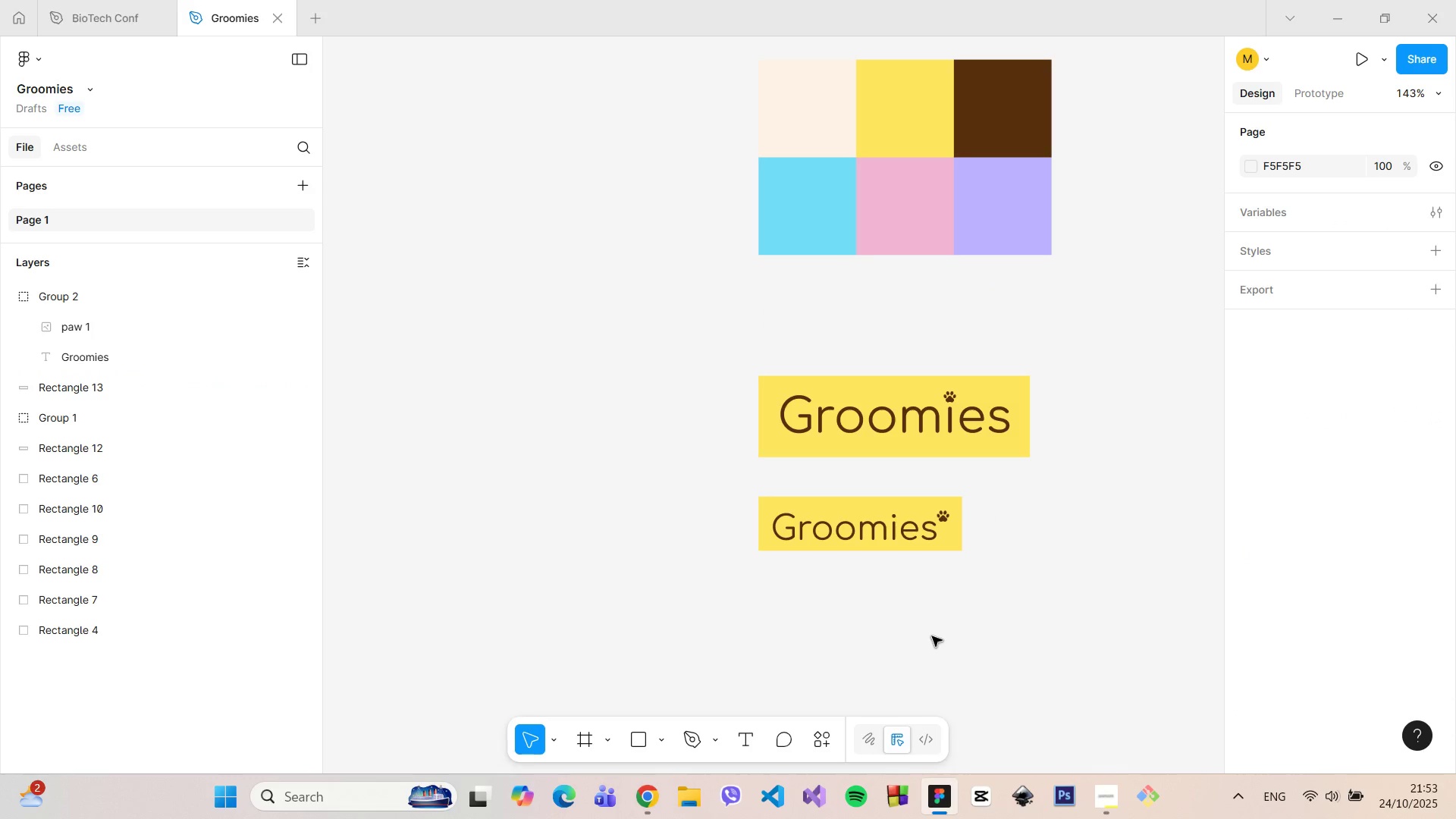 
hold_key(key=ControlLeft, duration=0.93)
scroll: coordinate [939, 497], scroll_direction: up, amount: 11.0
 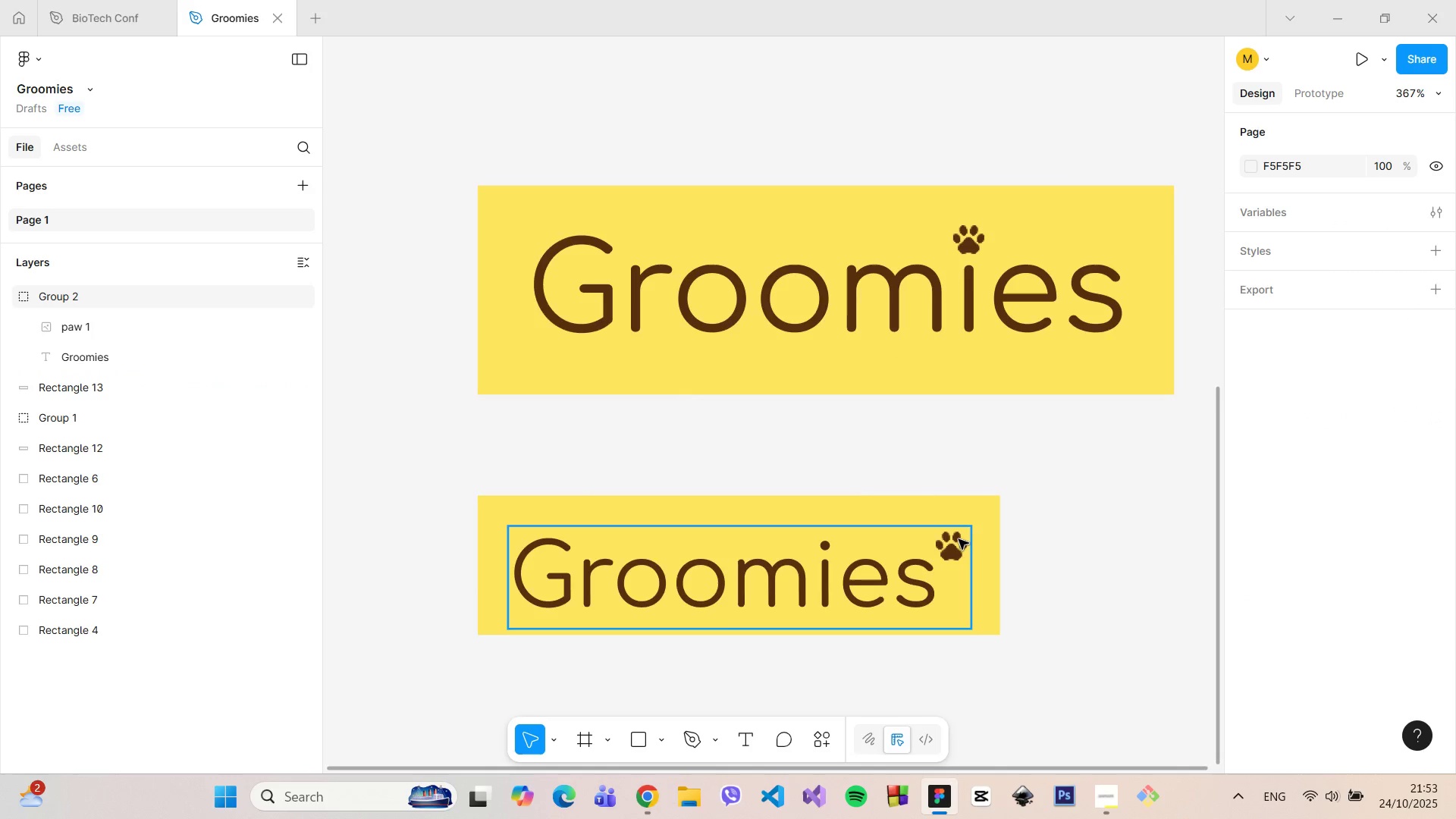 
left_click([959, 539])
 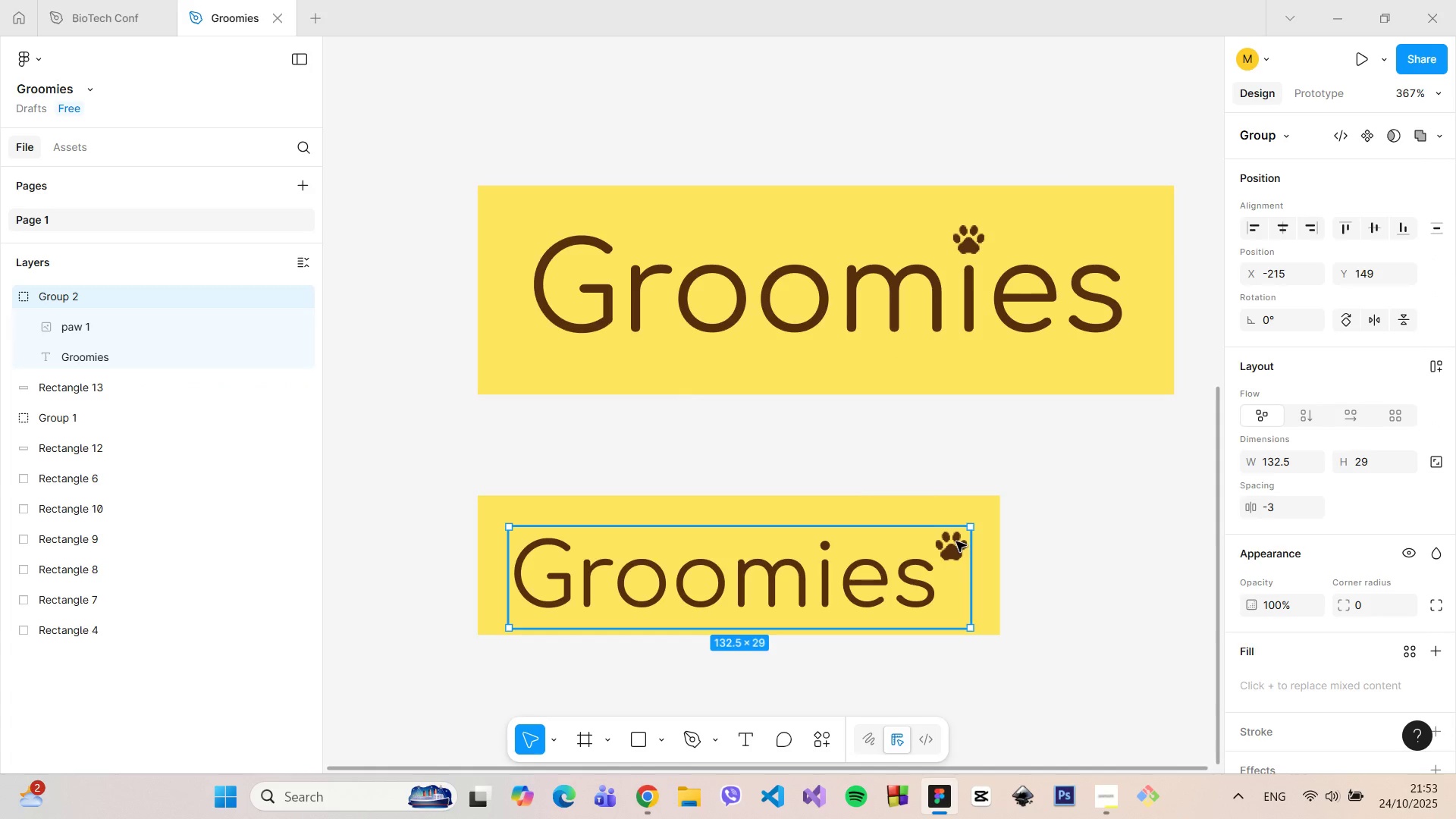 
double_click([956, 541])
 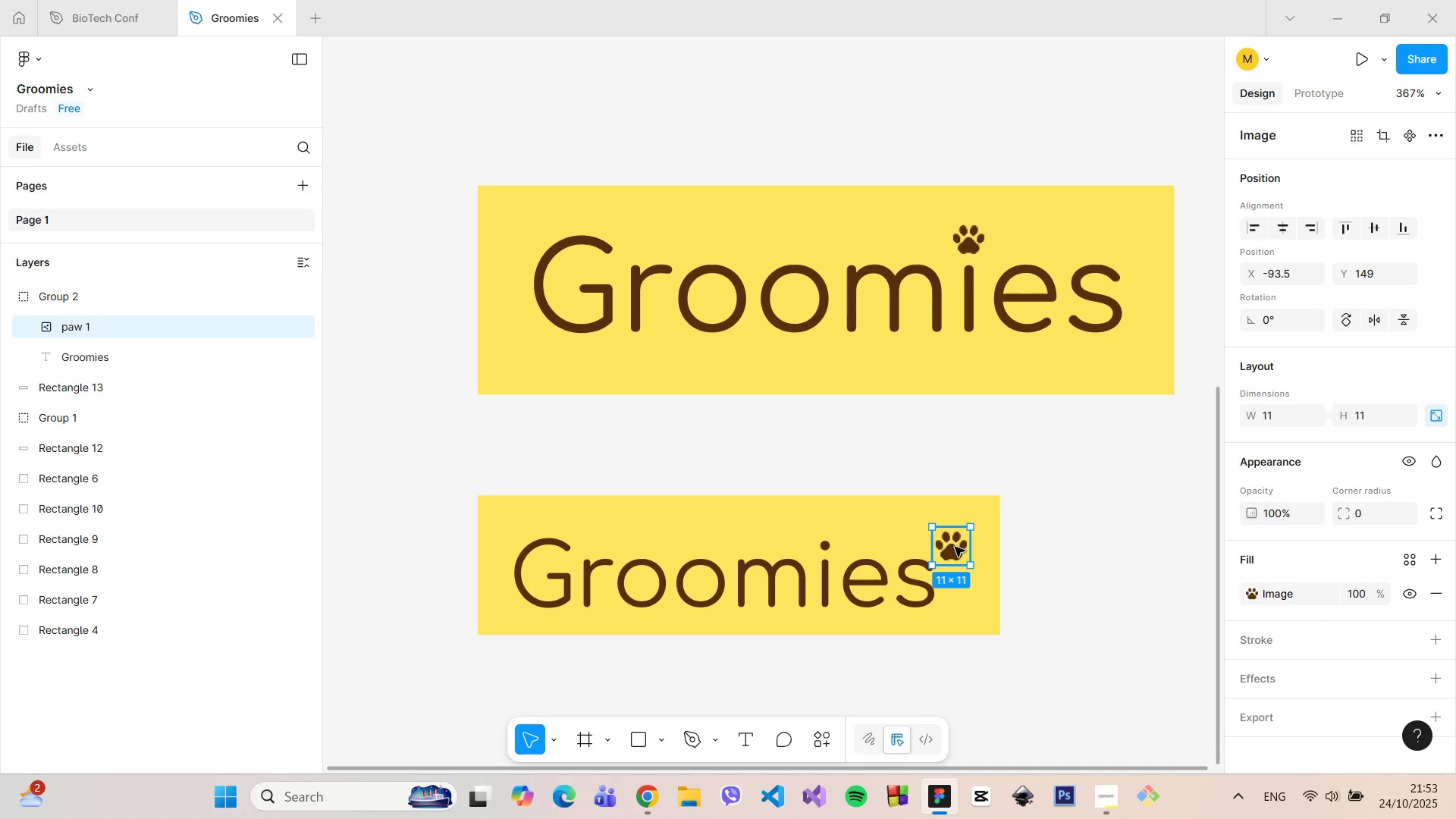 
left_click_drag(start_coordinate=[955, 547], to_coordinate=[827, 526])
 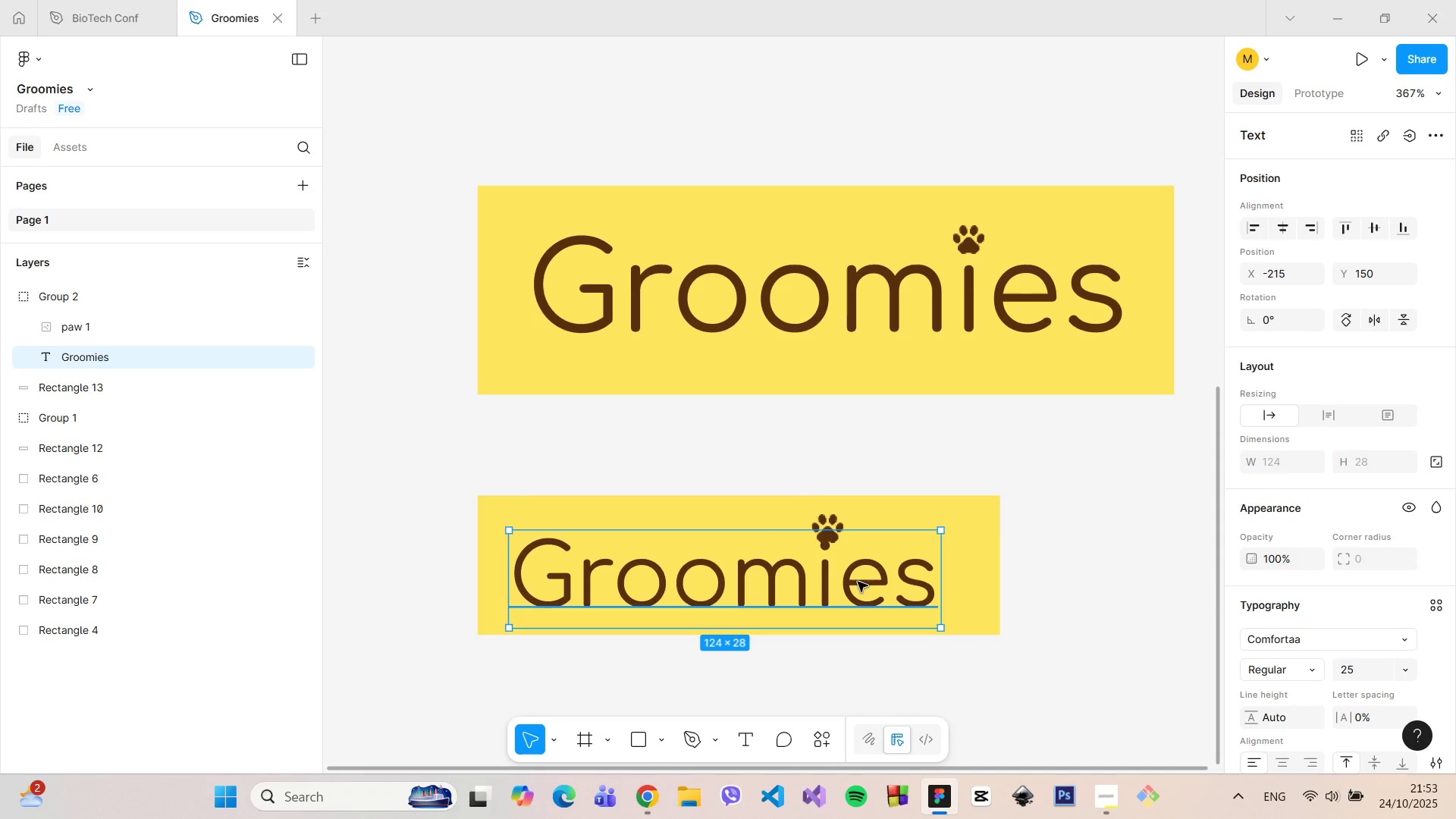 
left_click_drag(start_coordinate=[853, 582], to_coordinate=[866, 569])
 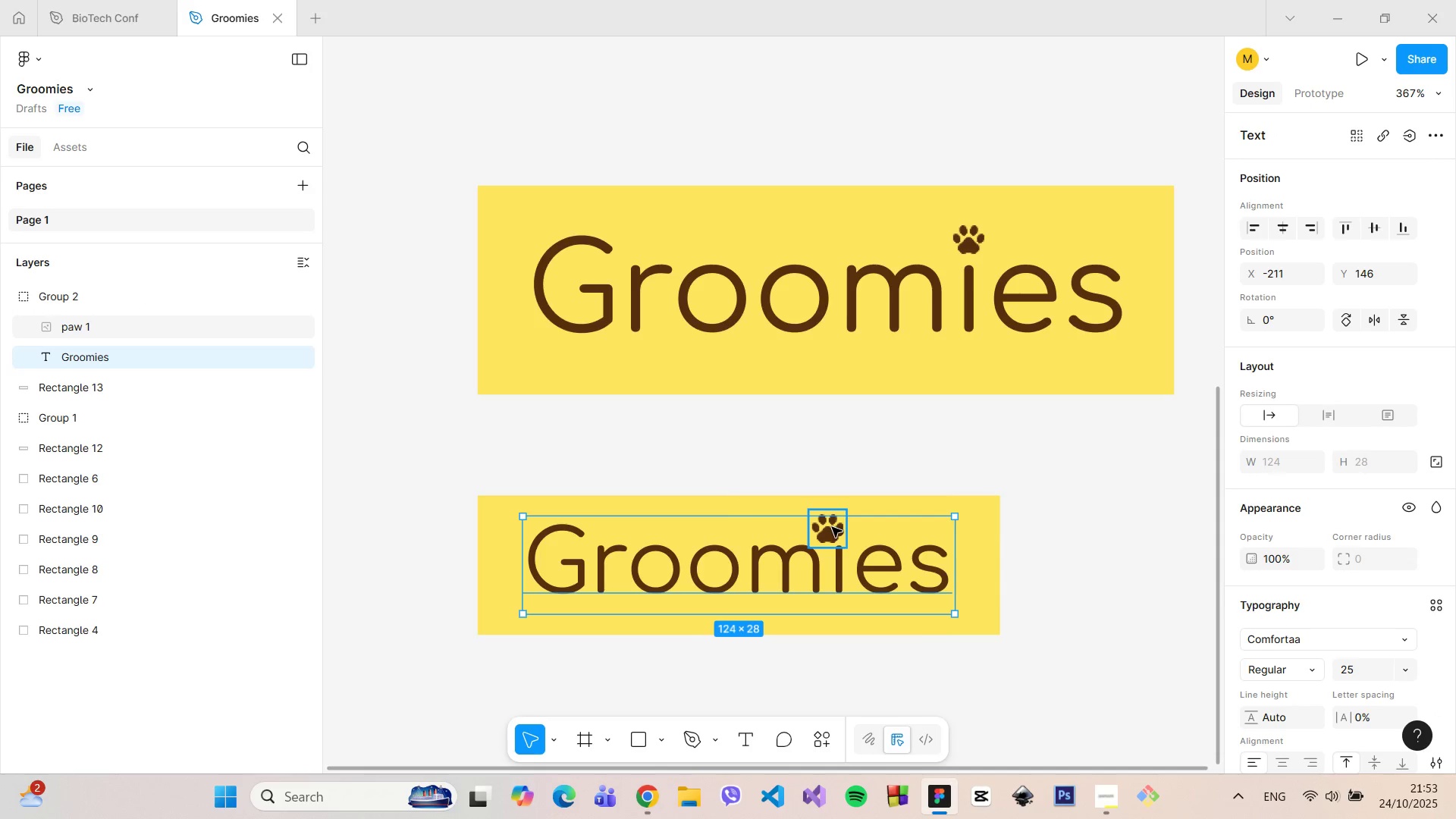 
left_click([832, 527])
 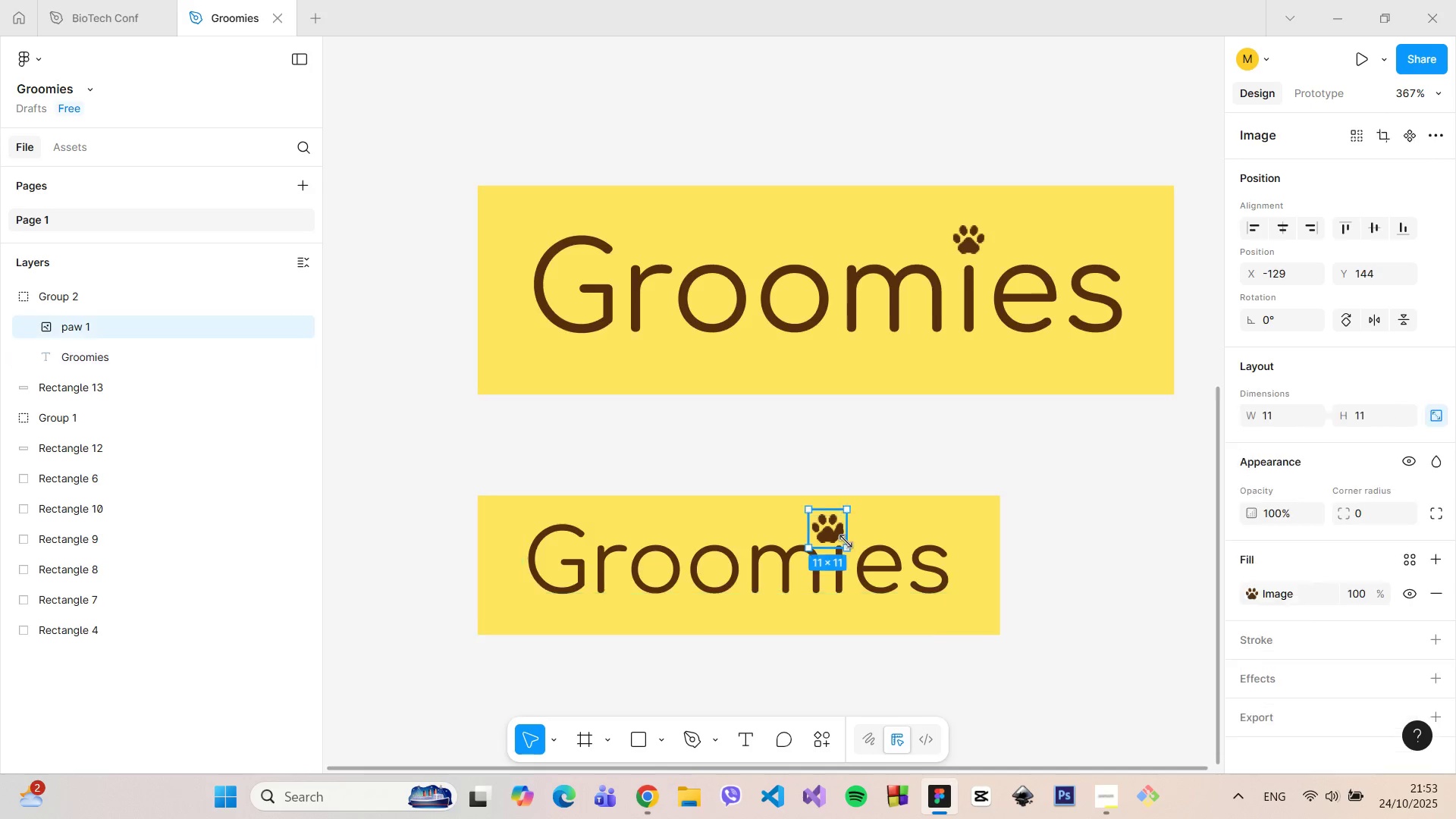 
hold_key(key=ControlLeft, duration=0.58)
scroll: coordinate [849, 544], scroll_direction: up, amount: 10.0
 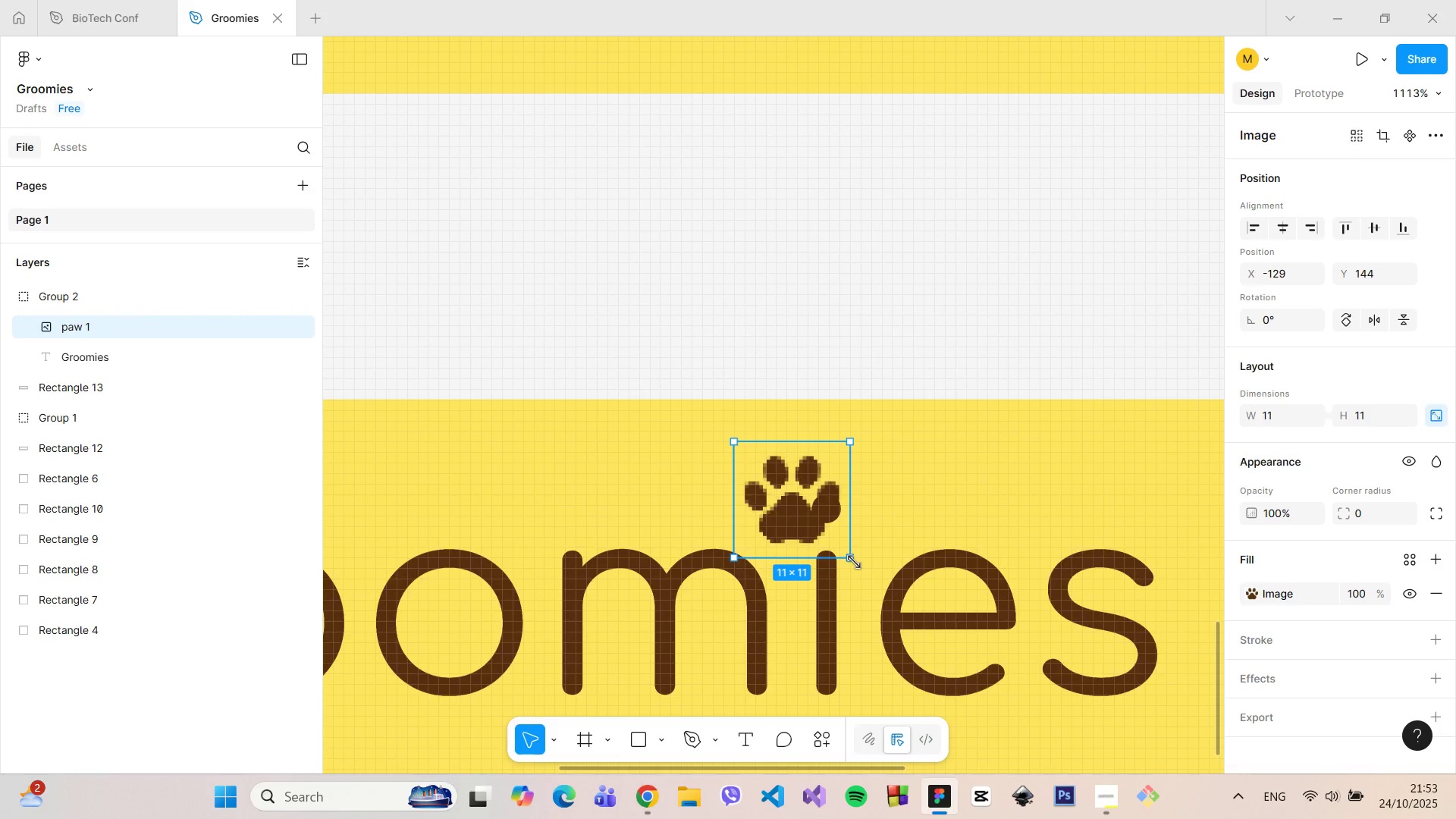 
left_click_drag(start_coordinate=[854, 562], to_coordinate=[843, 548])
 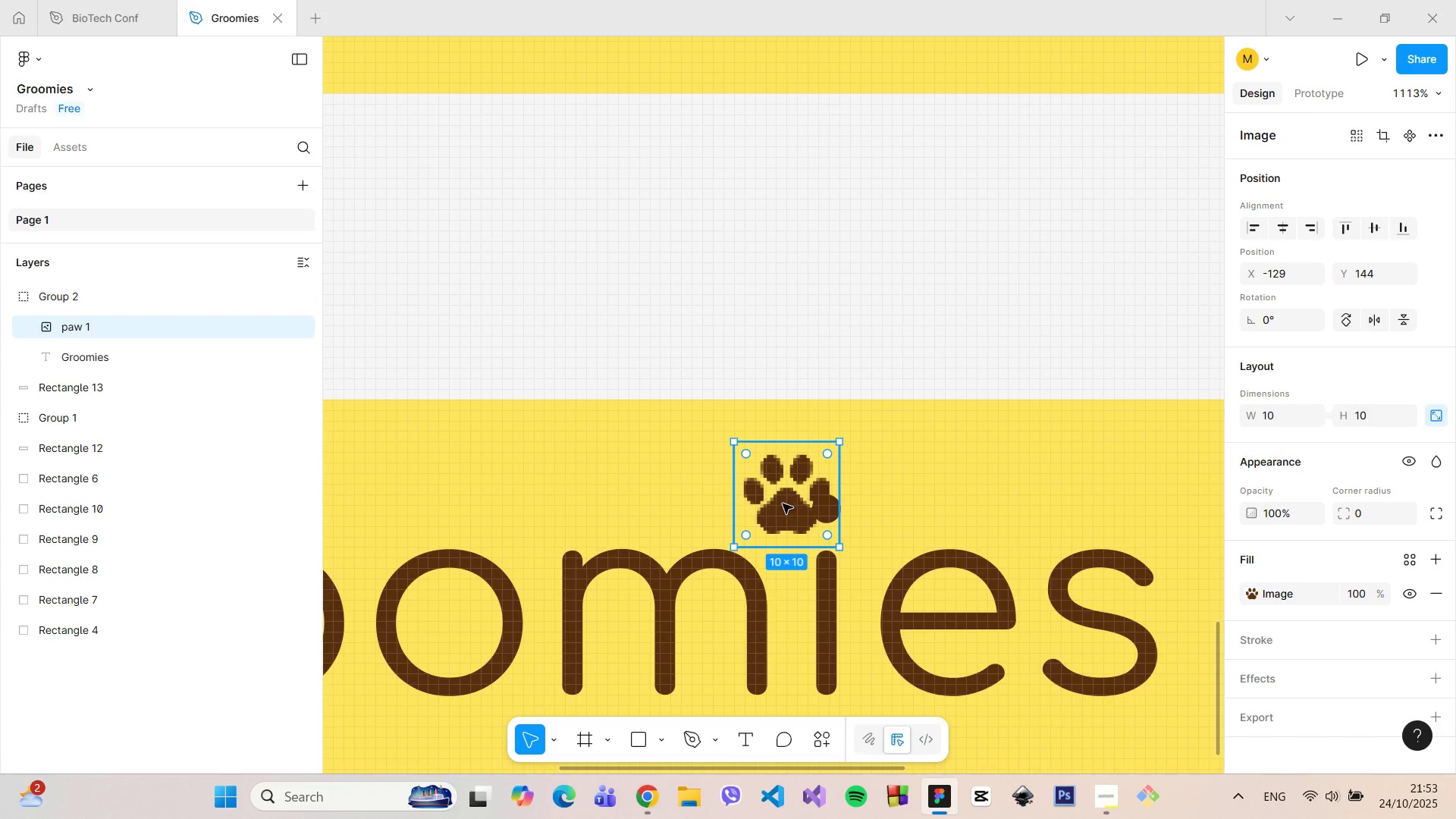 
left_click_drag(start_coordinate=[783, 504], to_coordinate=[821, 506])
 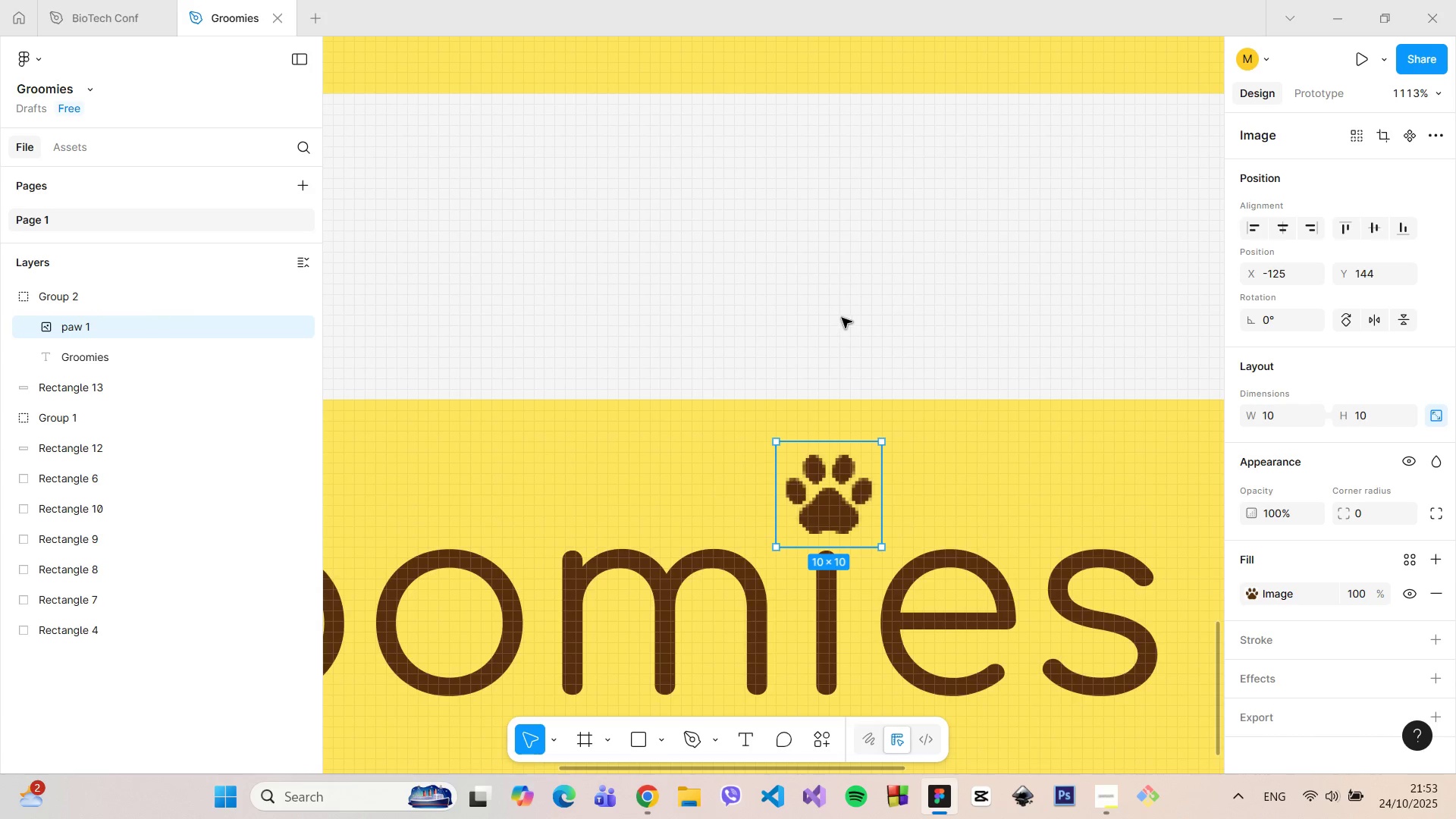 
left_click([842, 318])
 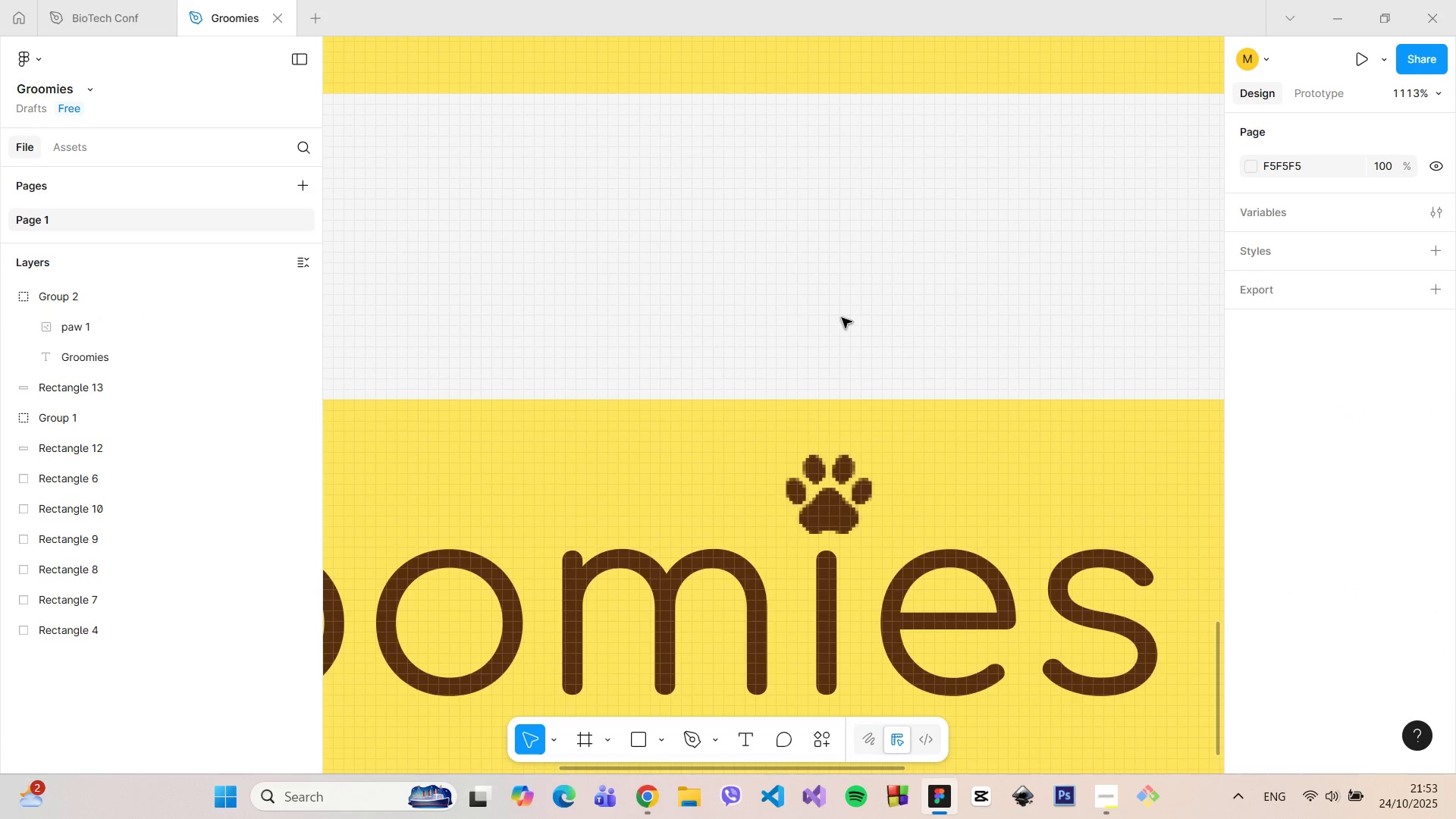 
hold_key(key=ControlLeft, duration=1.5)
scroll: coordinate [842, 318], scroll_direction: down, amount: 14.0
 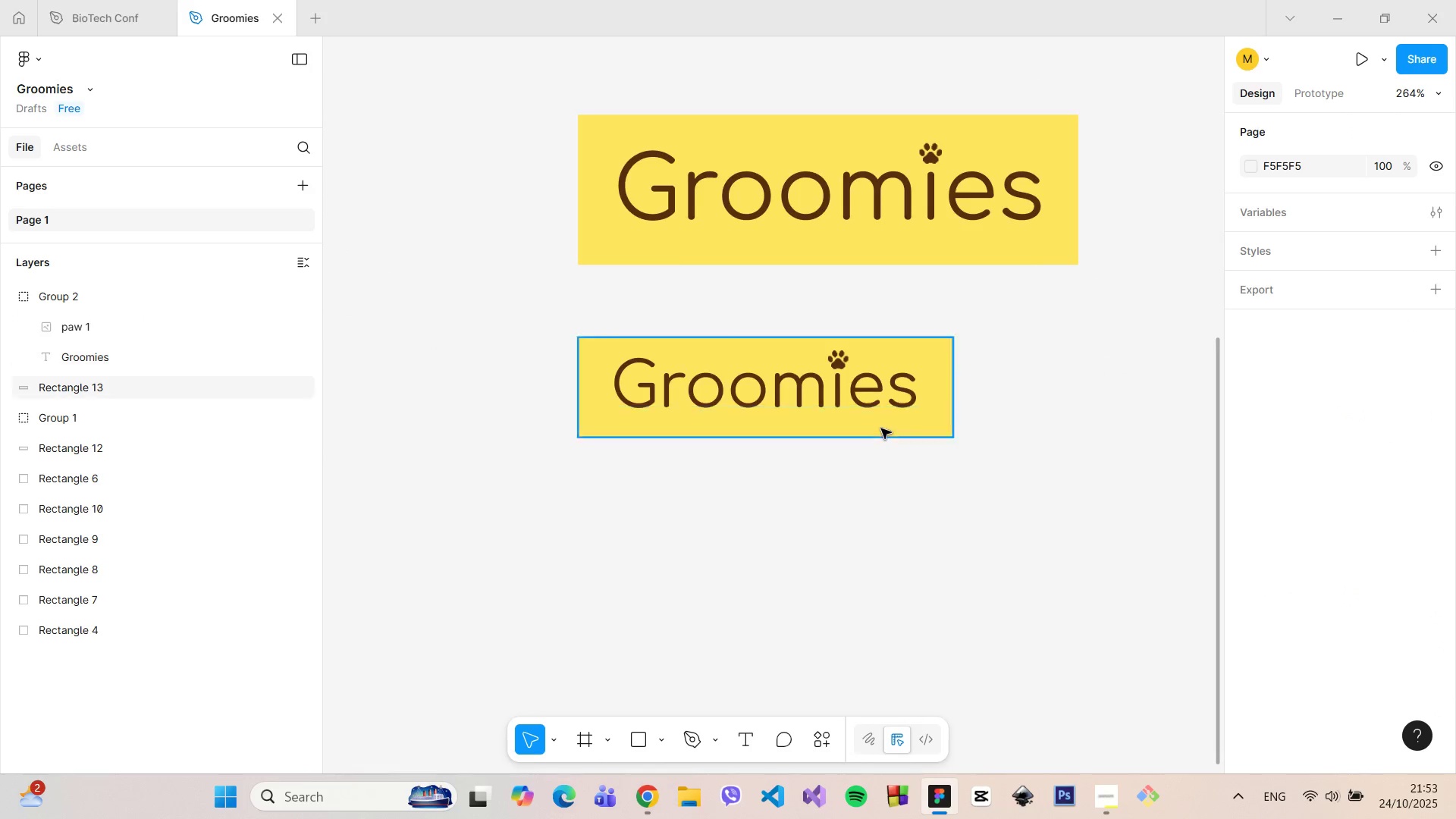 
scroll: coordinate [881, 428], scroll_direction: up, amount: 12.0
 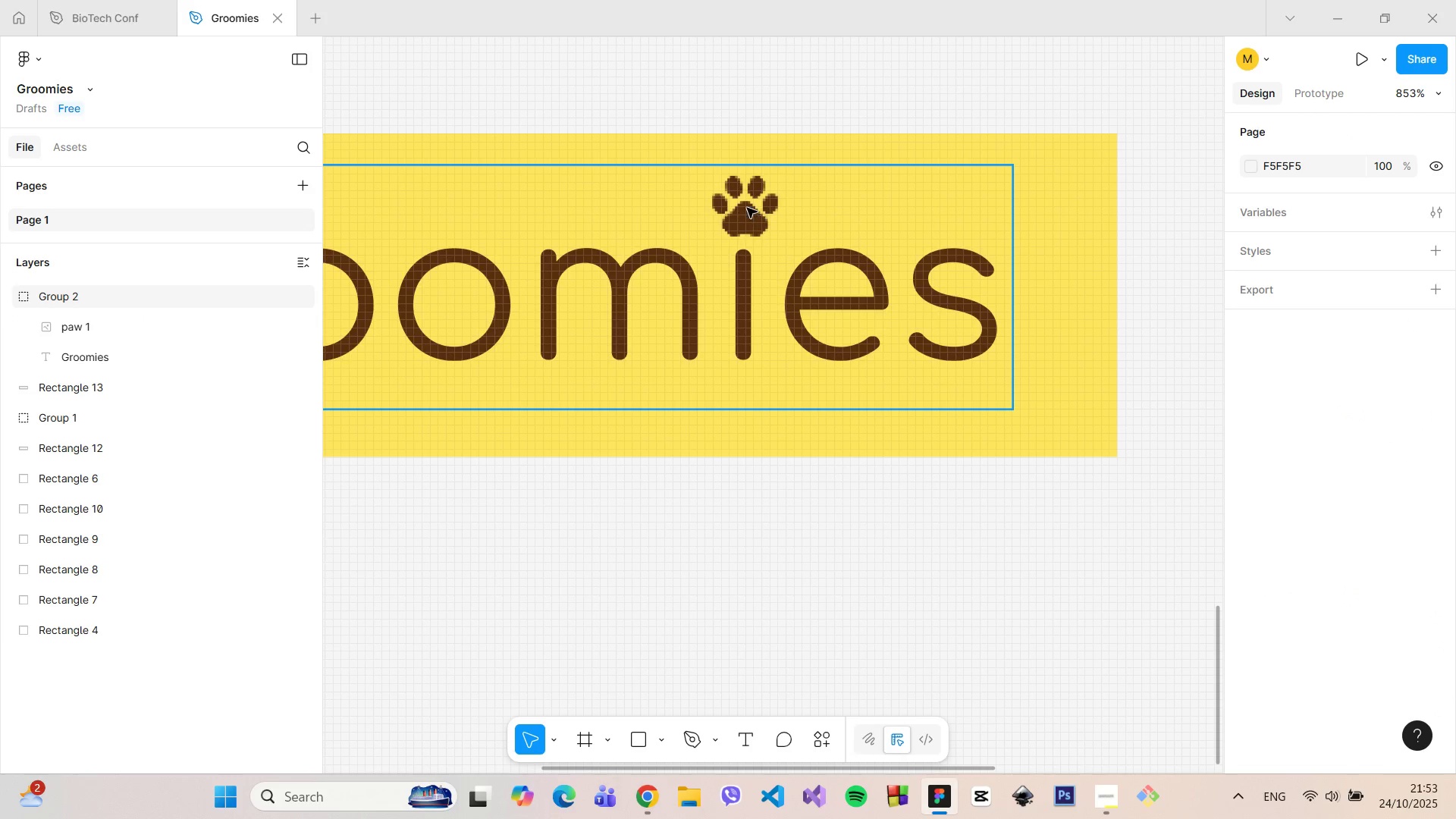 
hold_key(key=ControlLeft, duration=0.36)
scroll: coordinate [746, 211], scroll_direction: up, amount: 5.0
 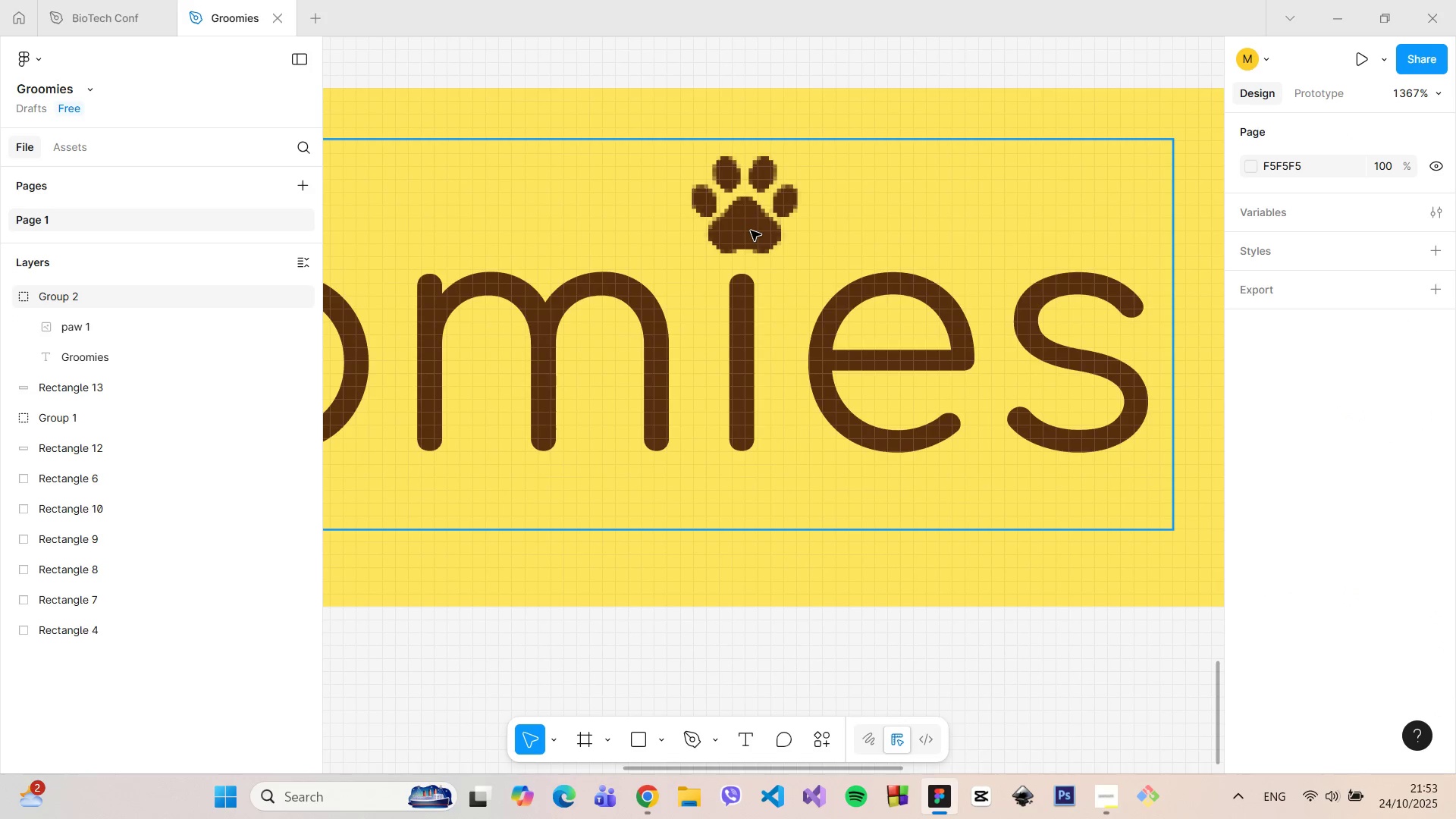 
double_click([751, 231])
 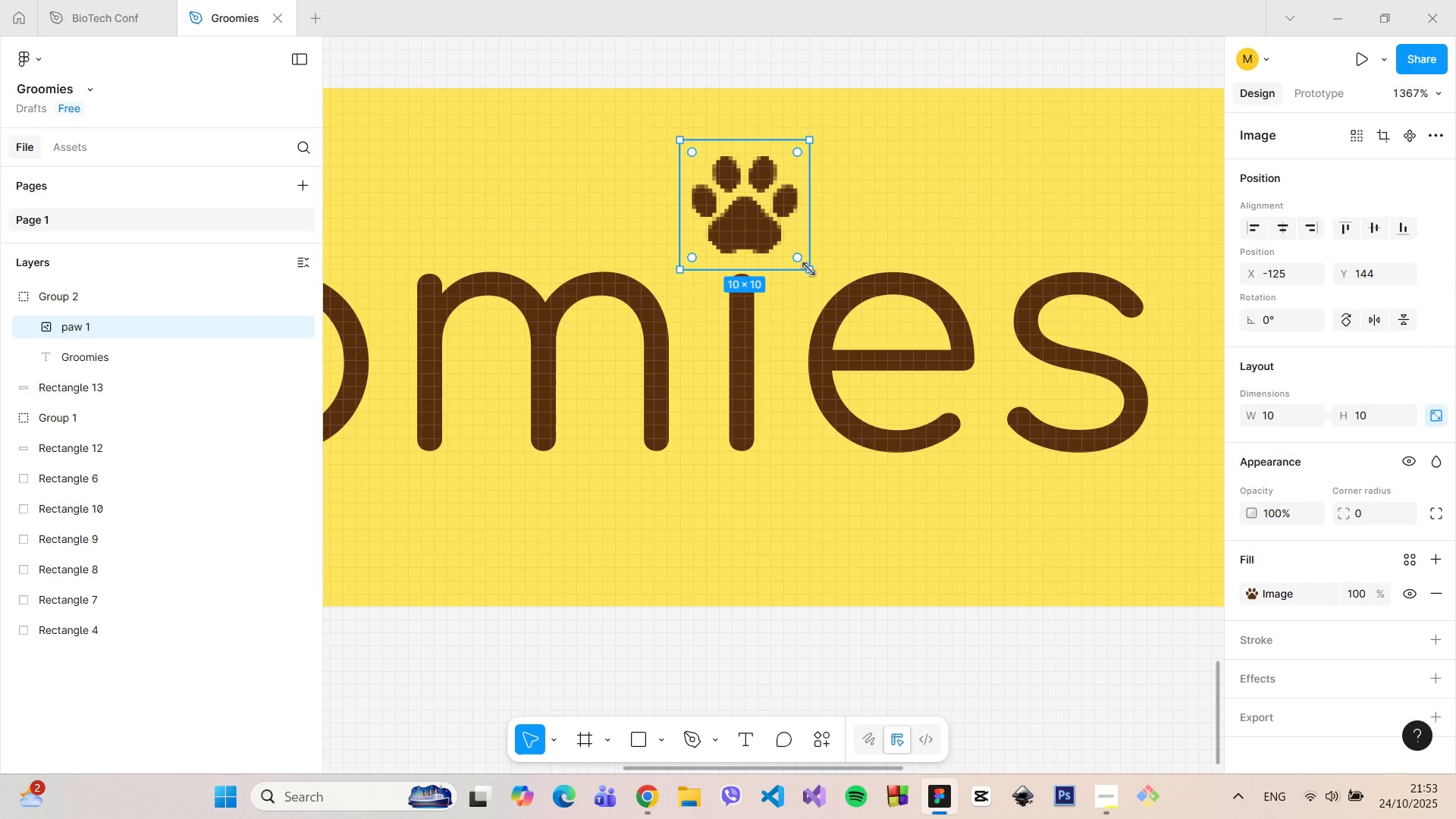 
left_click_drag(start_coordinate=[808, 269], to_coordinate=[799, 257])
 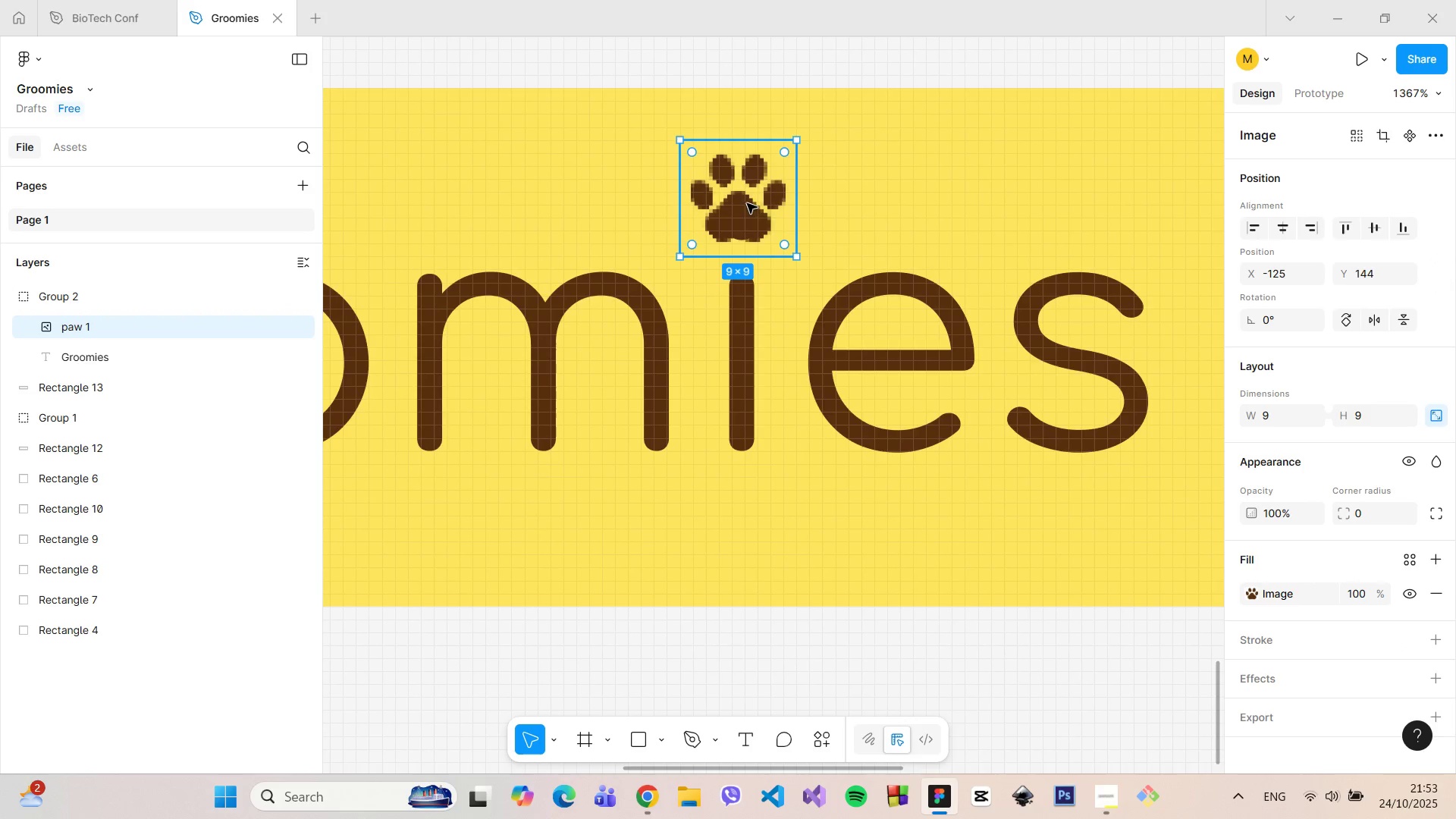 
left_click_drag(start_coordinate=[747, 203], to_coordinate=[752, 214])
 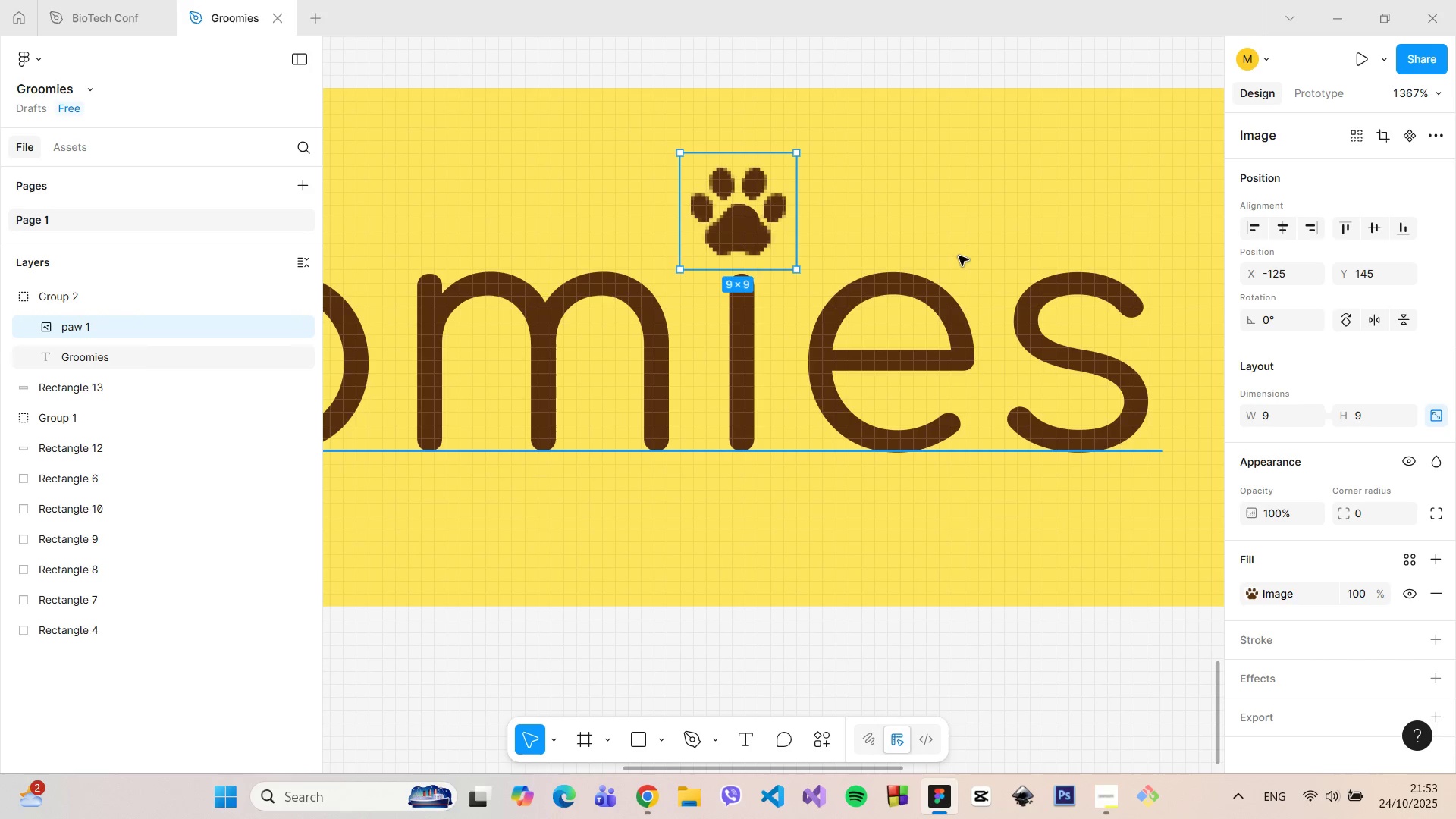 
hold_key(key=ControlLeft, duration=0.63)
scroll: coordinate [871, 249], scroll_direction: down, amount: 14.0
 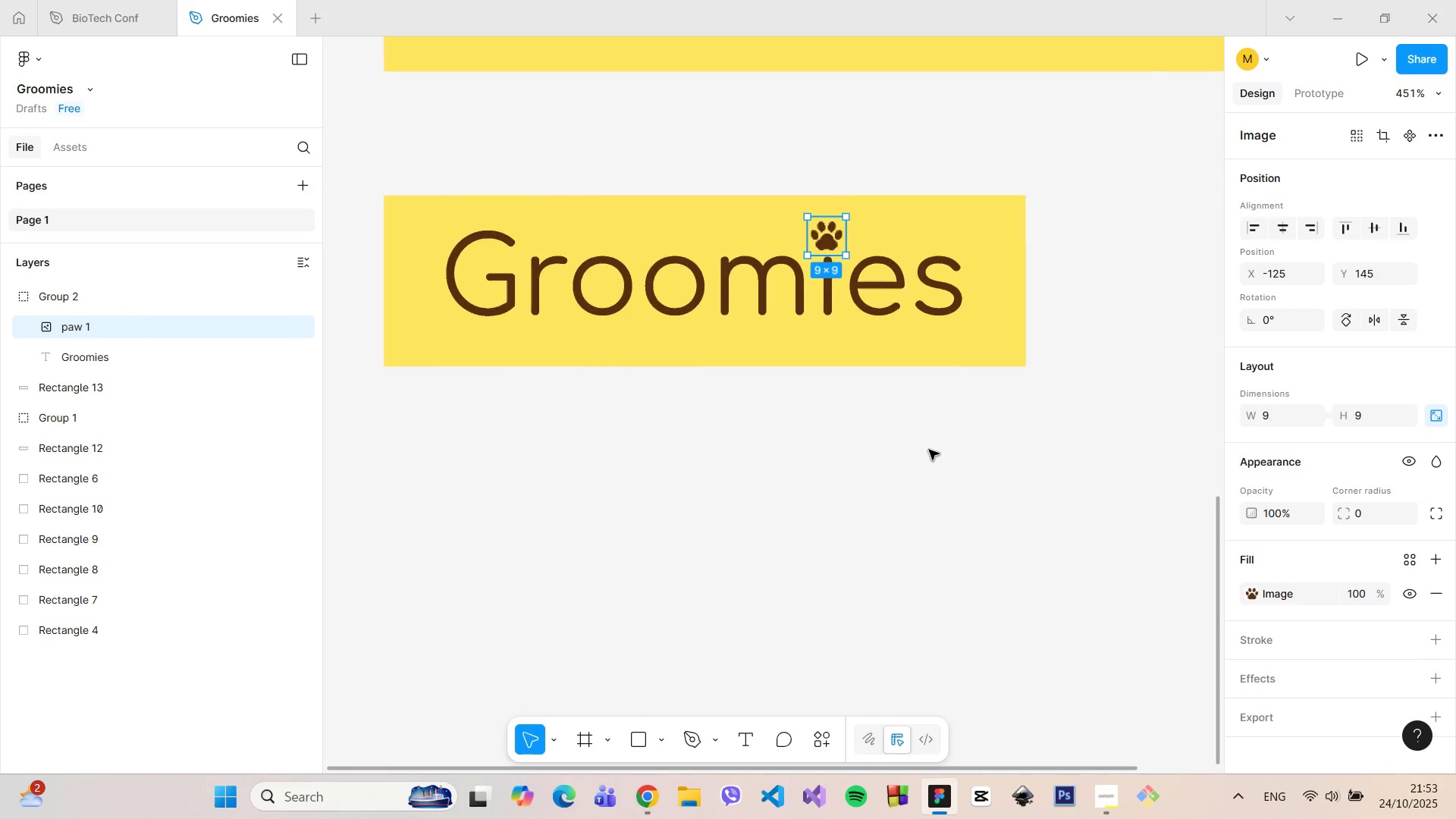 
left_click([929, 450])
 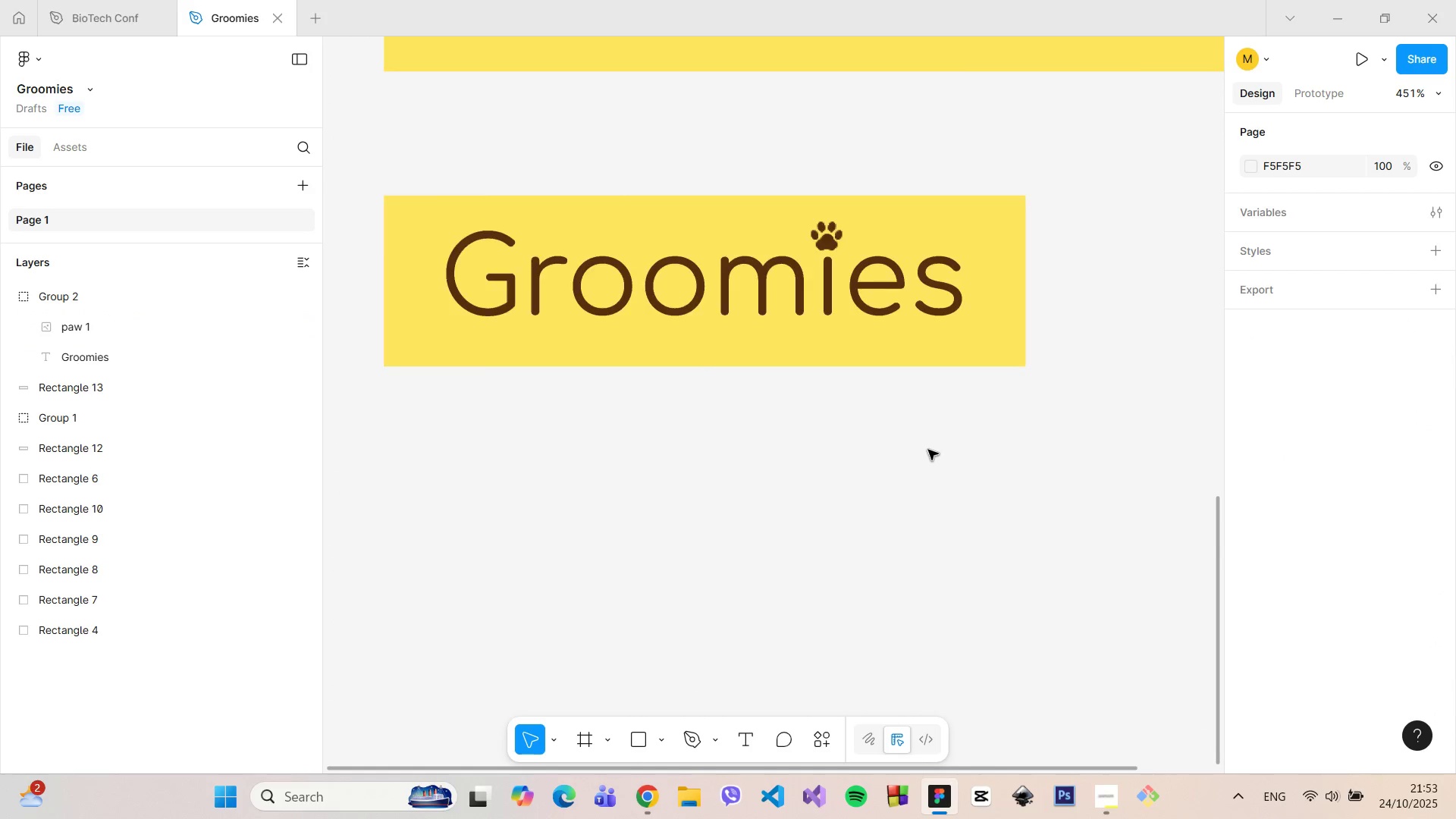 
hold_key(key=ControlLeft, duration=1.53)
scroll: coordinate [928, 450], scroll_direction: down, amount: 7.0
 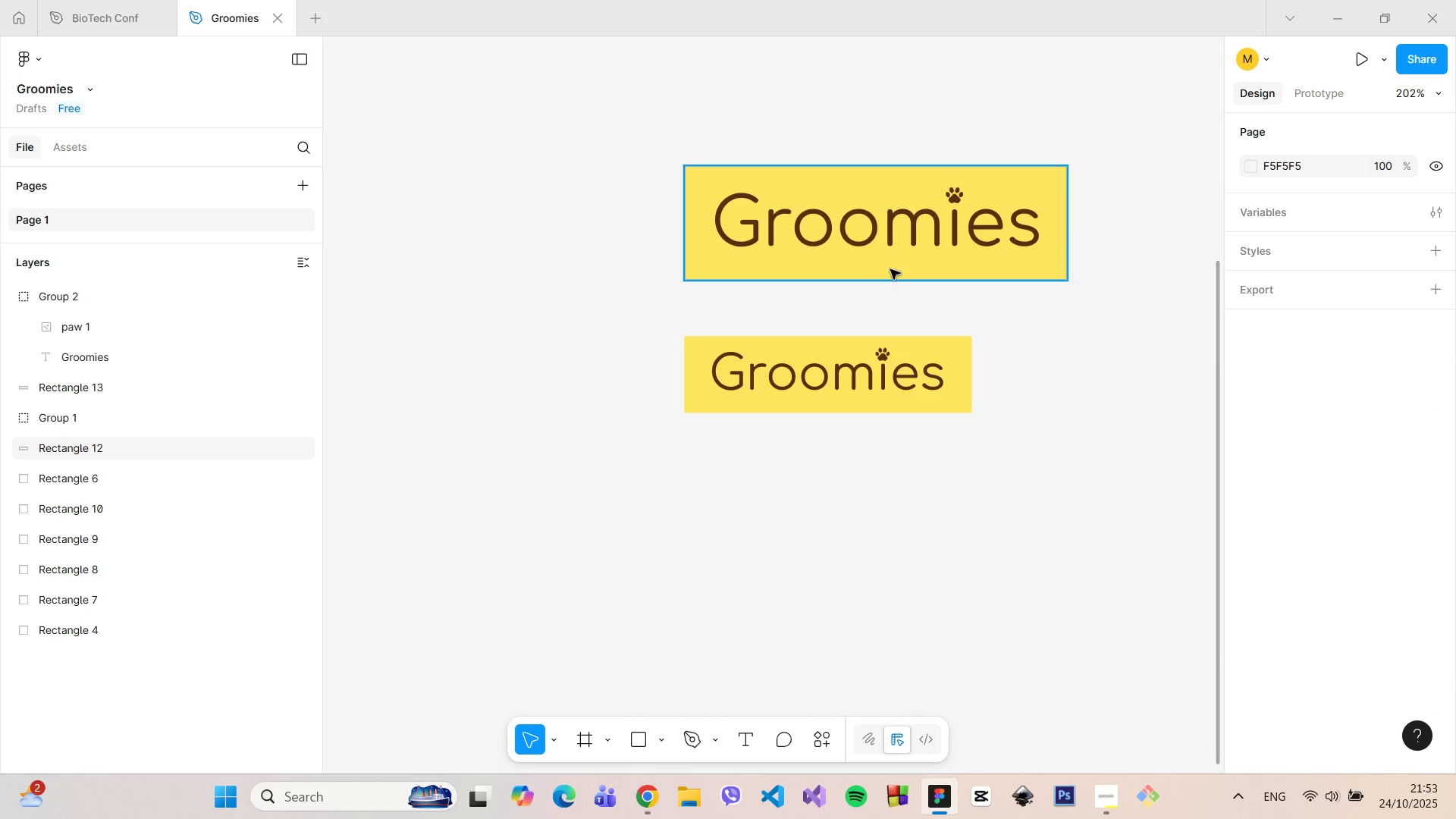 
hold_key(key=ControlLeft, duration=1.11)
scroll: coordinate [902, 306], scroll_direction: up, amount: 10.0
 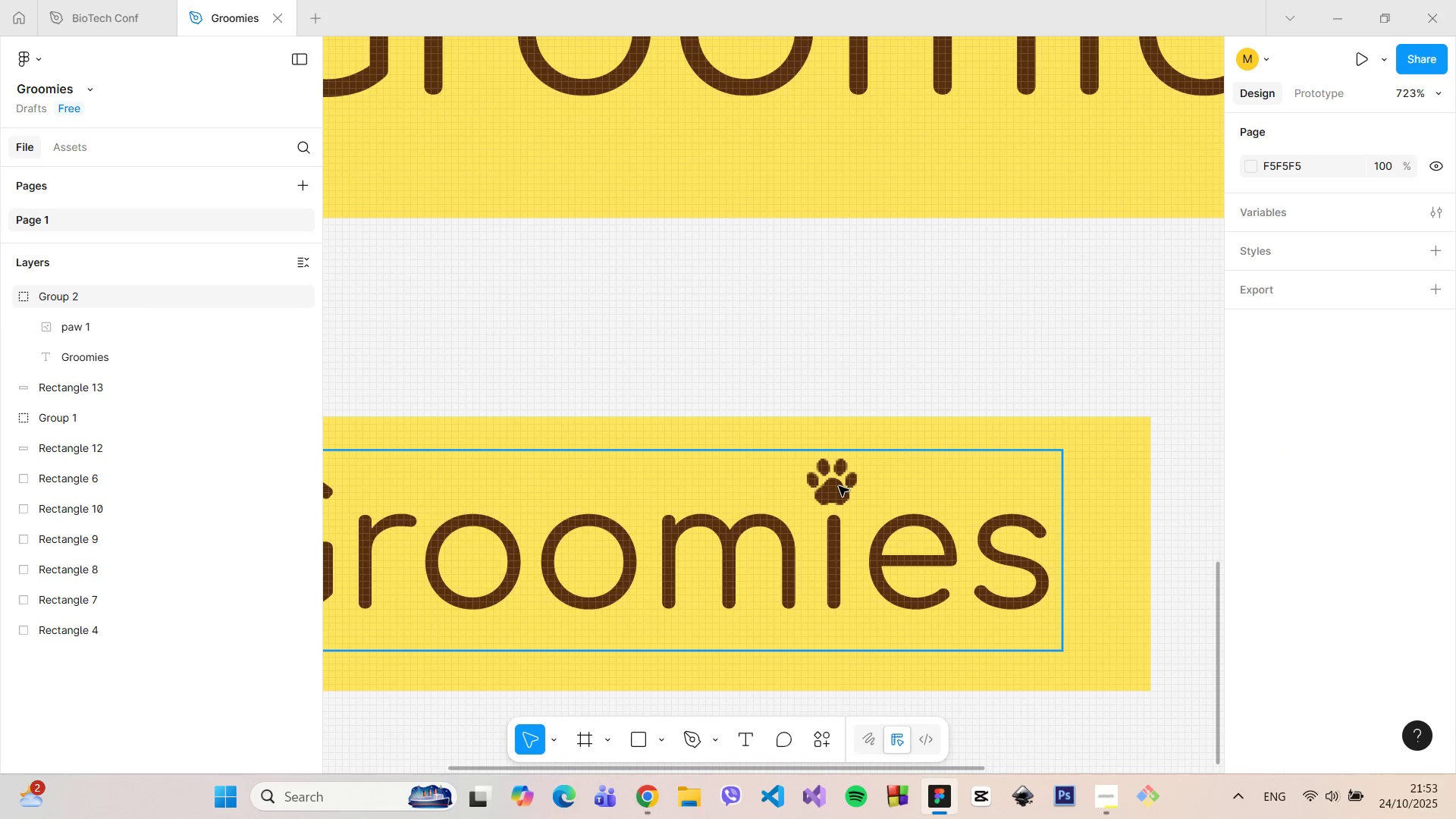 
double_click([839, 486])
 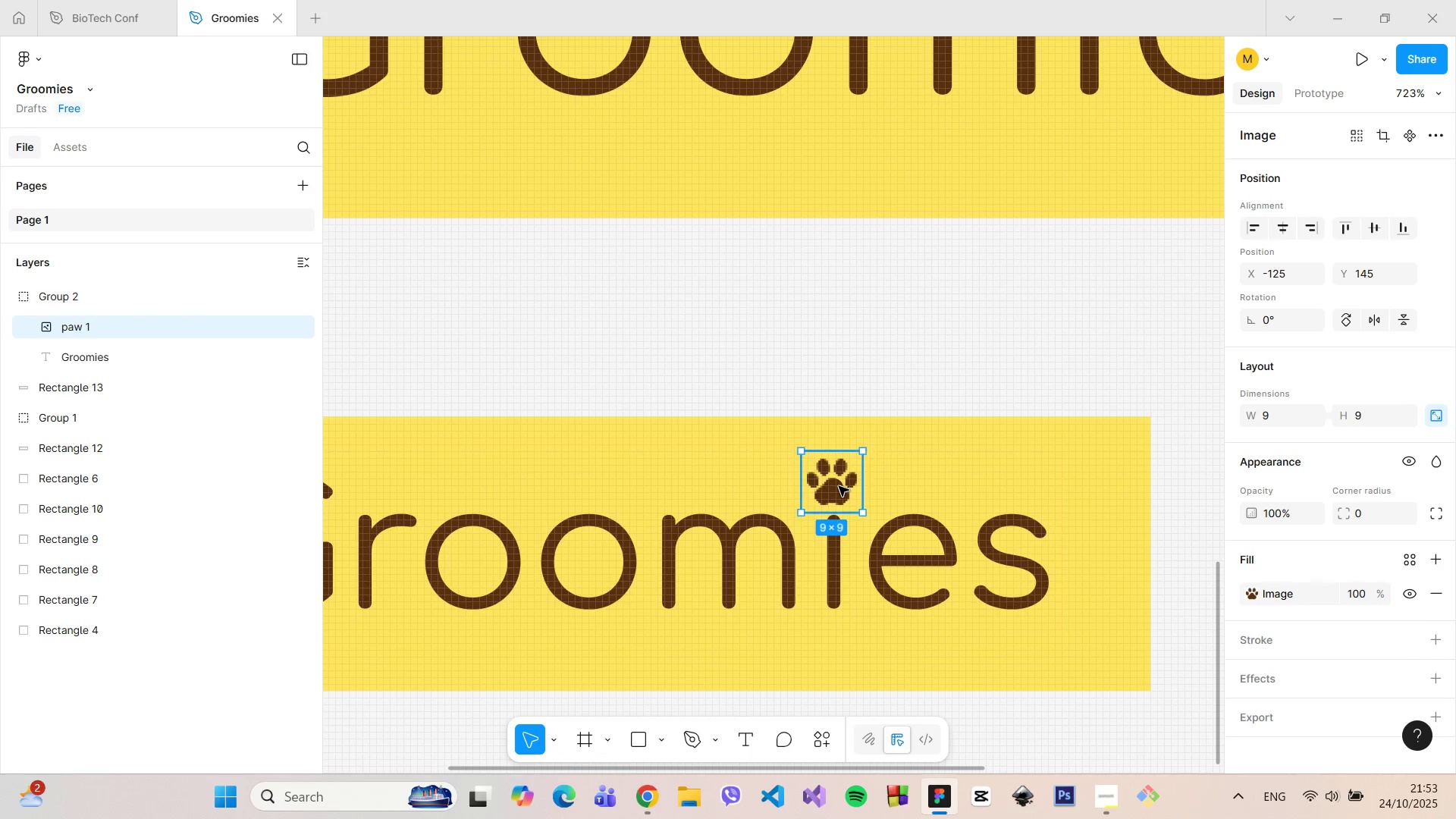 
triple_click([839, 486])
 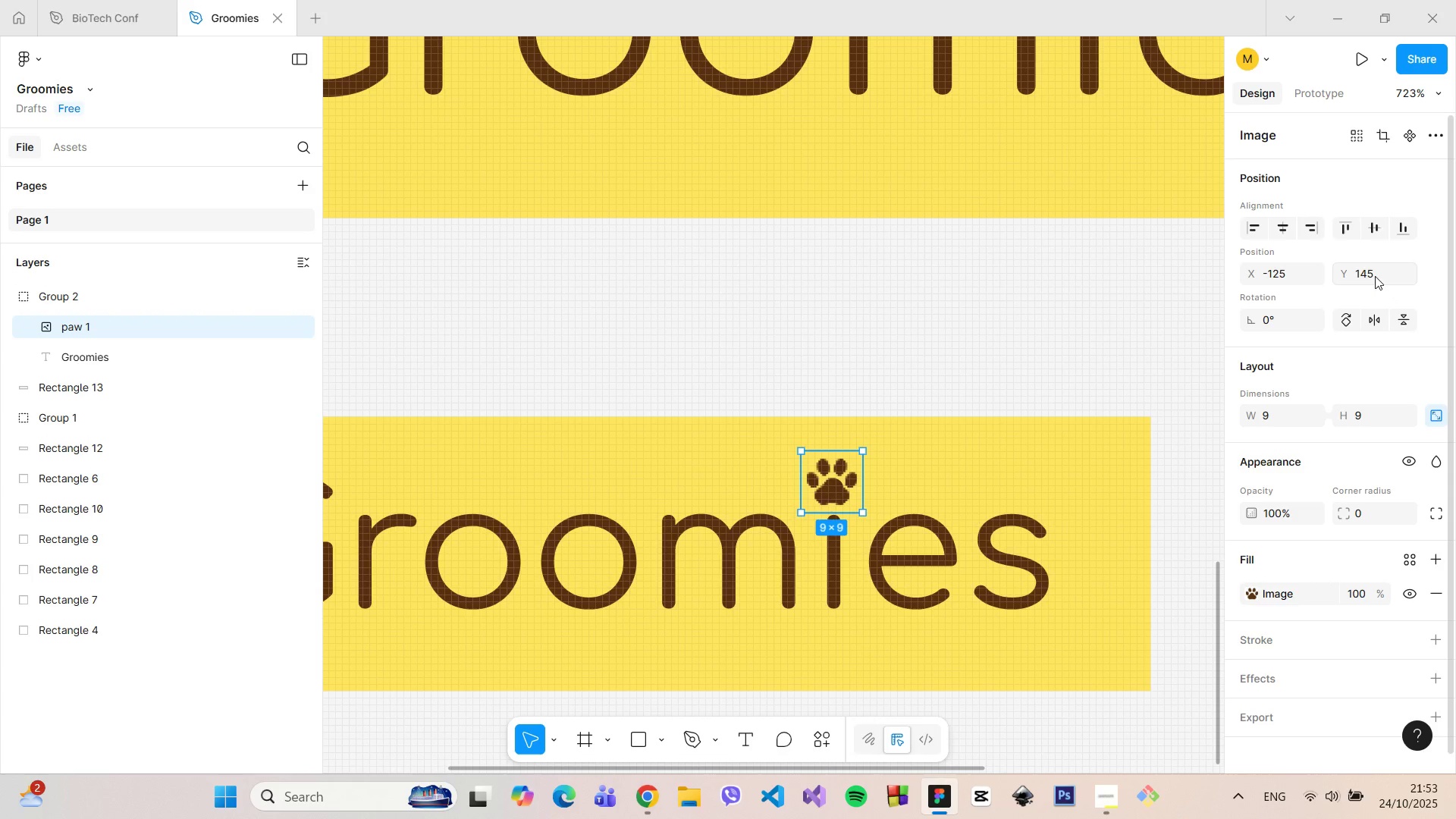 
left_click([1375, 276])
 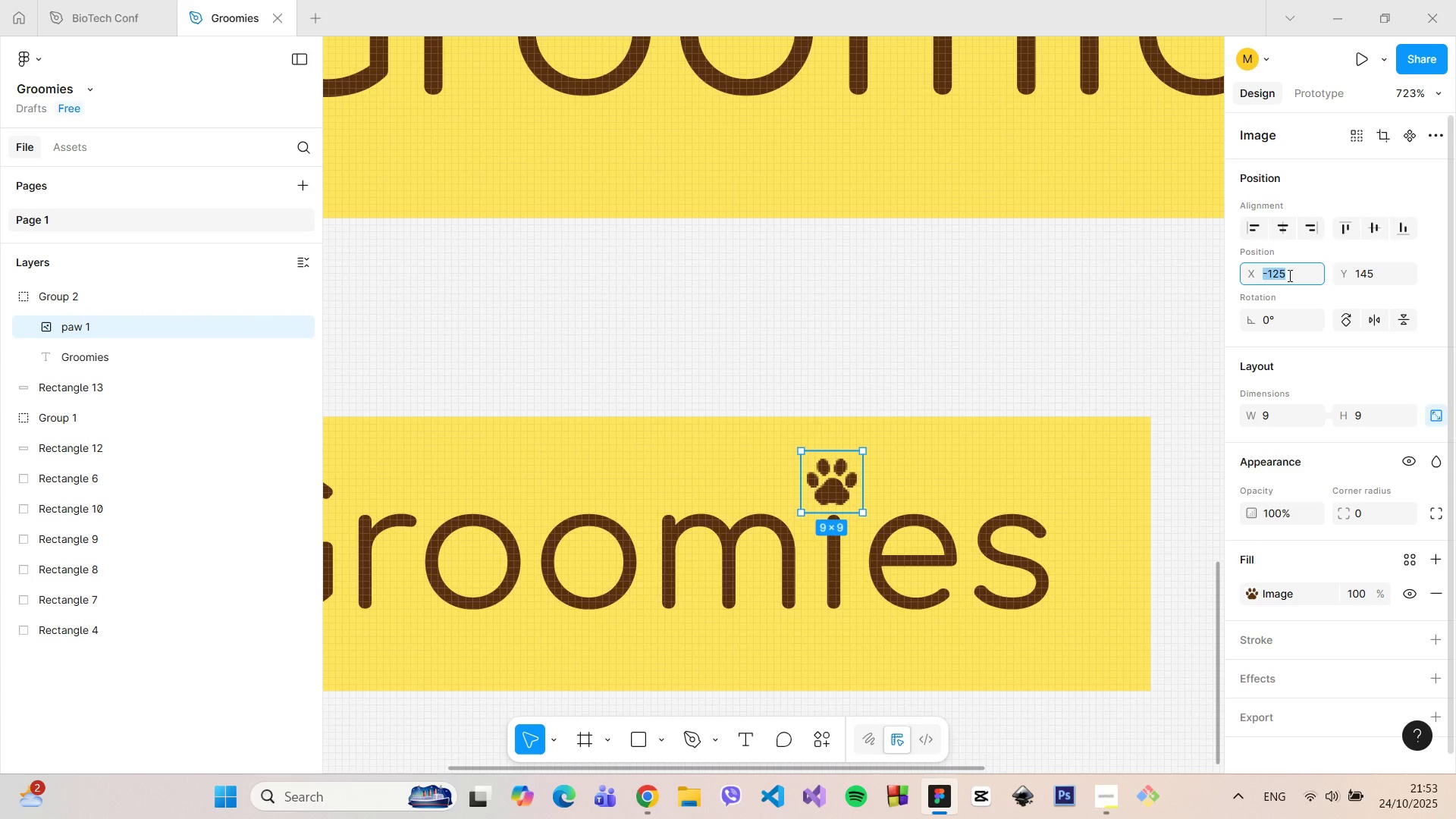 
double_click([1289, 275])
 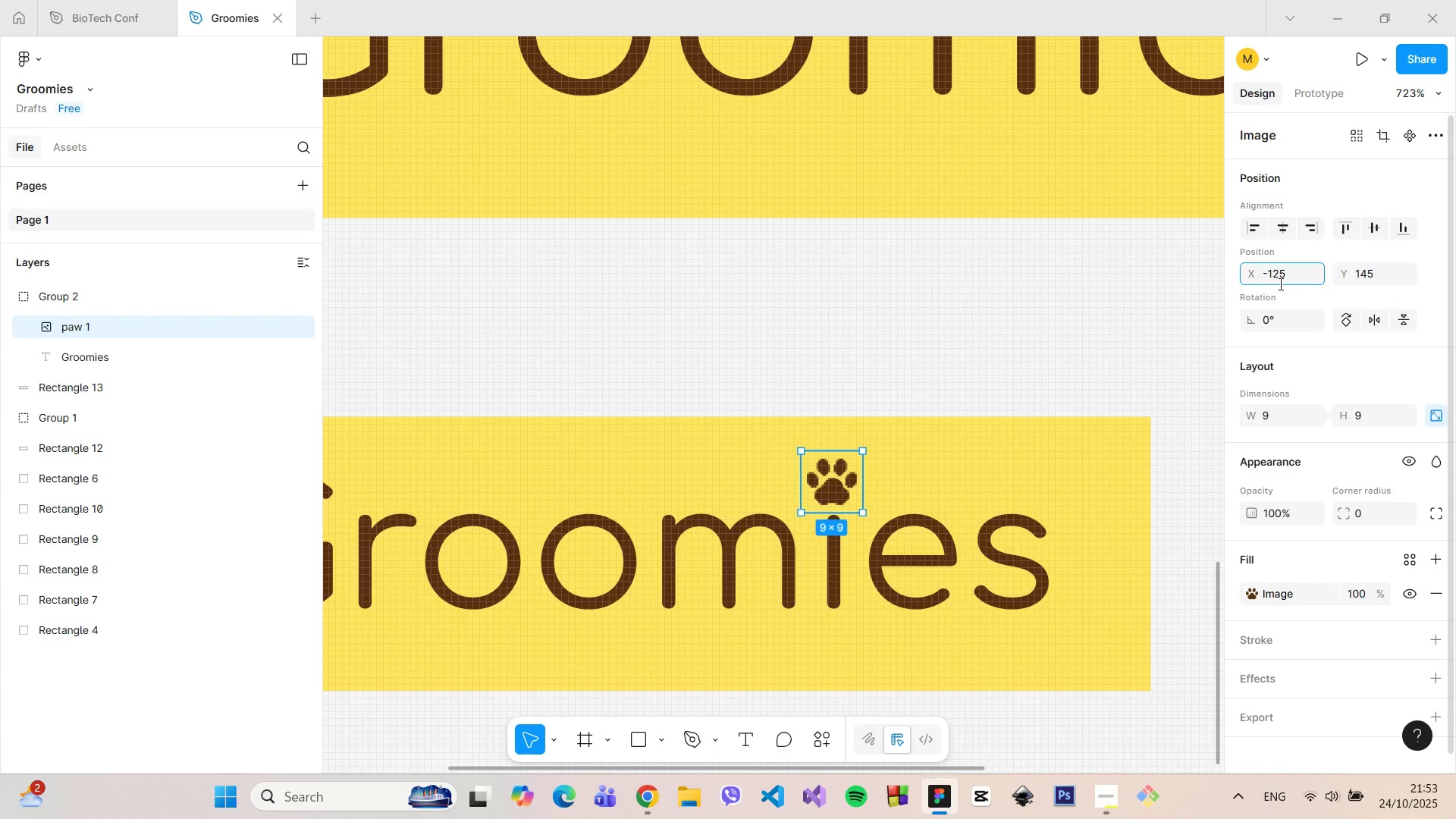 
key(Period)
 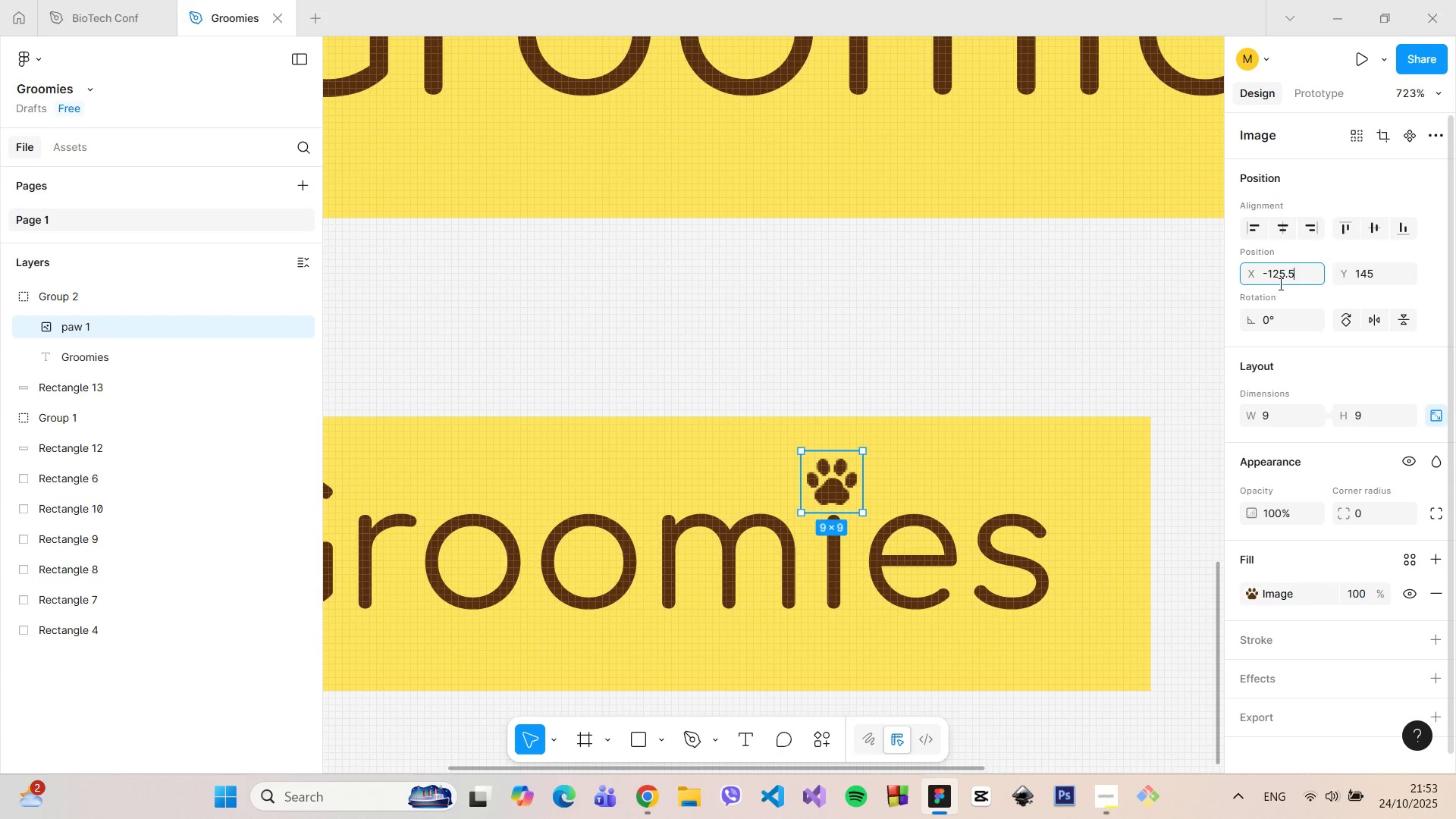 
key(5)
 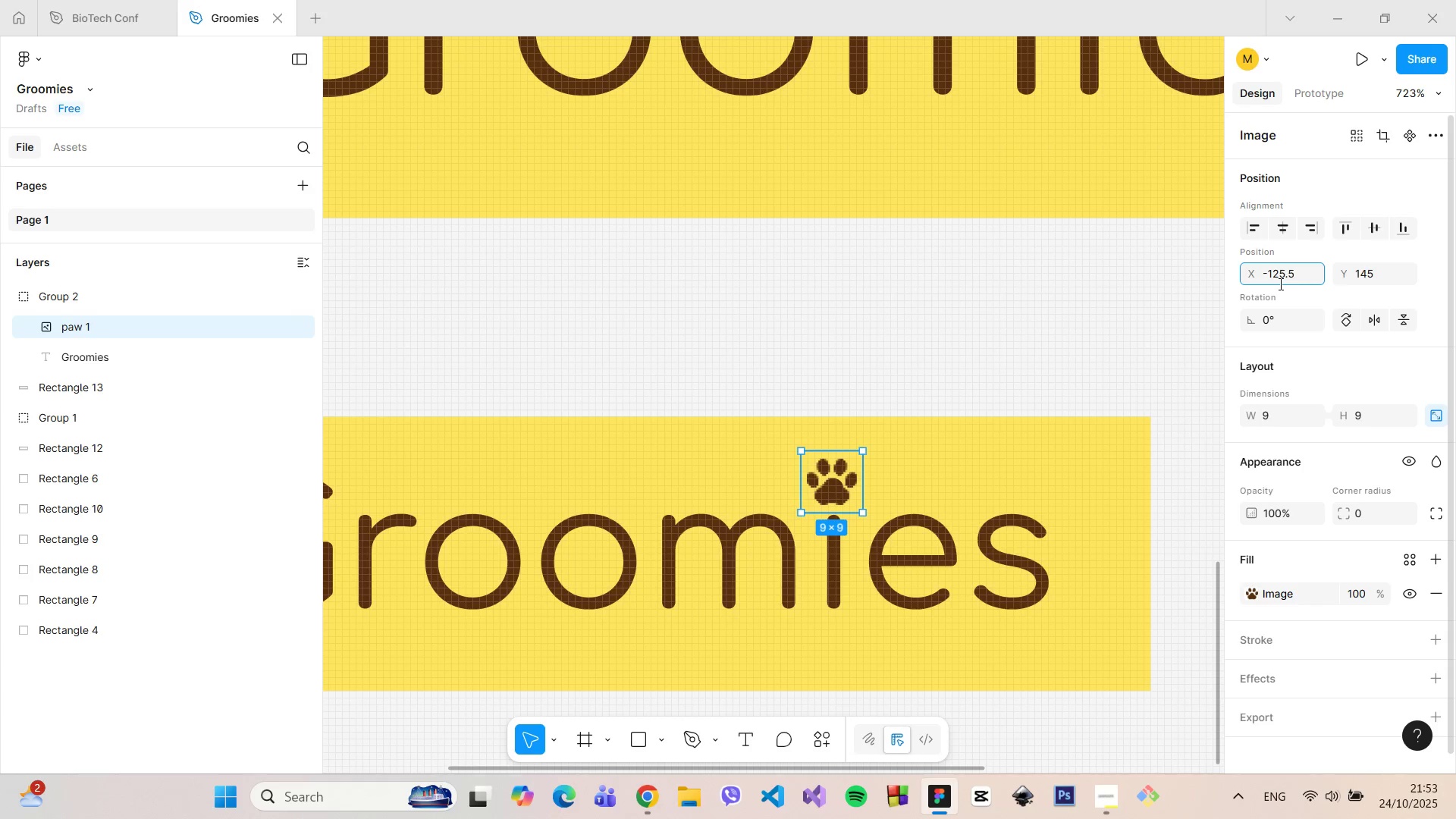 
key(Enter)
 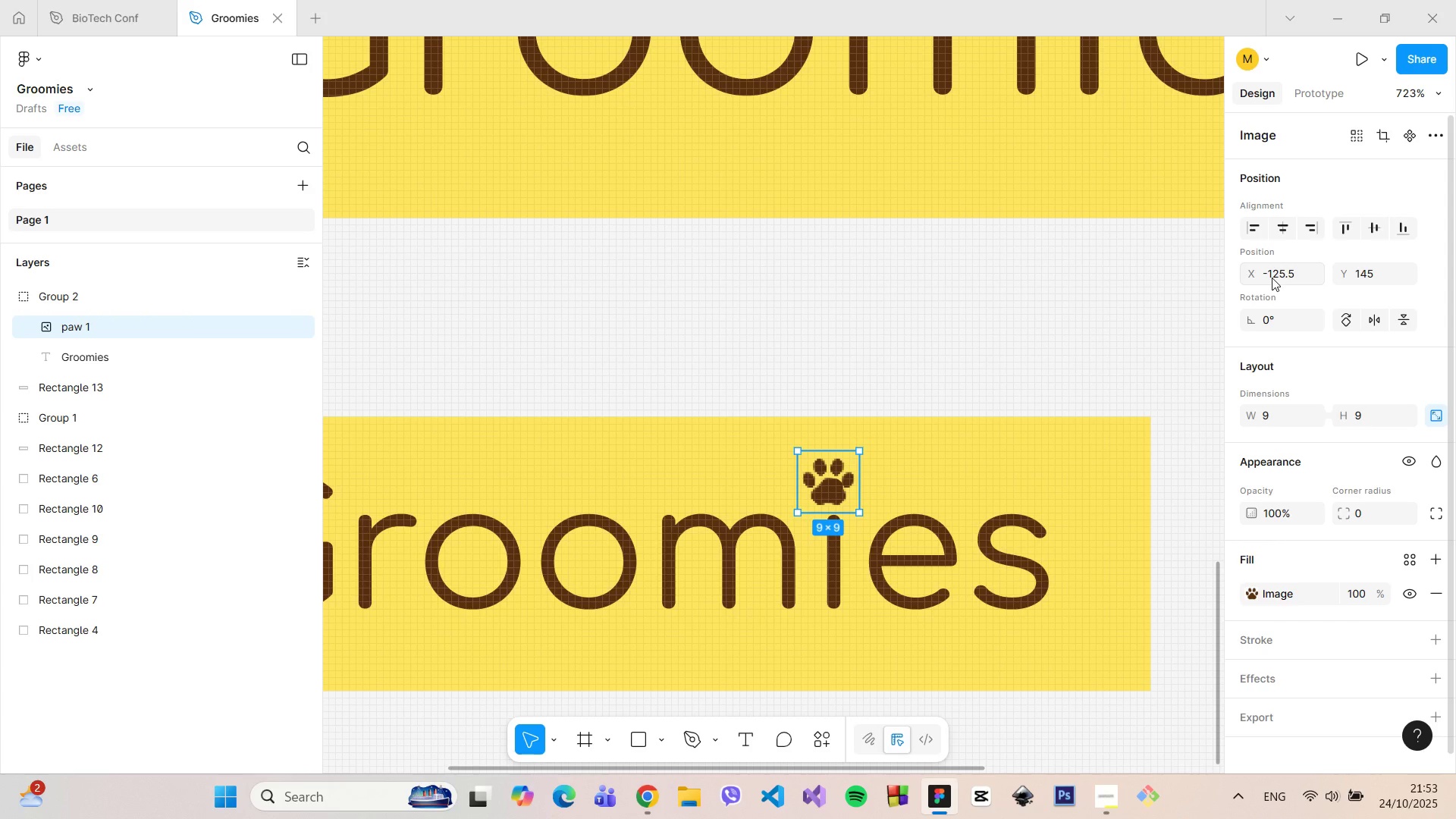 
left_click([1272, 278])
 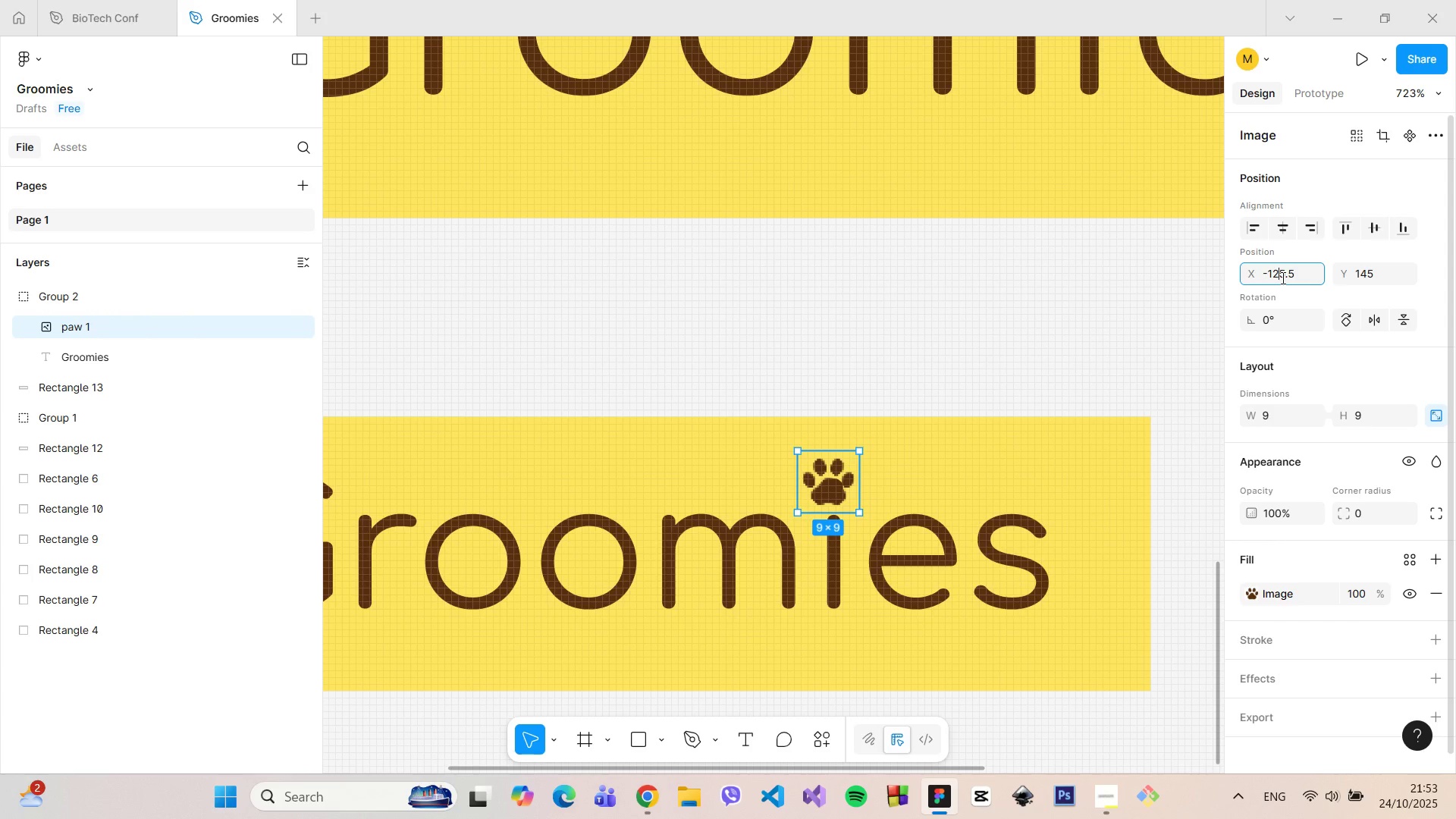 
double_click([1282, 278])
 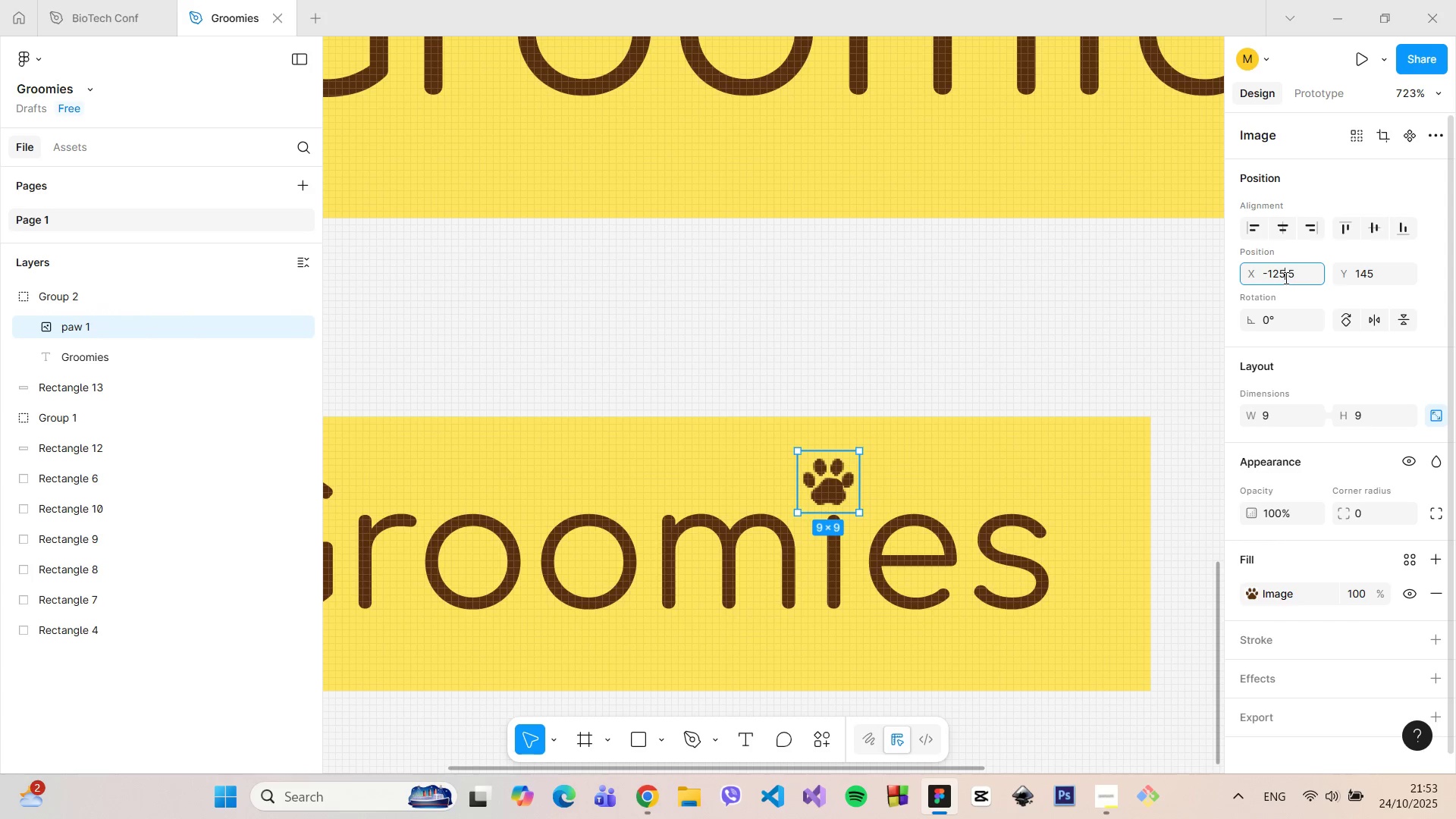 
left_click([1285, 278])
 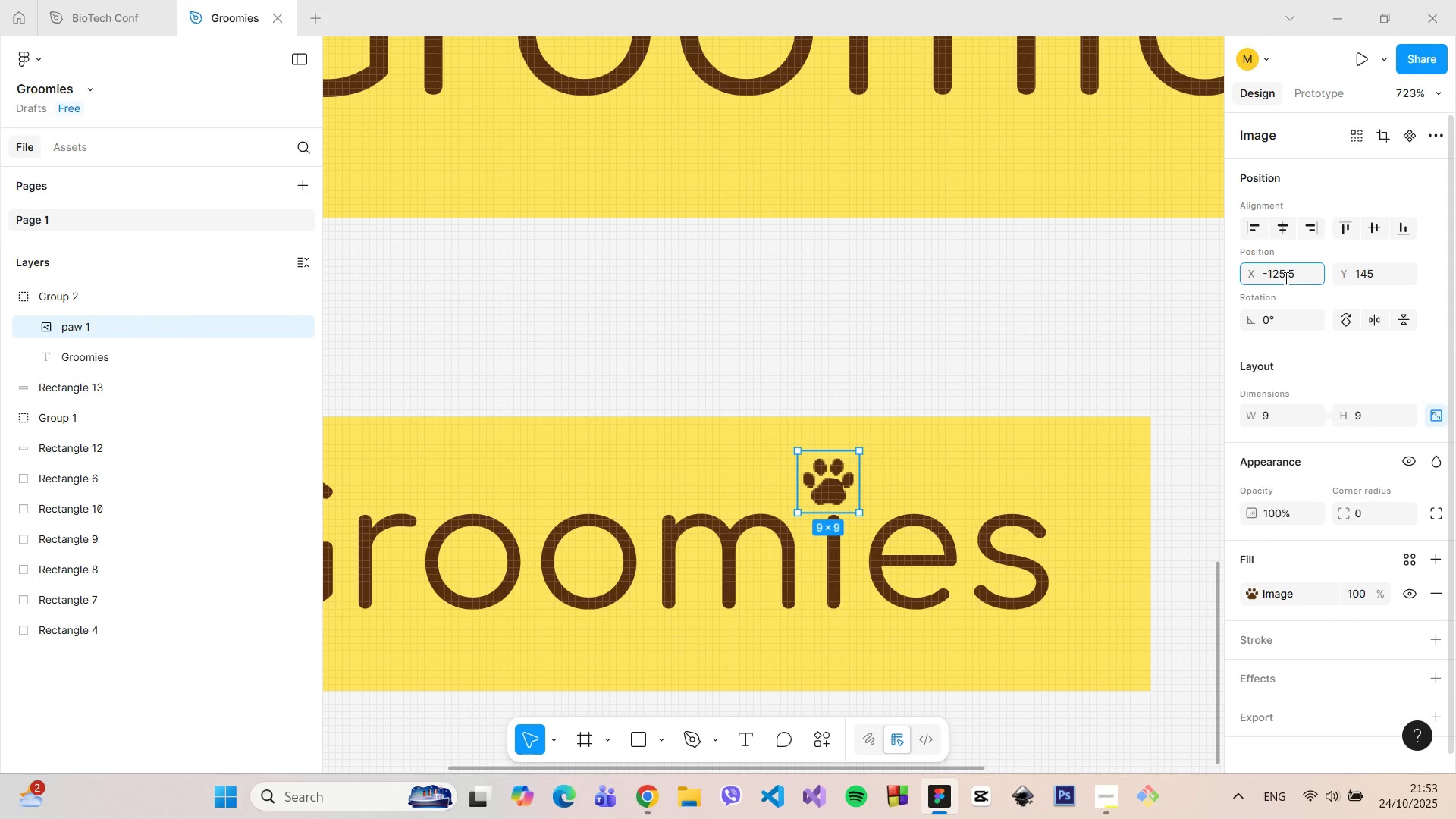 
key(Backspace)
 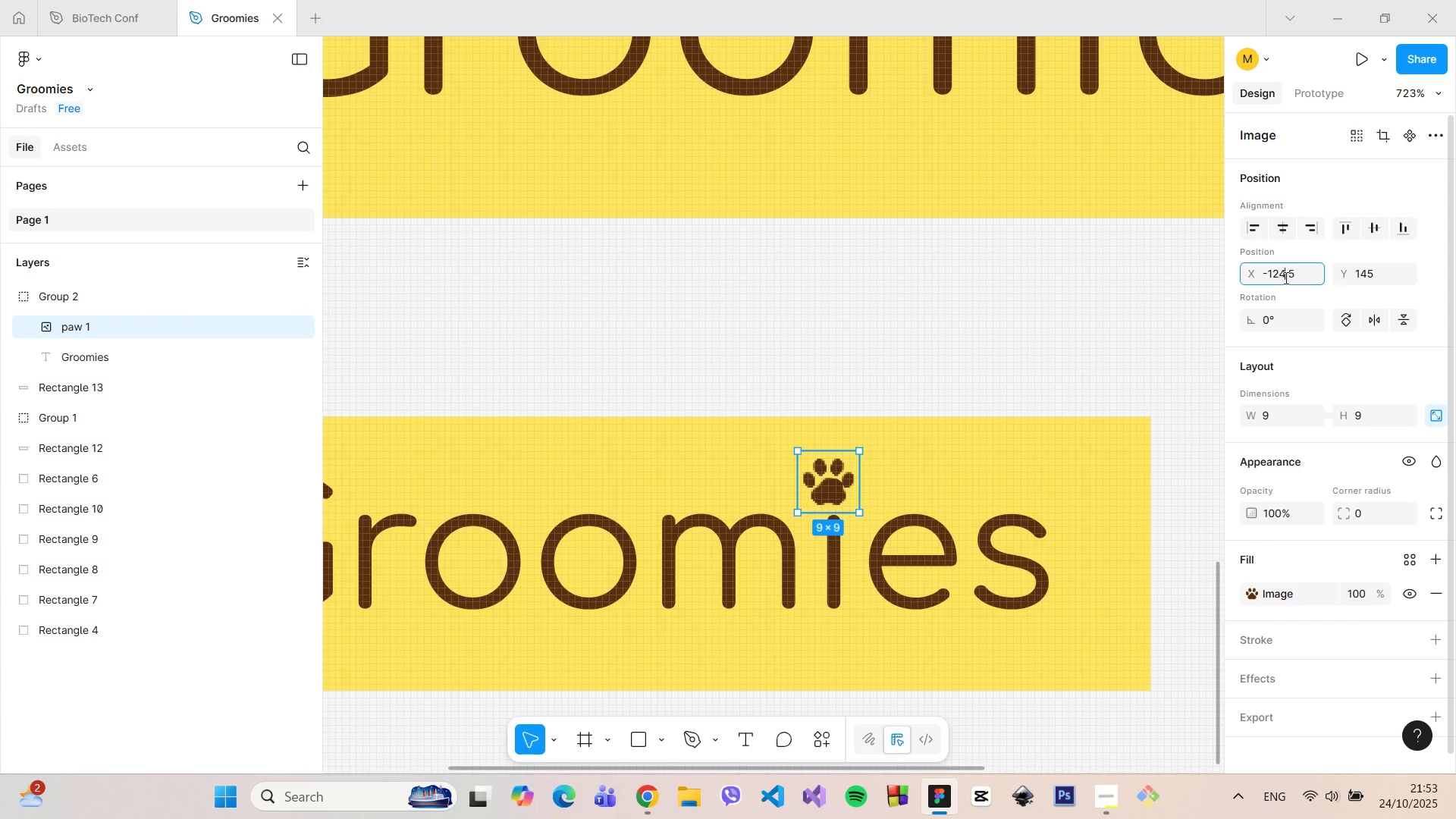 
key(4)
 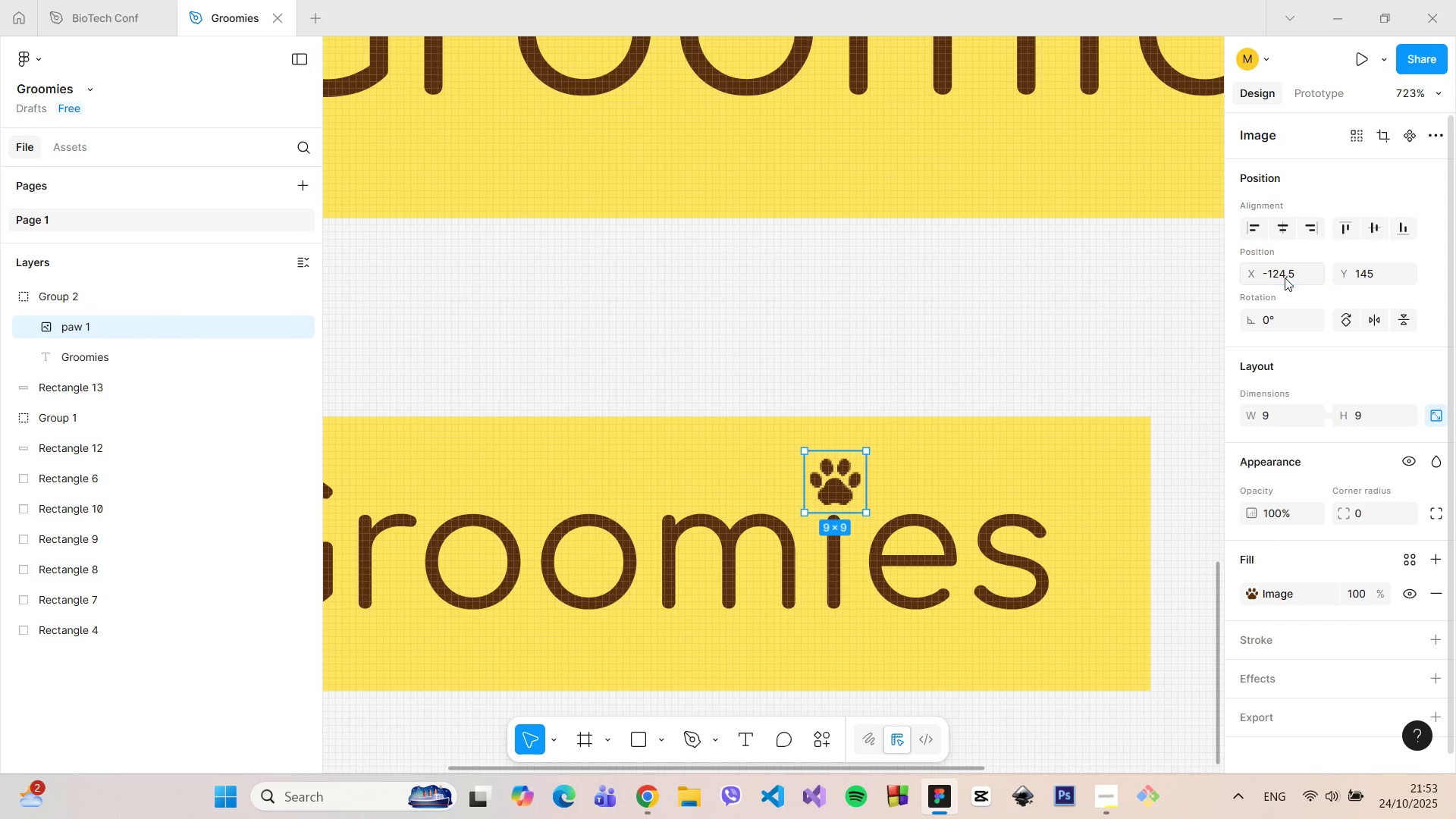 
key(Enter)
 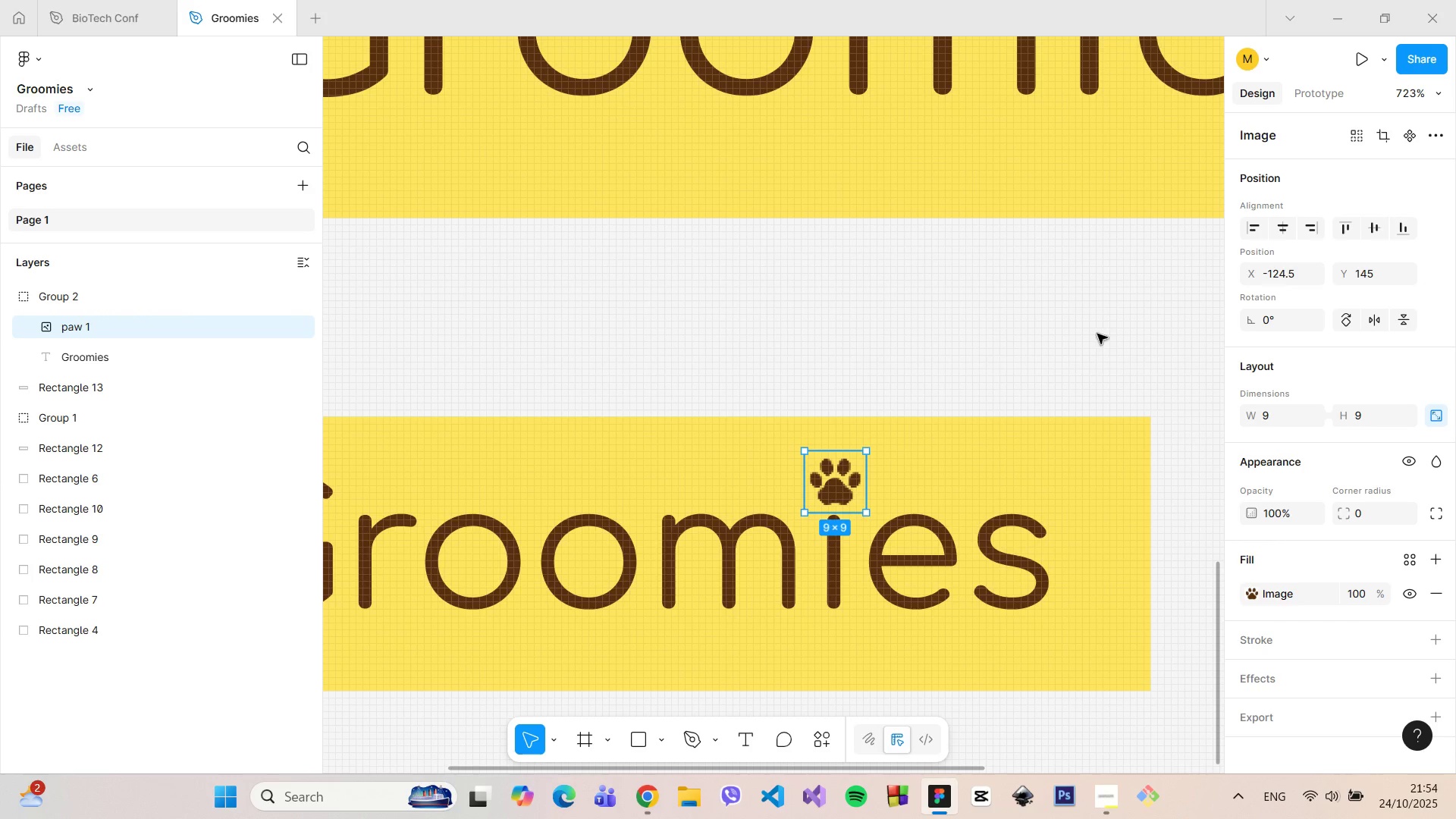 
left_click([991, 337])
 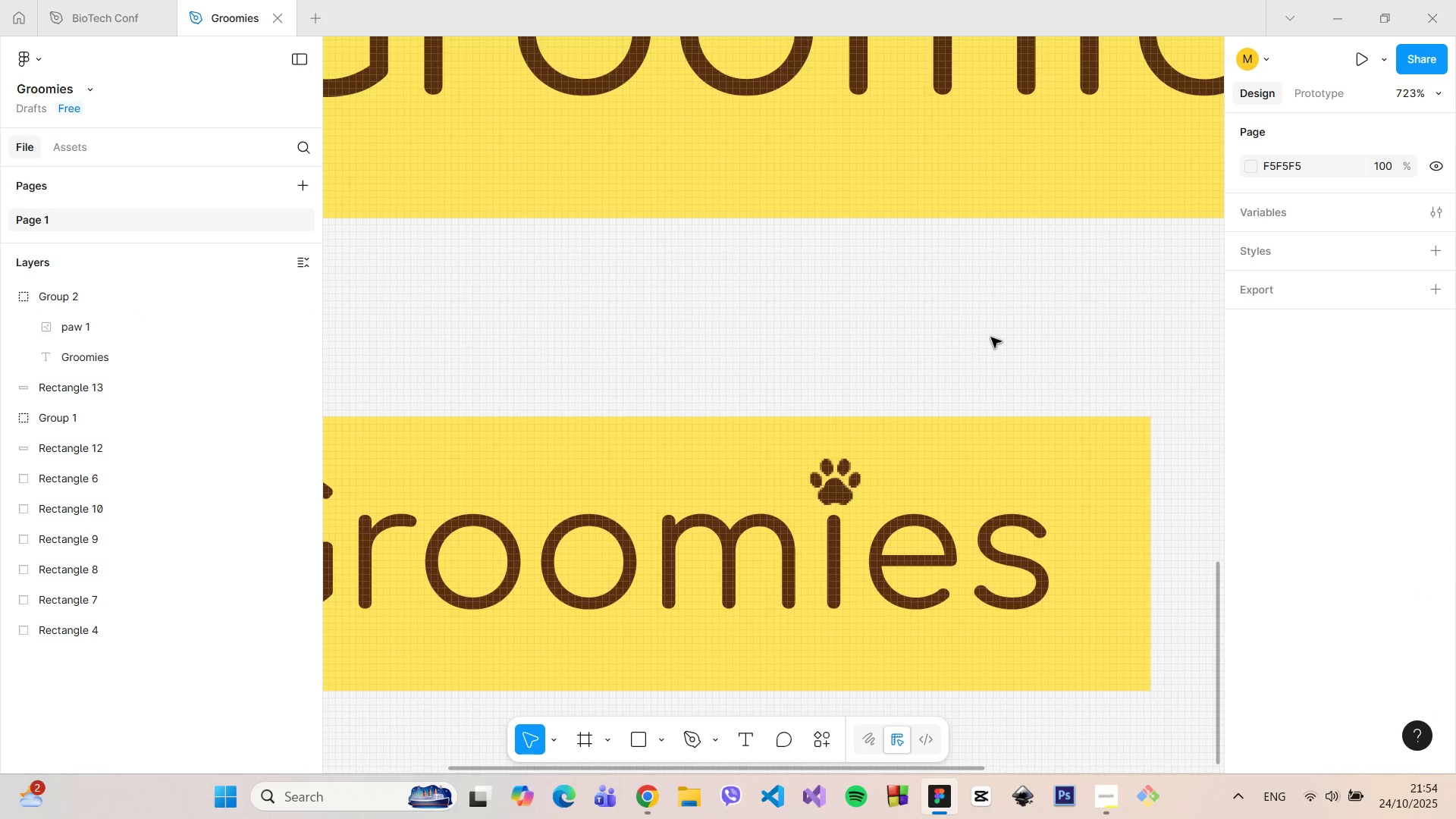 
hold_key(key=ControlLeft, duration=1.5)
scroll: coordinate [1006, 341], scroll_direction: down, amount: 11.0
 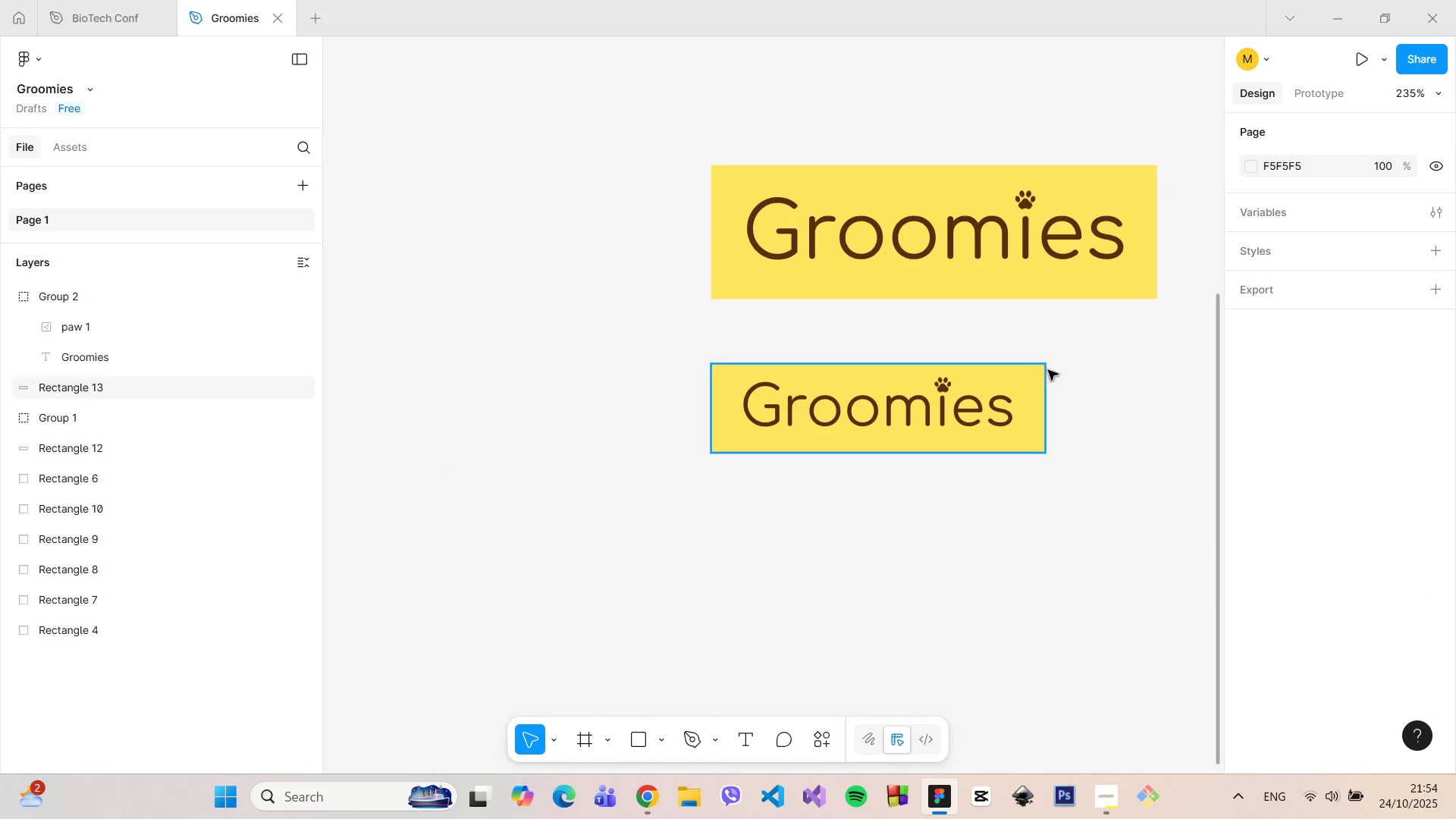 
hold_key(key=ControlLeft, duration=0.65)
 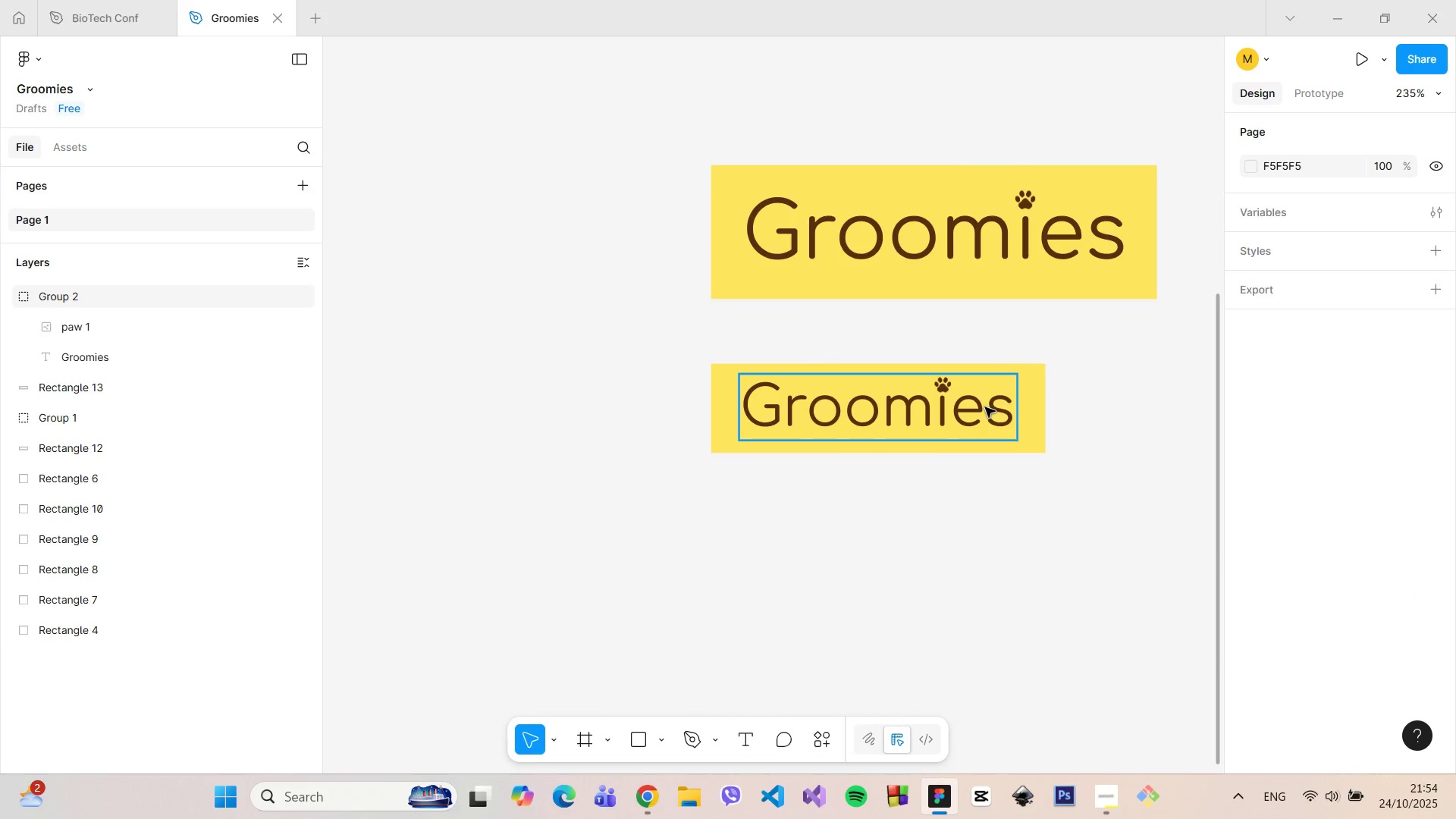 
hold_key(key=ControlLeft, duration=1.51)
scroll: coordinate [959, 397], scroll_direction: up, amount: 18.0
 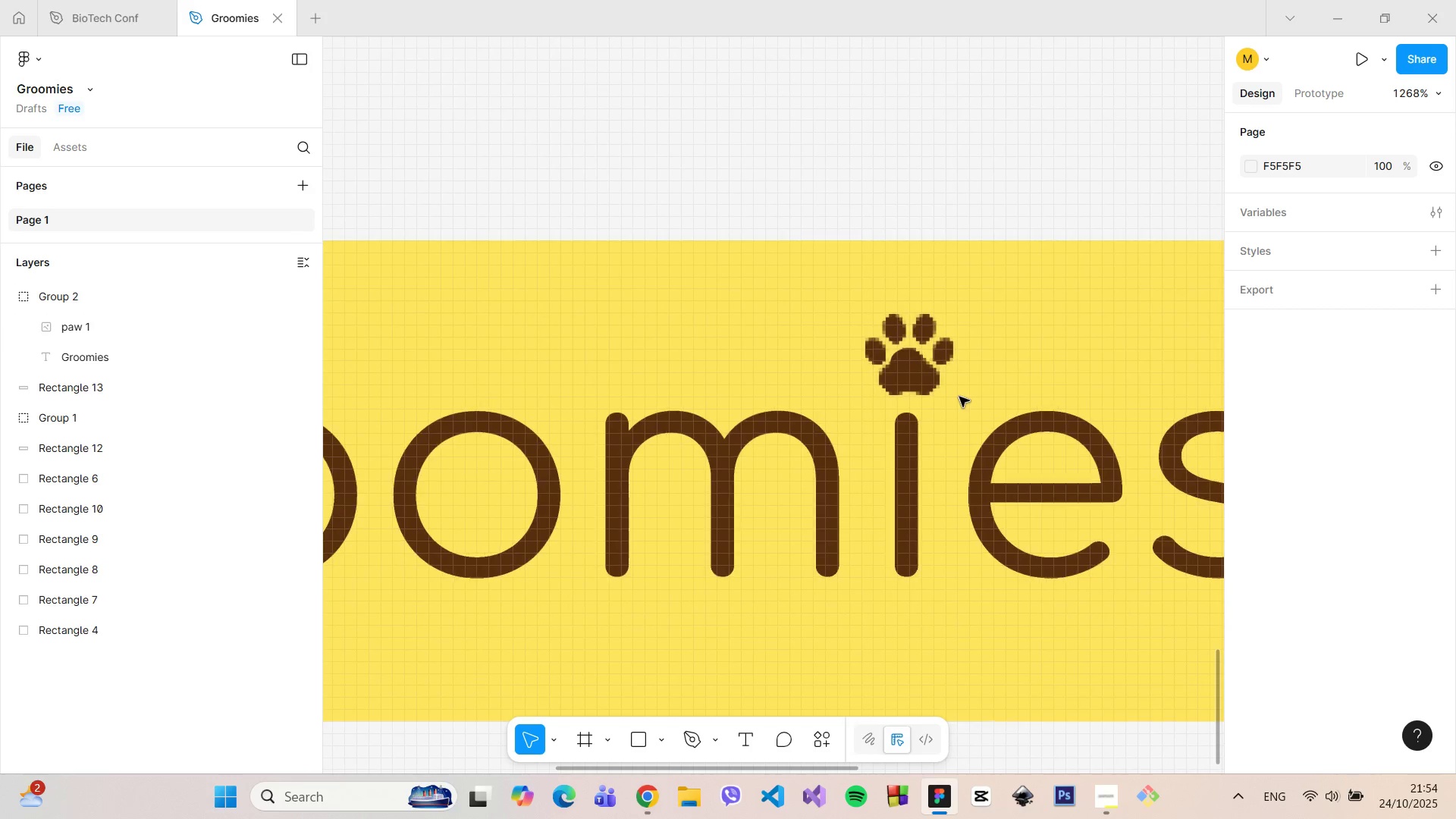 
hold_key(key=ControlLeft, duration=0.64)
 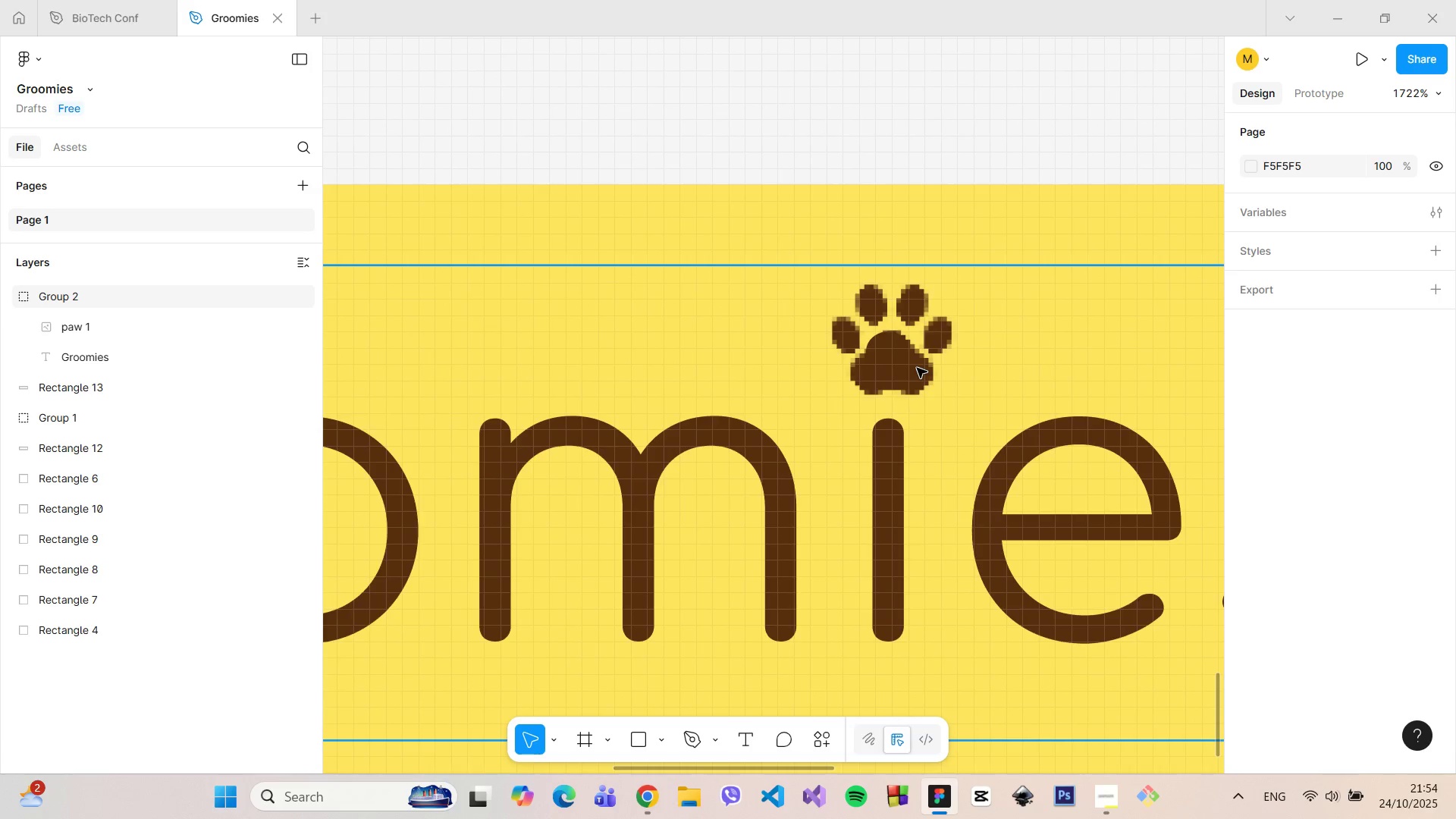 
double_click([917, 368])
 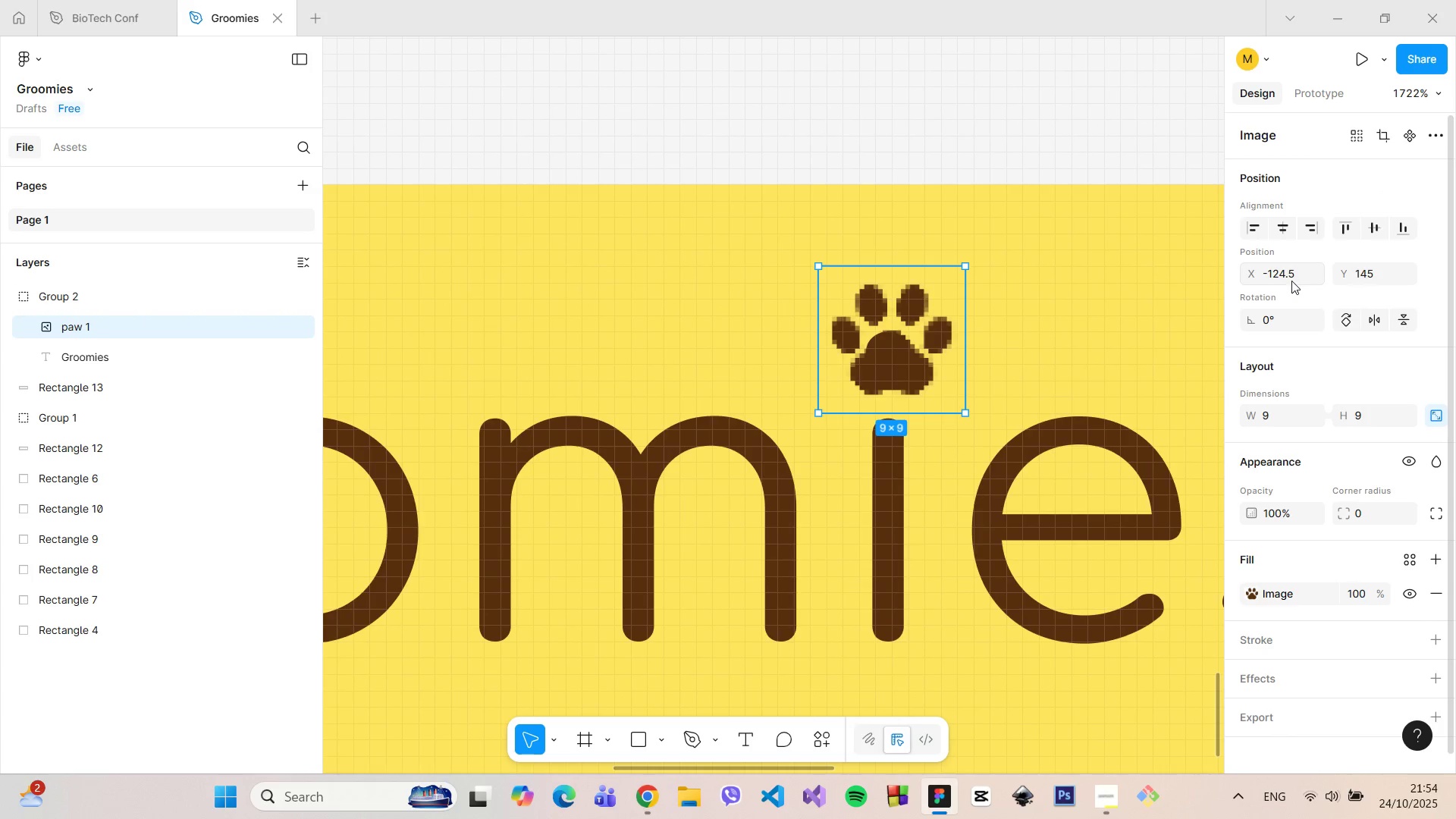 
left_click([1283, 273])
 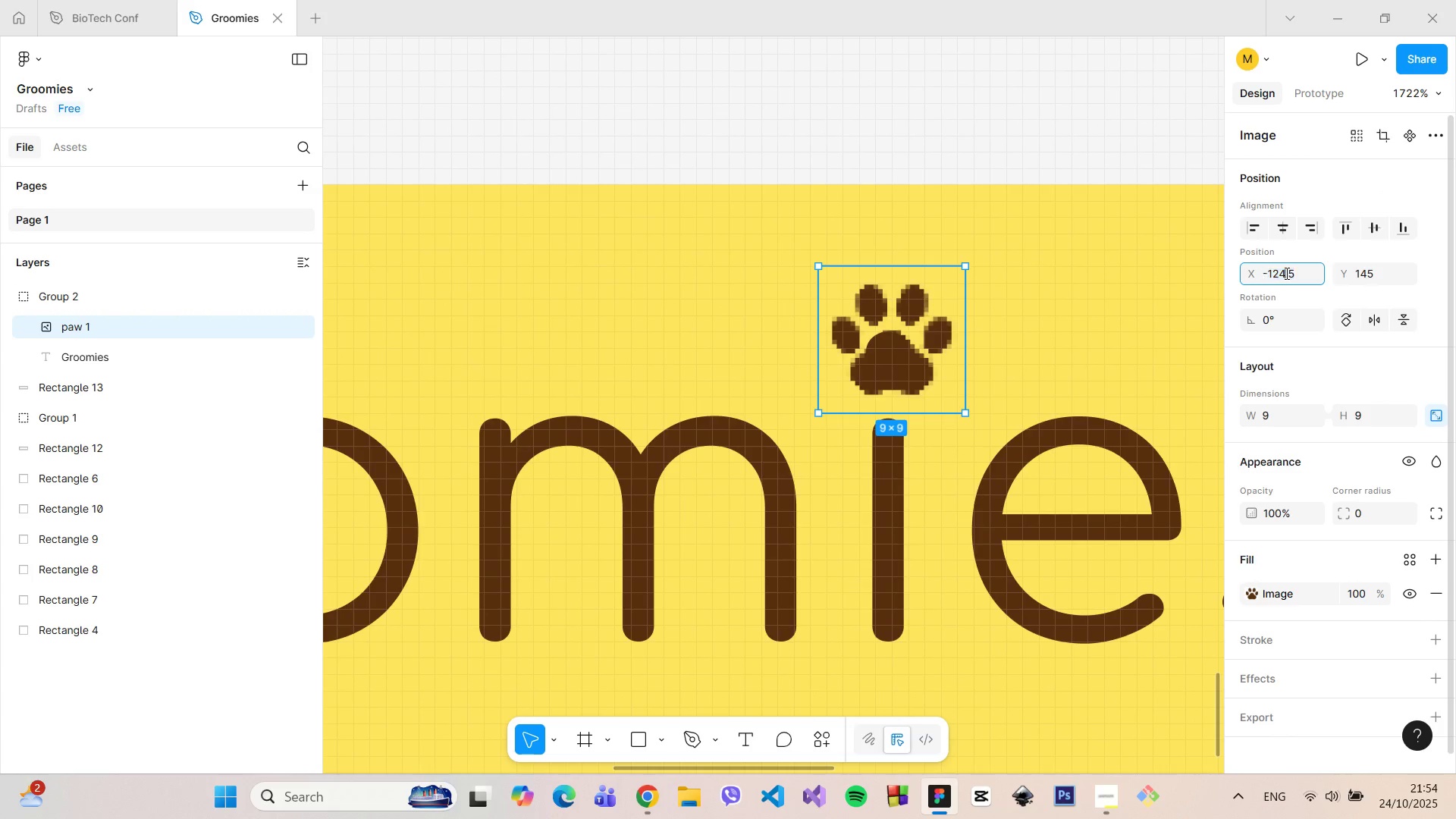 
left_click([1285, 273])
 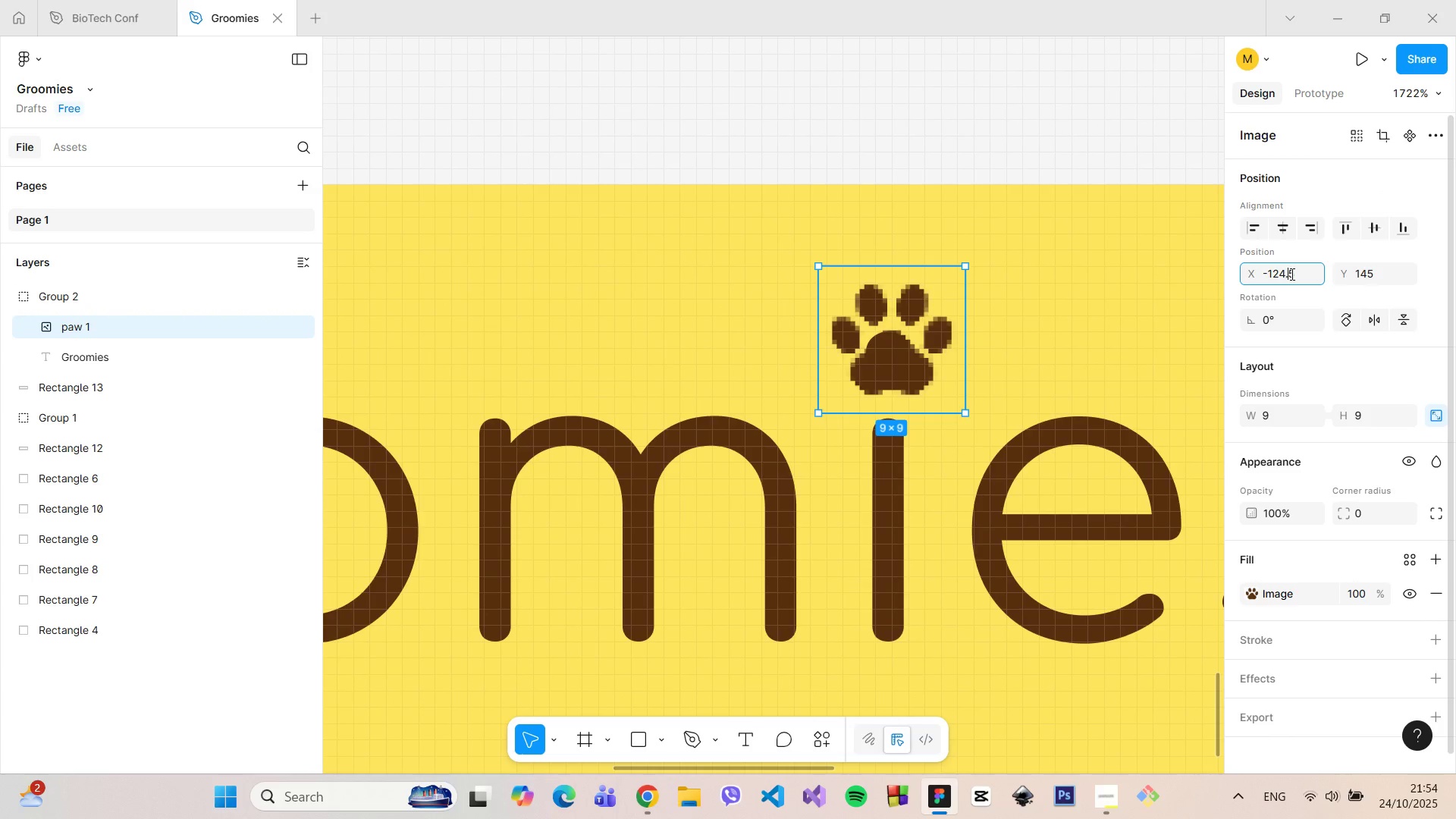 
double_click([1291, 274])
 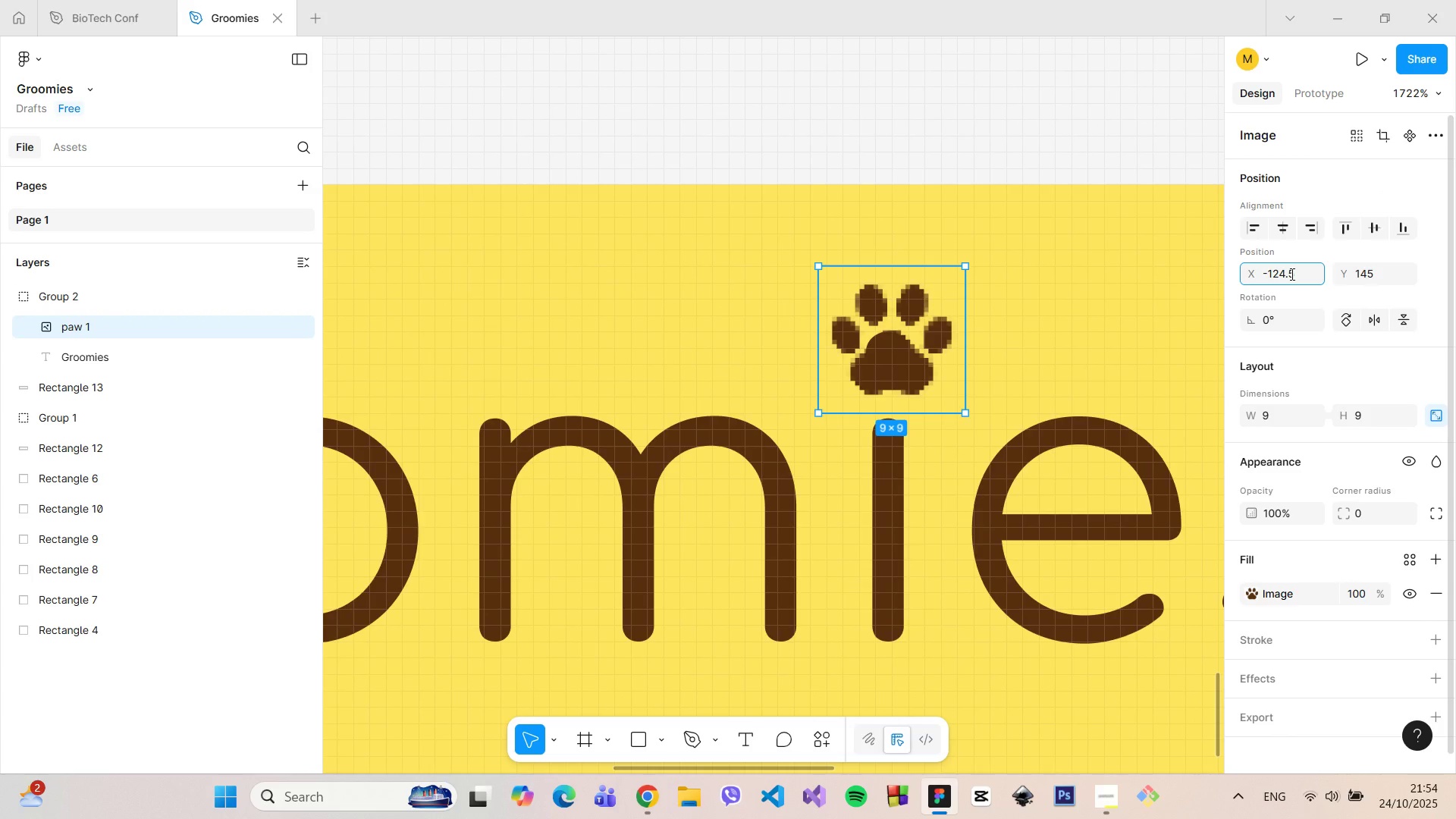 
key(7)
 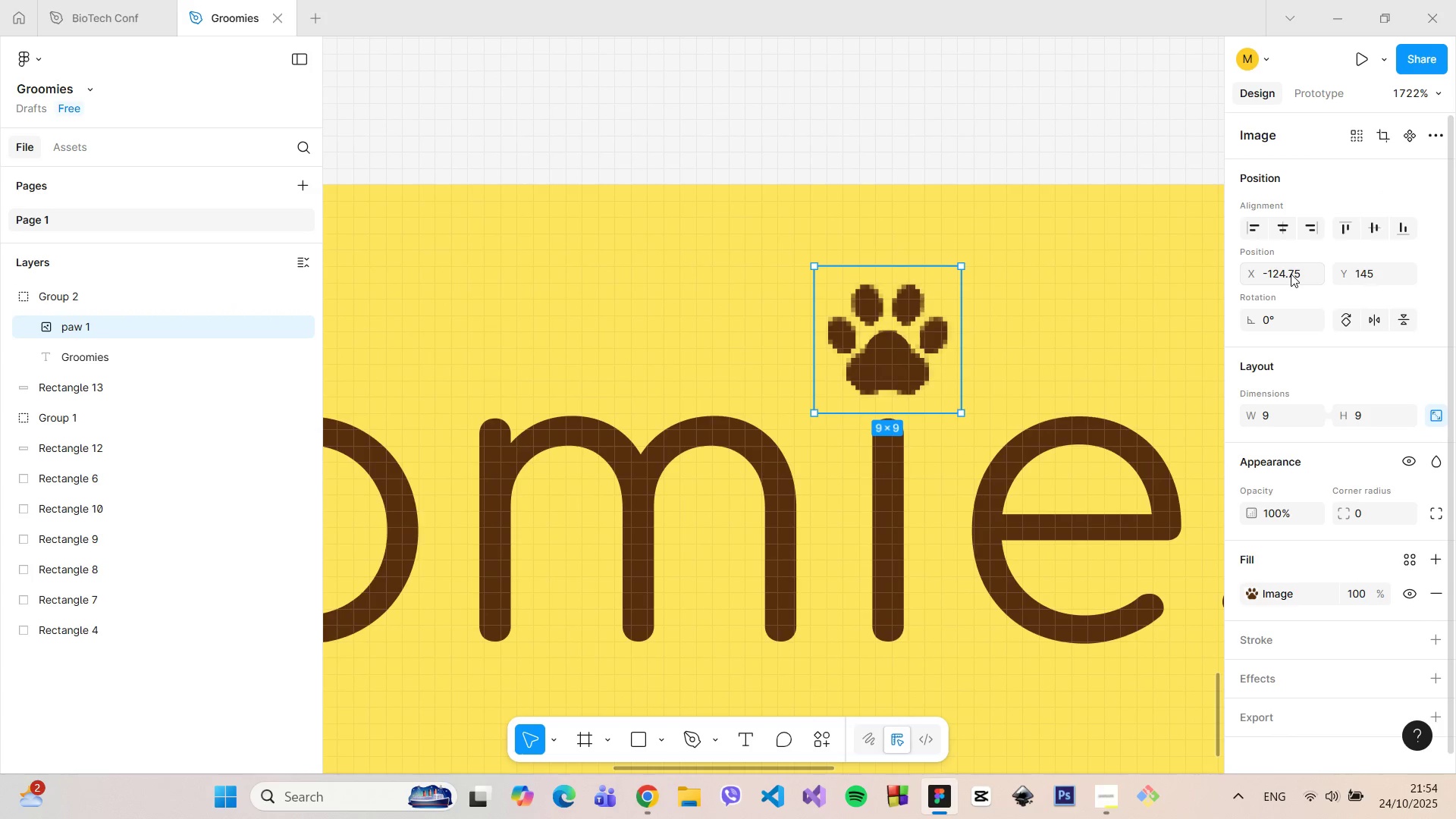 
key(Enter)
 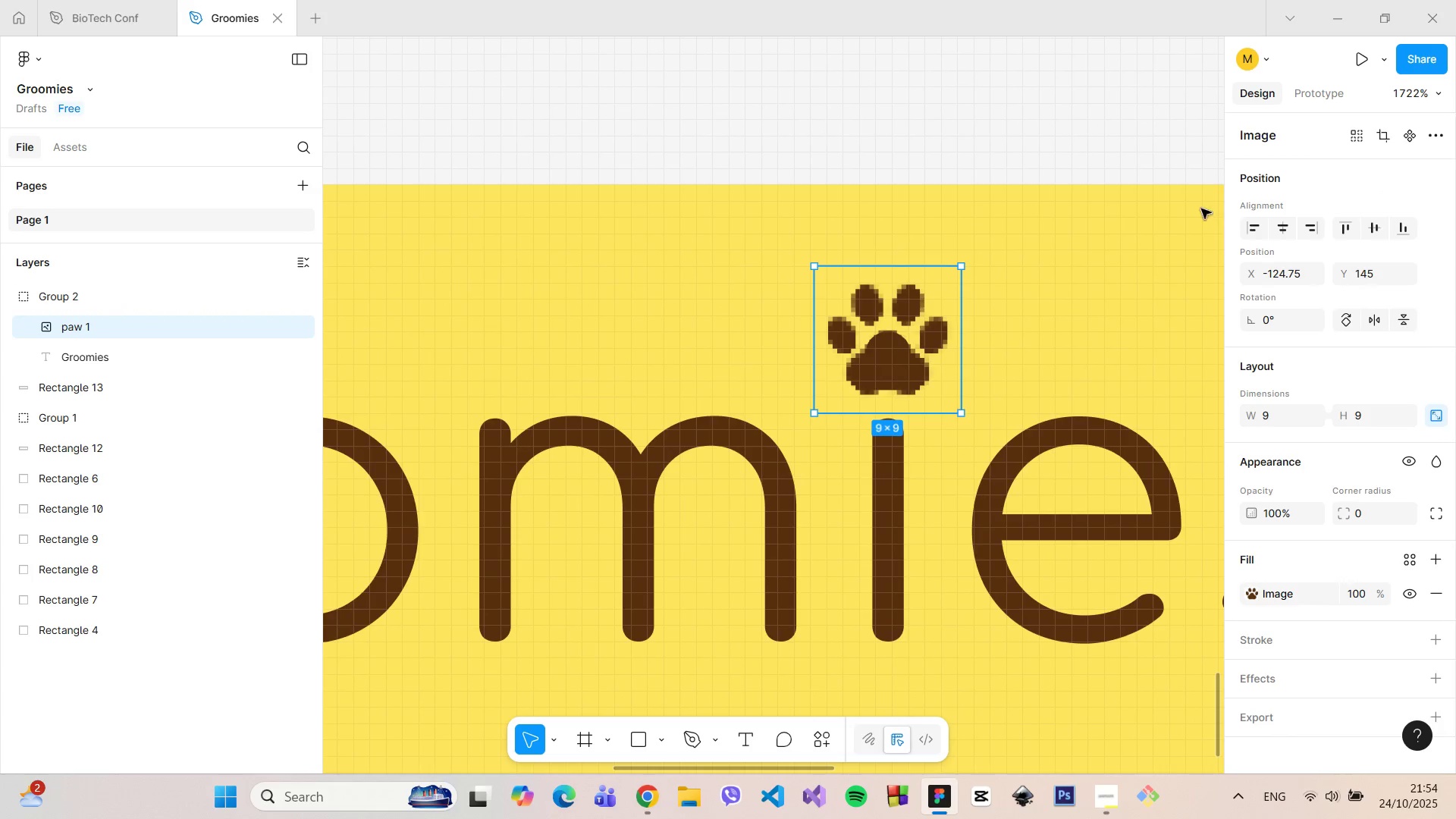 
left_click([973, 113])
 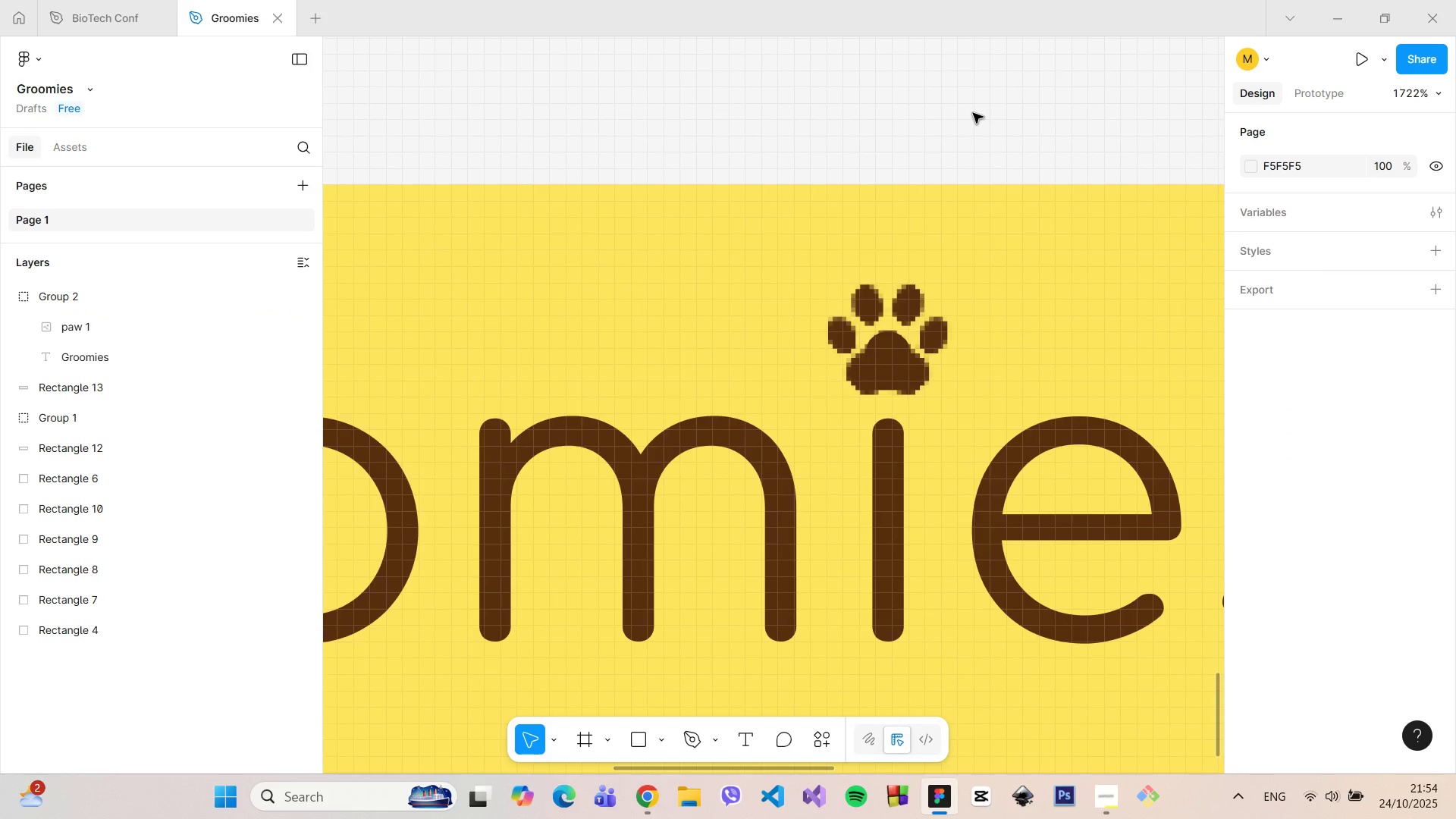 
hold_key(key=ControlLeft, duration=1.01)
scroll: coordinate [973, 113], scroll_direction: down, amount: 14.0
 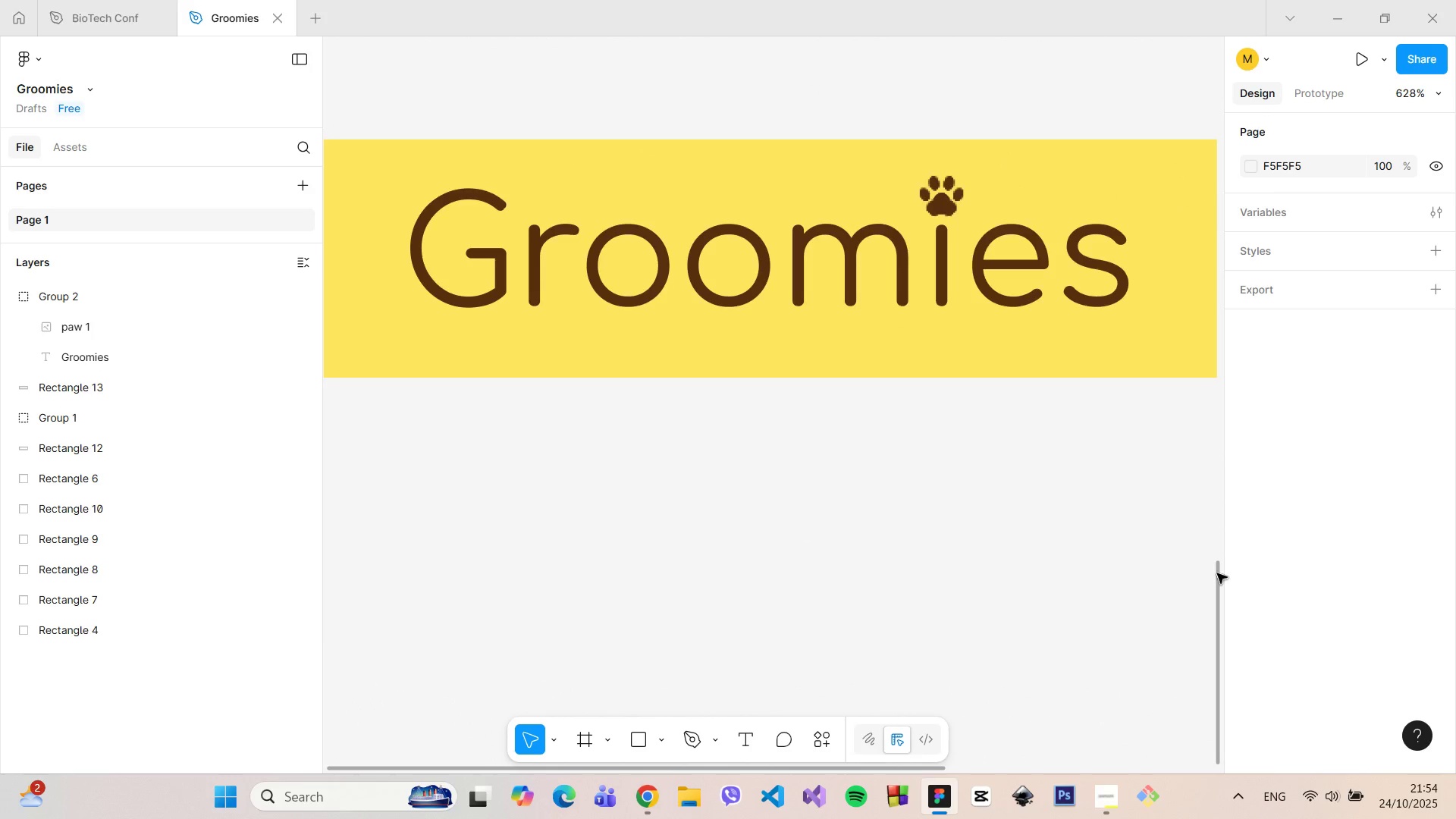 
left_click_drag(start_coordinate=[1217, 572], to_coordinate=[1216, 529])
 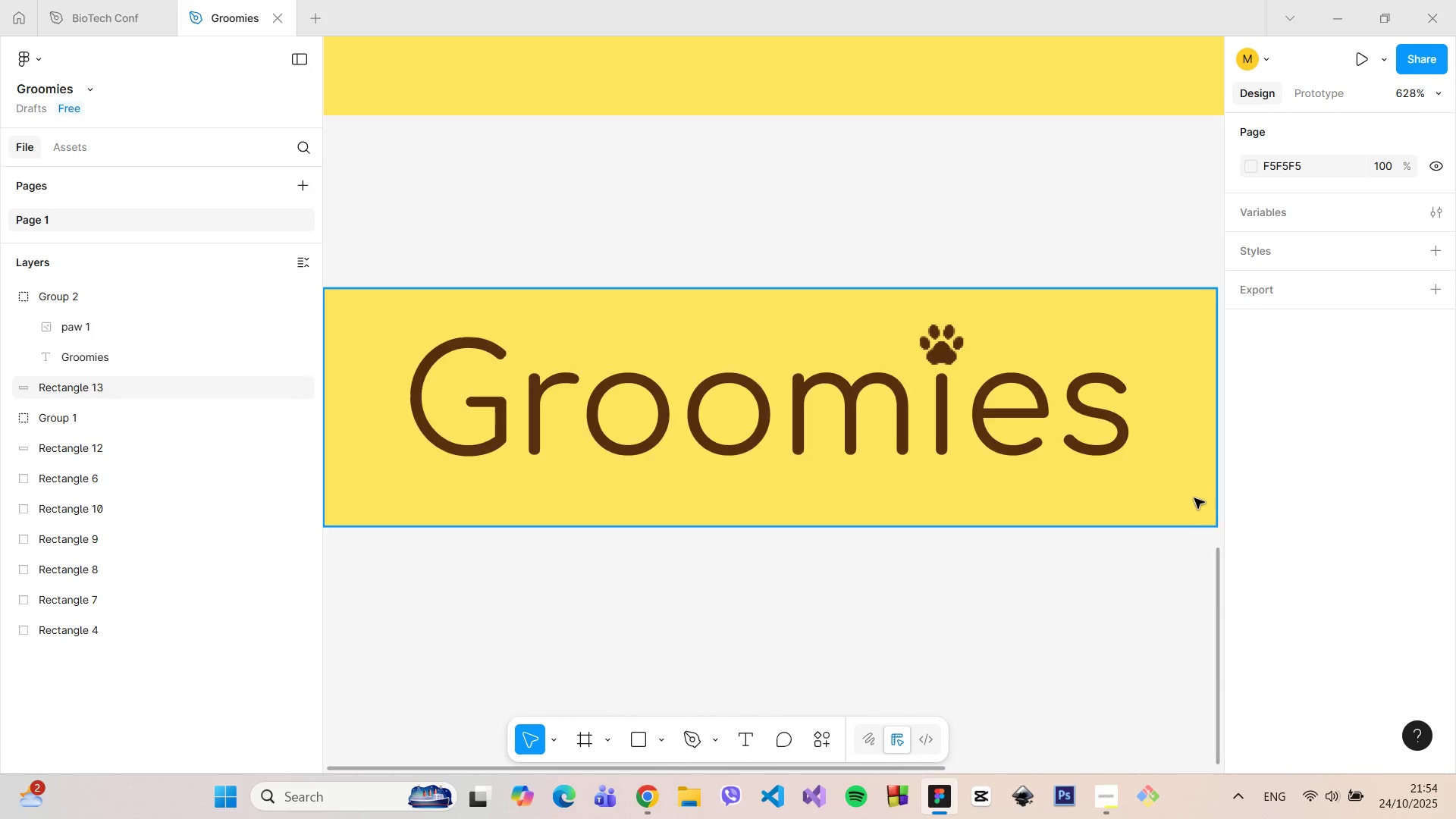 
hold_key(key=ControlLeft, duration=0.75)
scroll: coordinate [1194, 497], scroll_direction: down, amount: 6.0
 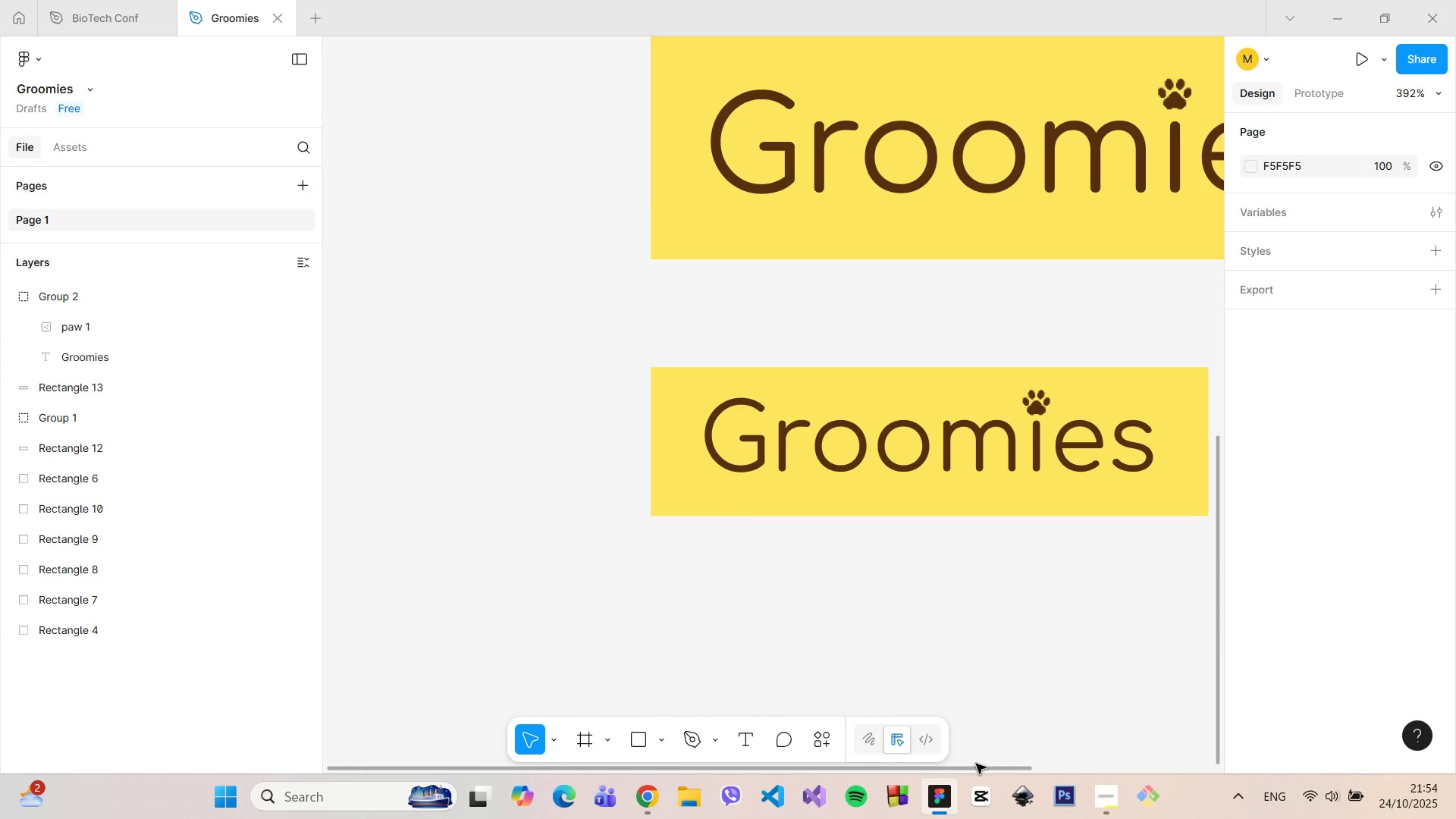 
left_click_drag(start_coordinate=[977, 764], to_coordinate=[1105, 745])
 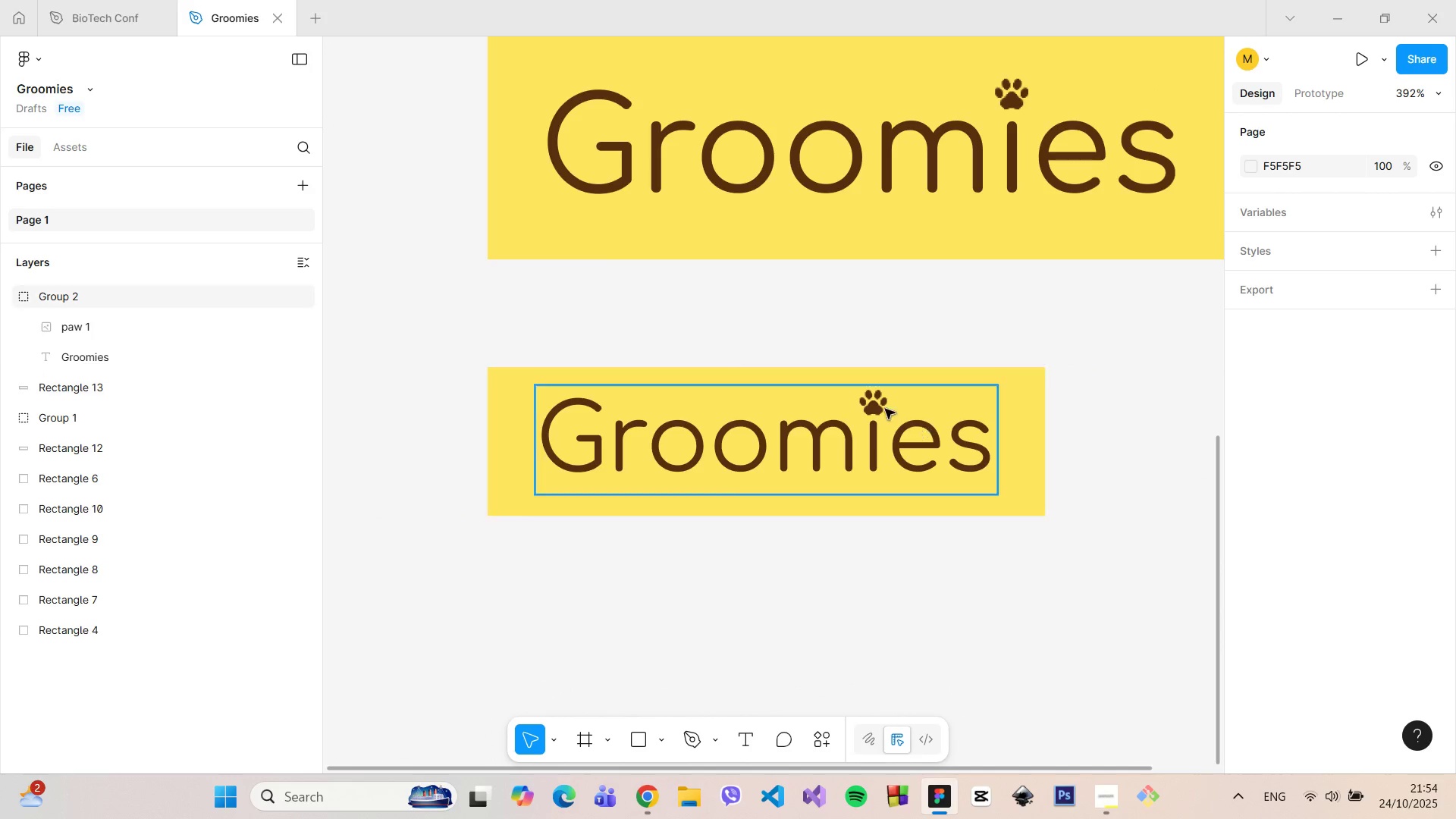 
hold_key(key=ControlLeft, duration=0.79)
scroll: coordinate [884, 415], scroll_direction: up, amount: 10.0
 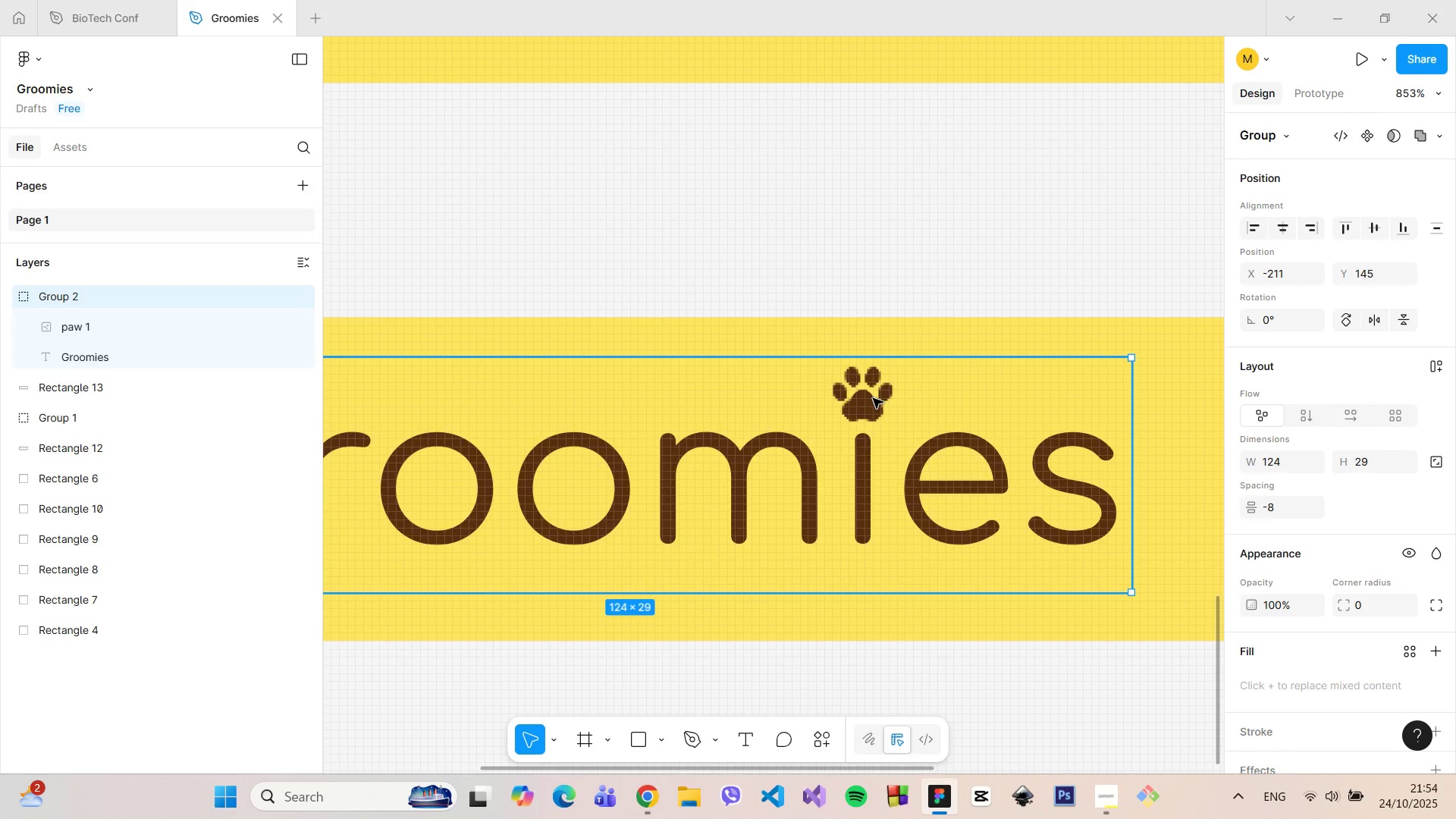 
double_click([873, 398])
 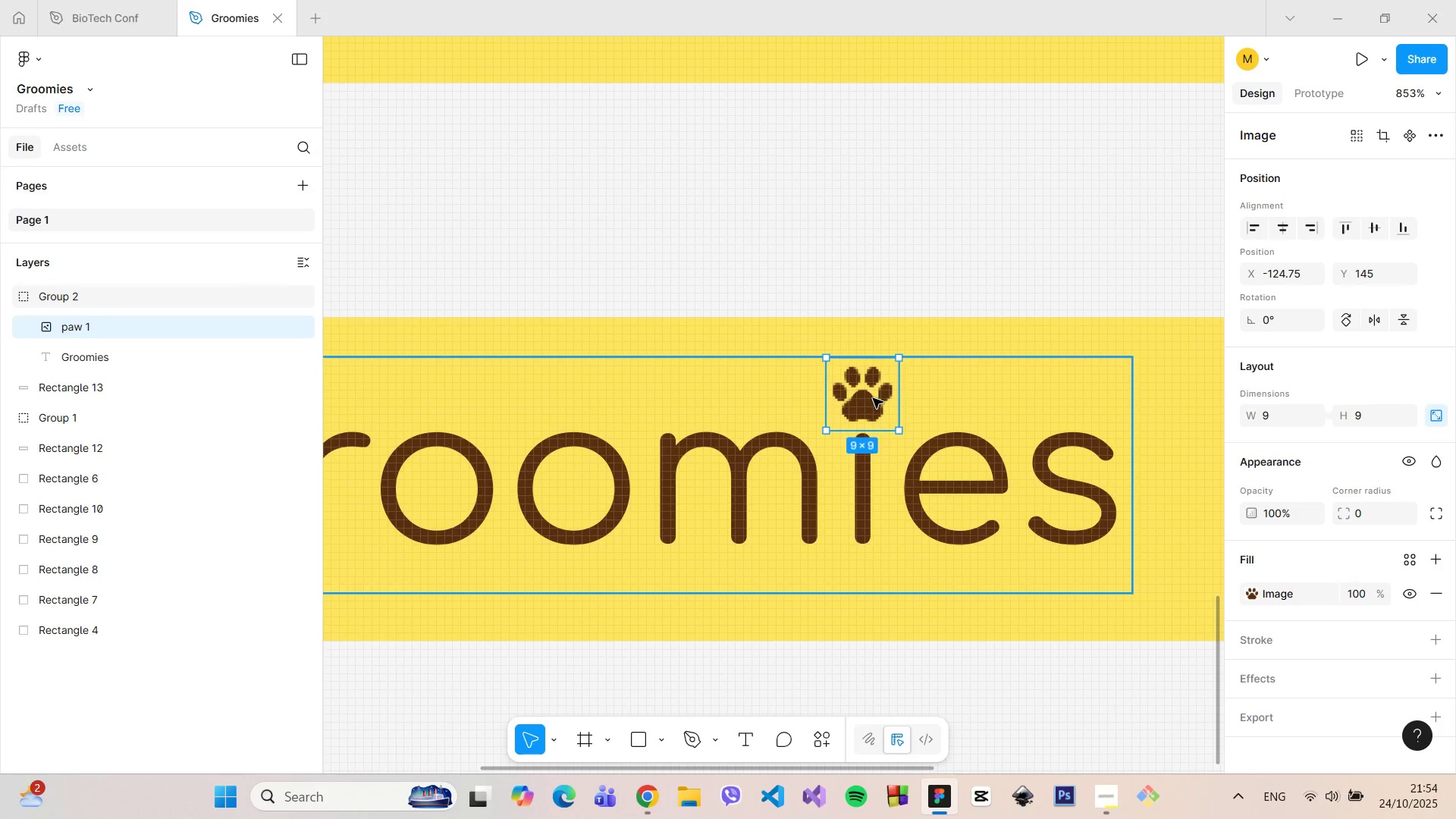 
triple_click([873, 398])
 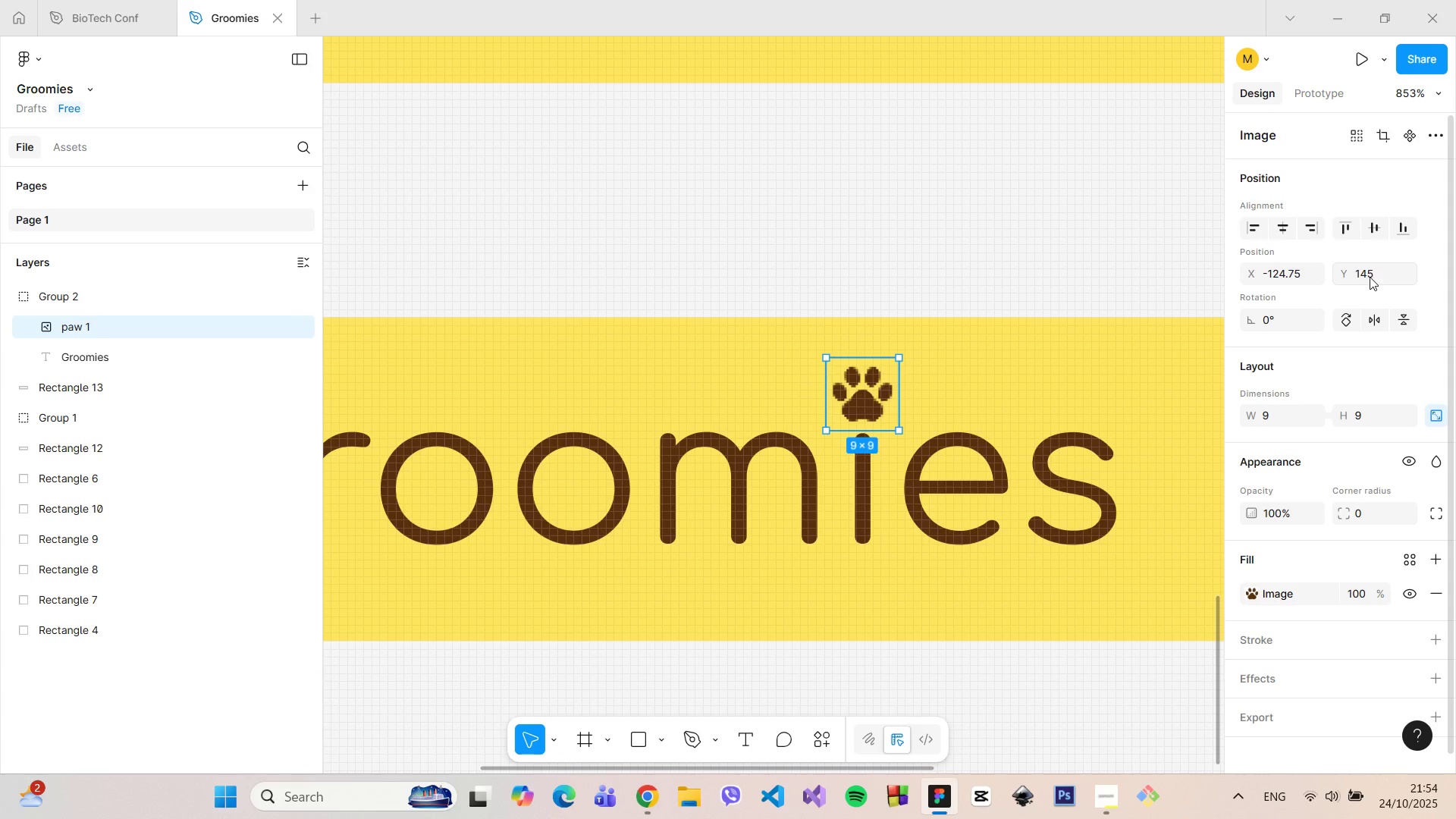 
left_click([1373, 277])
 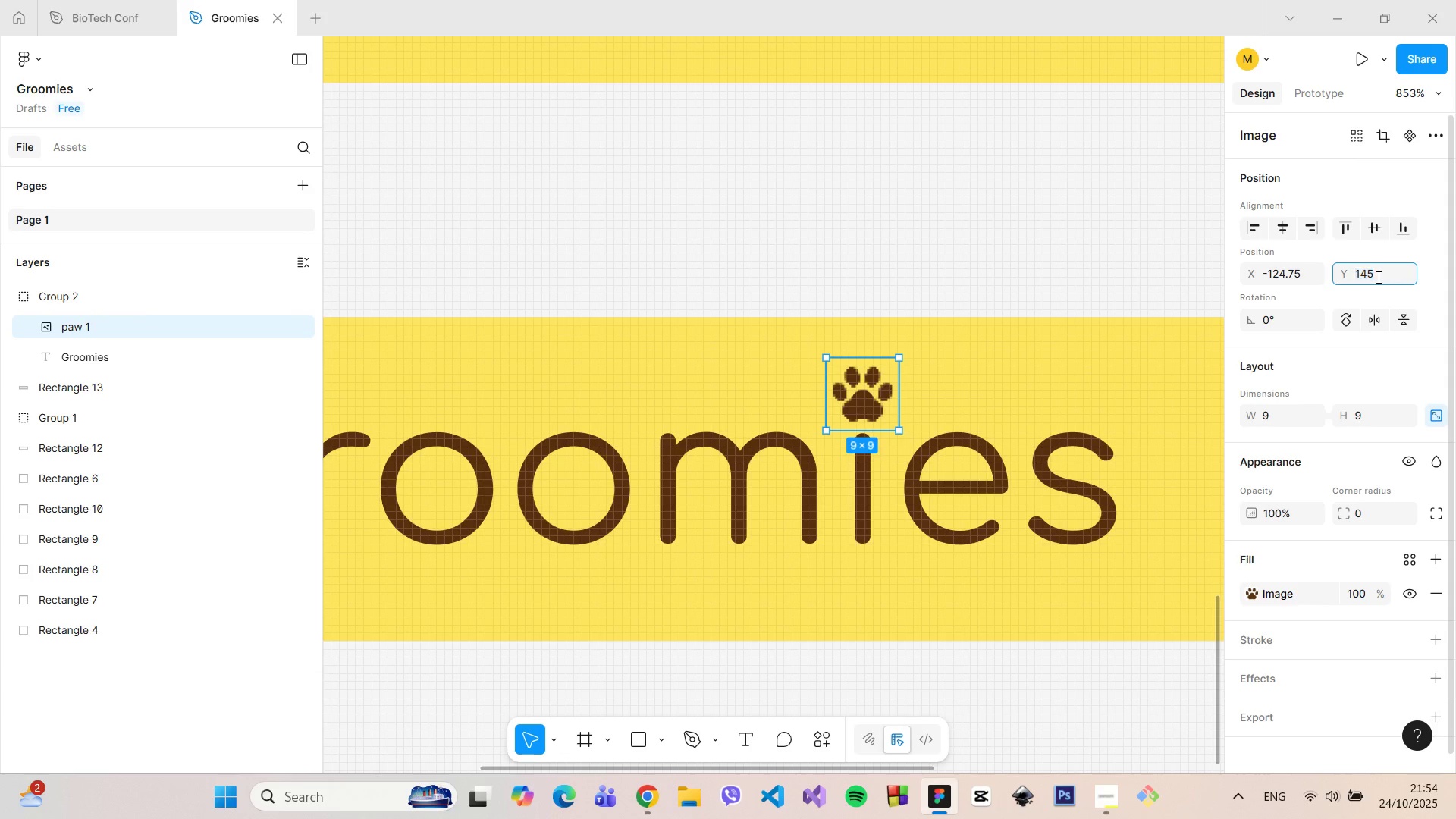 
left_click([1377, 277])
 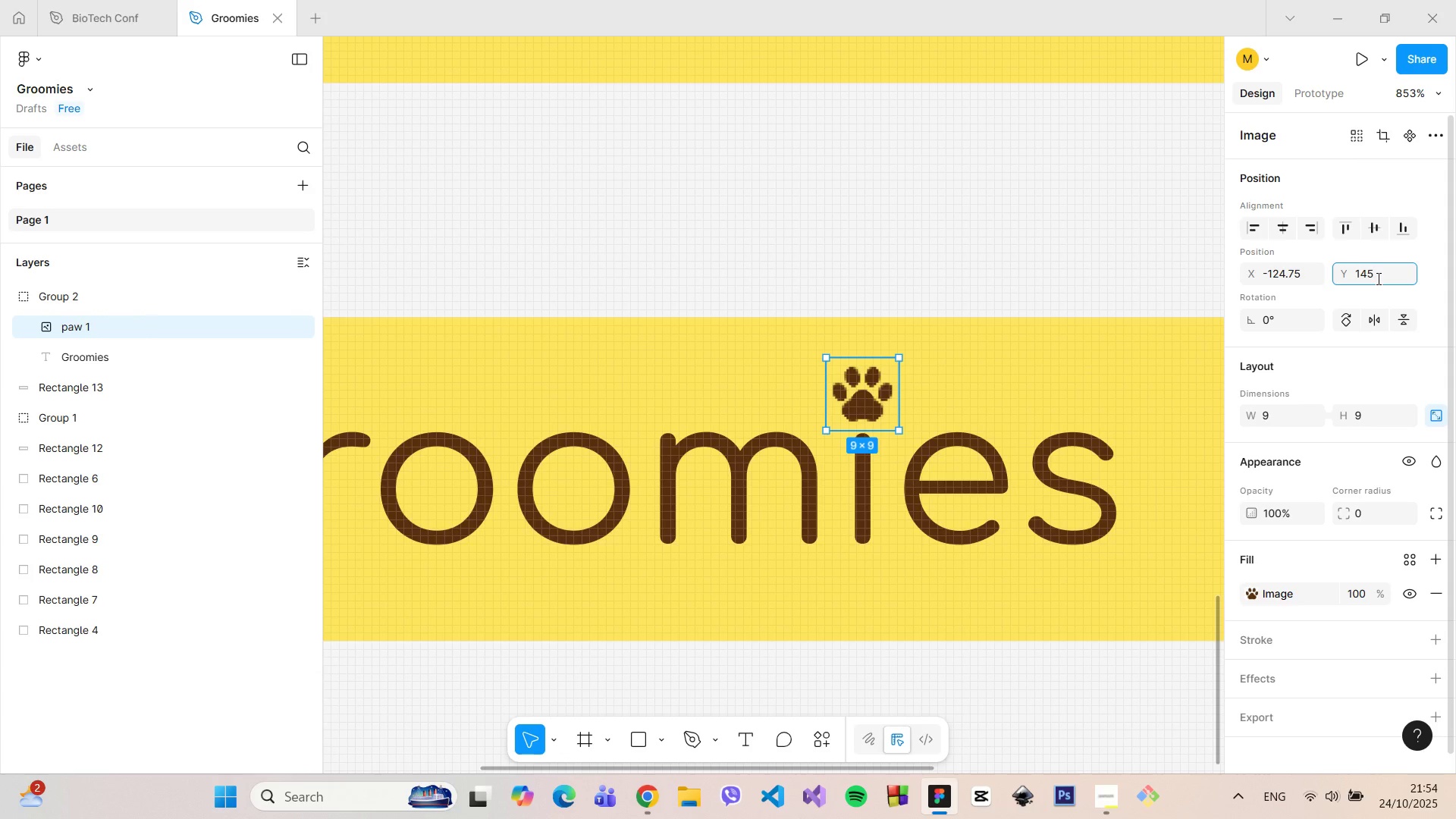 
key(Backspace)
 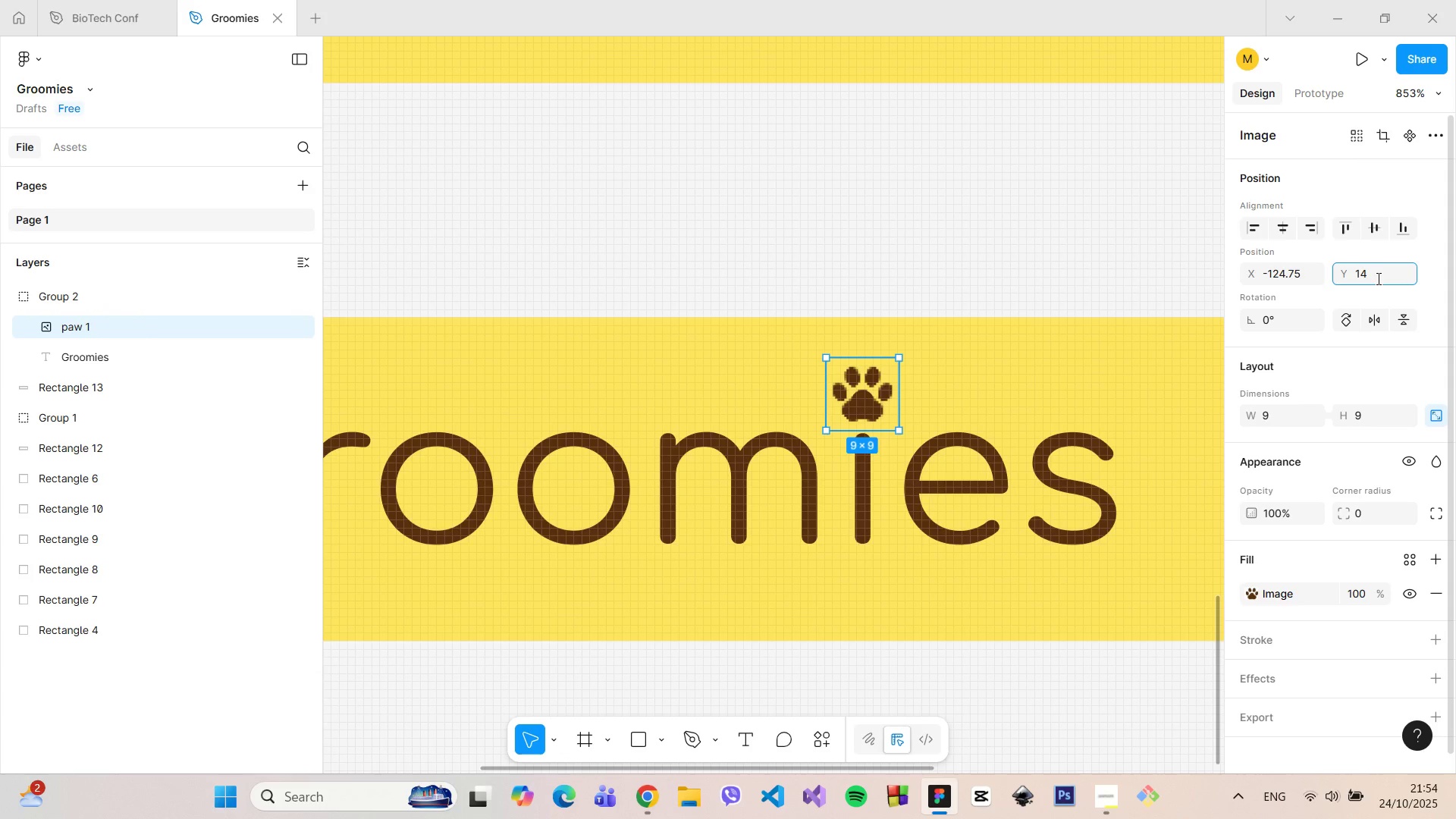 
key(4)
 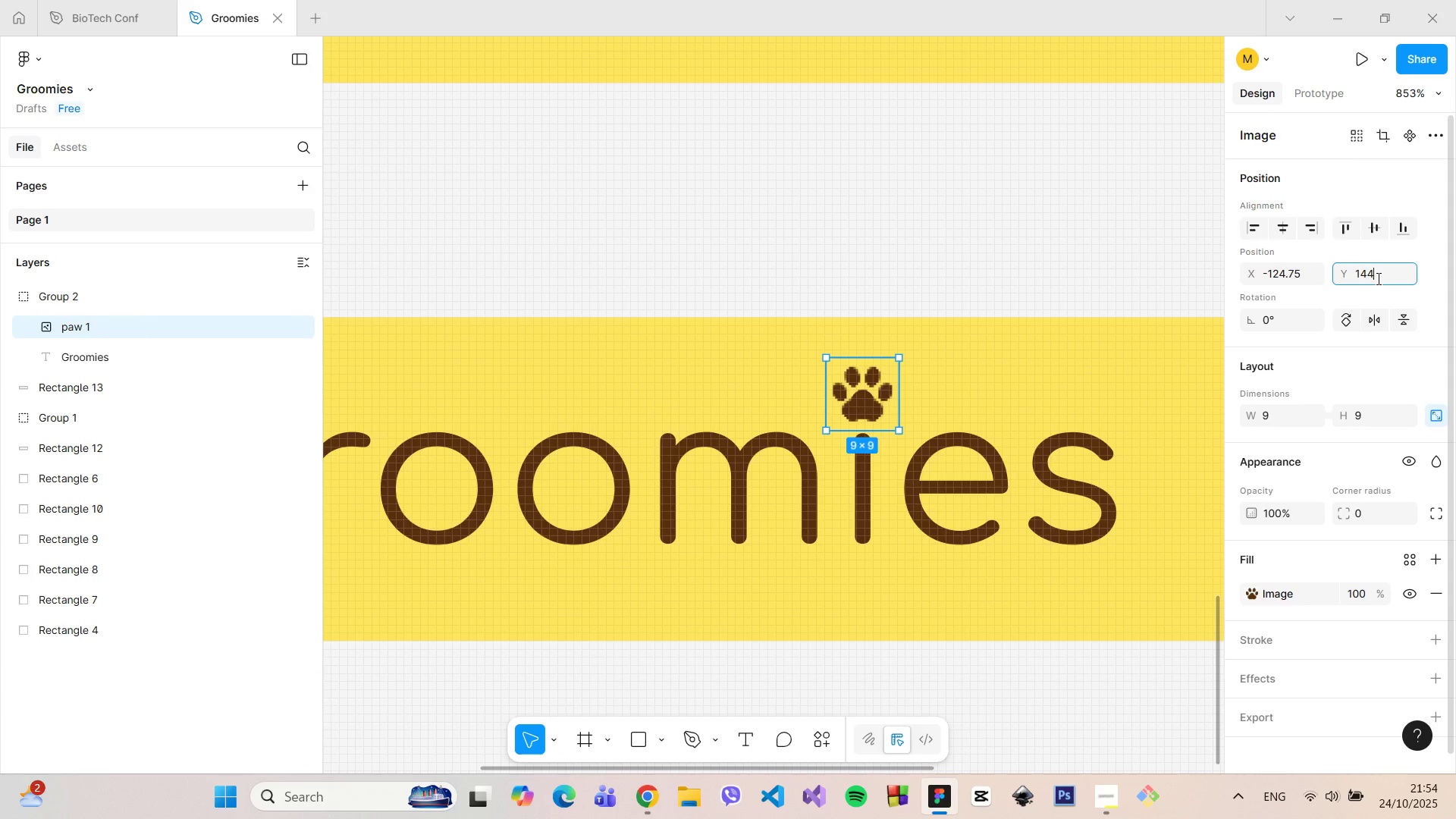 
key(Enter)
 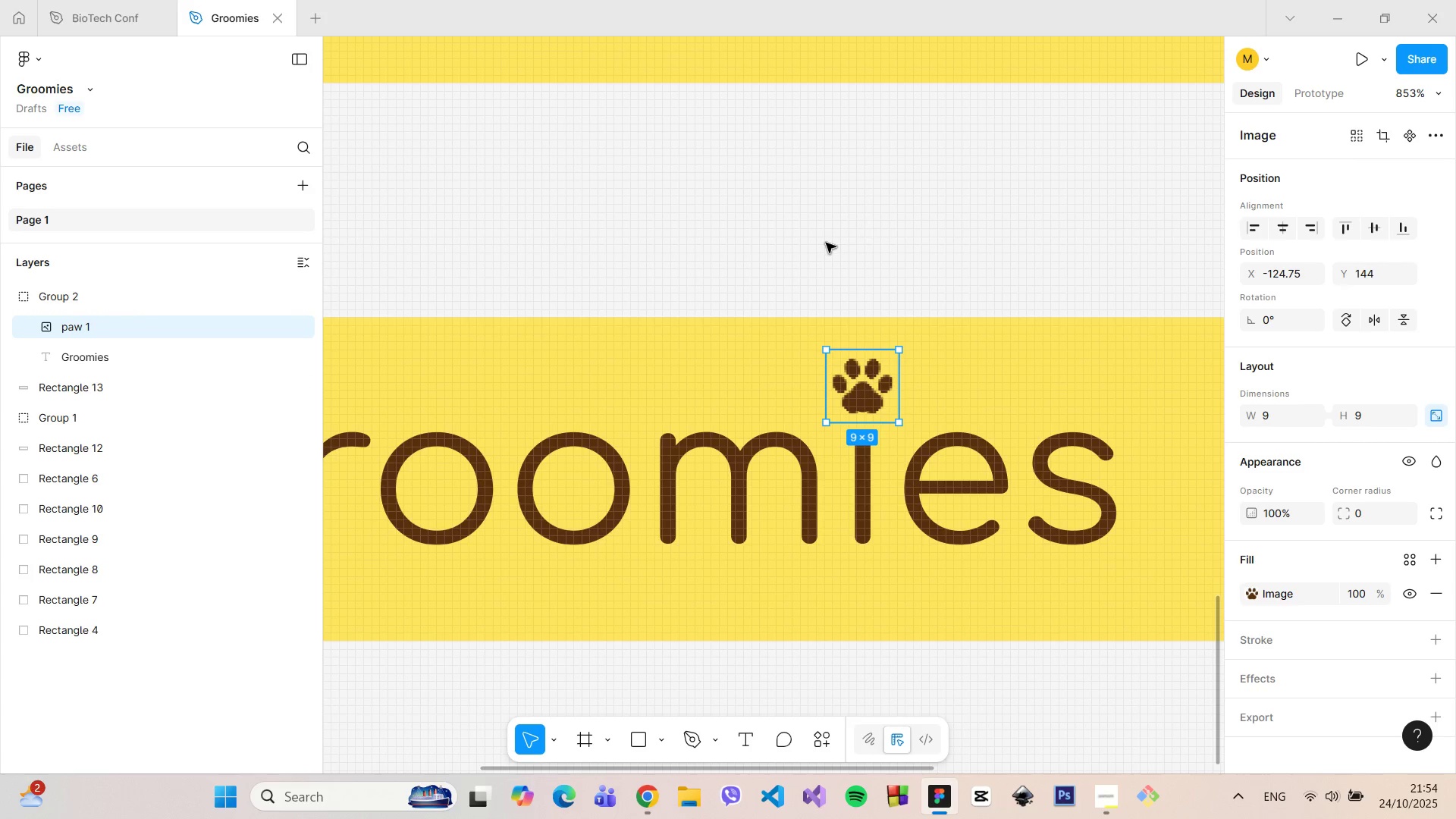 
left_click([873, 258])
 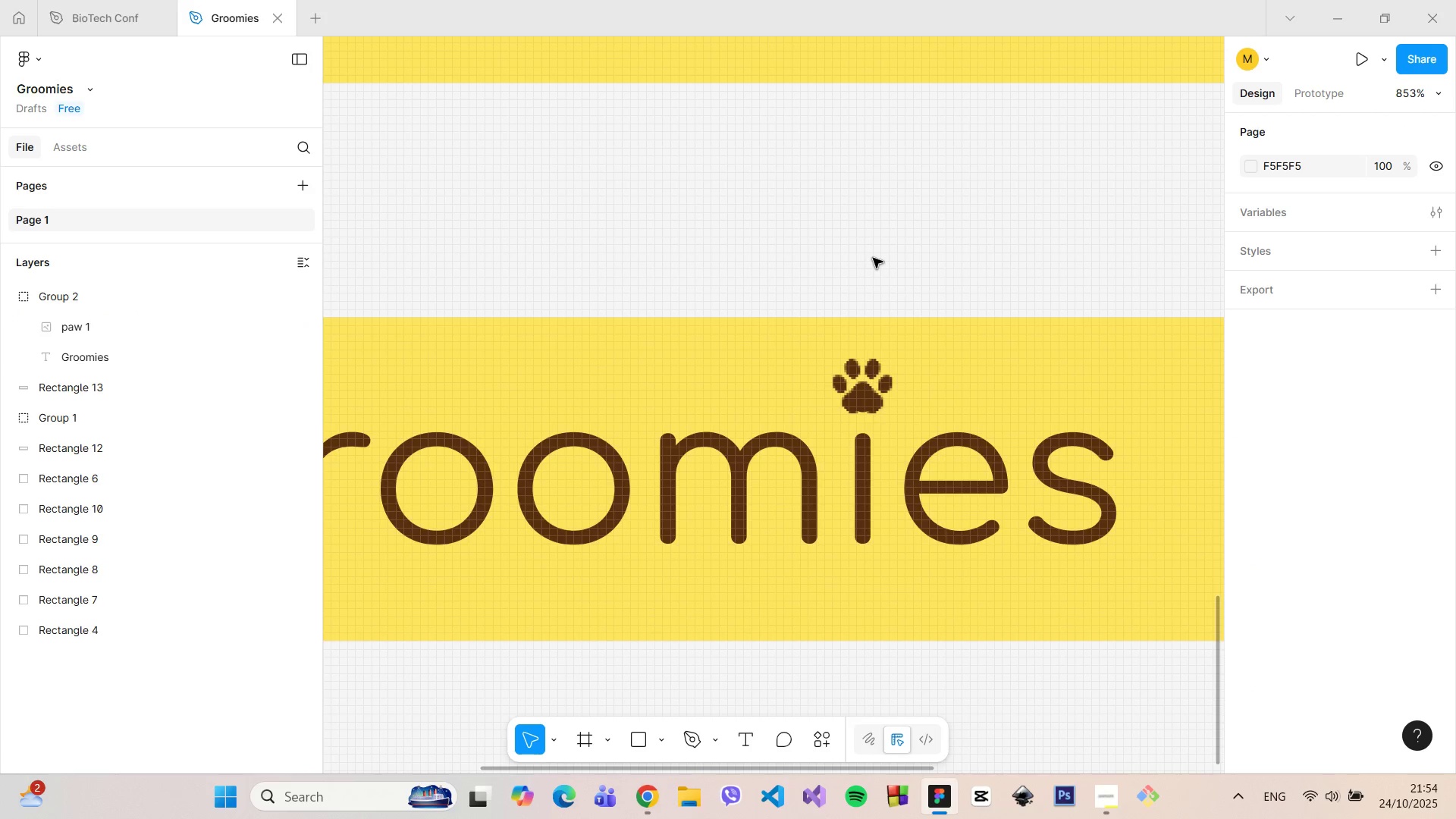 
hold_key(key=ControlLeft, duration=1.51)
scroll: coordinate [873, 258], scroll_direction: down, amount: 7.0
 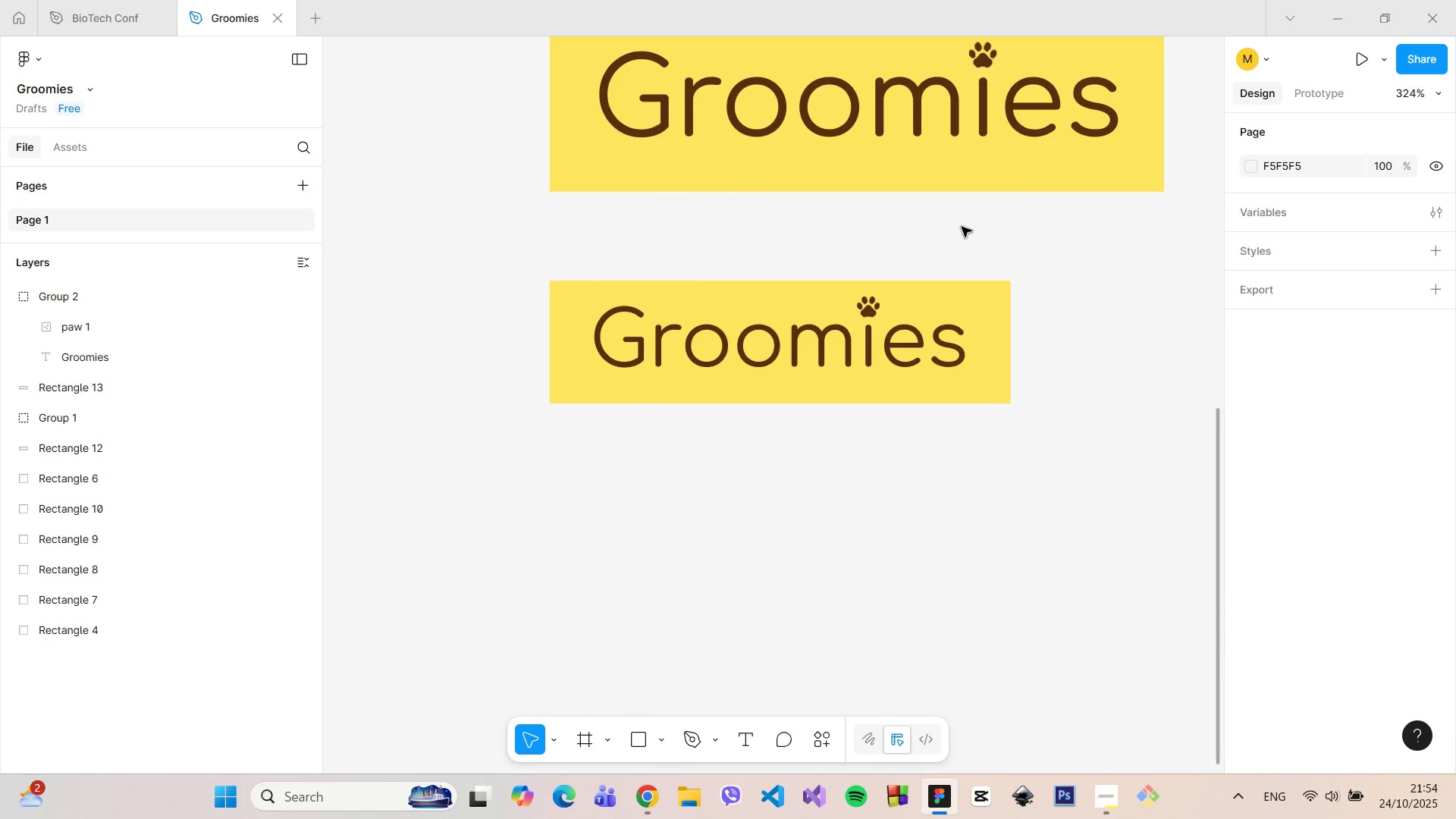 
hold_key(key=ControlLeft, duration=0.91)
 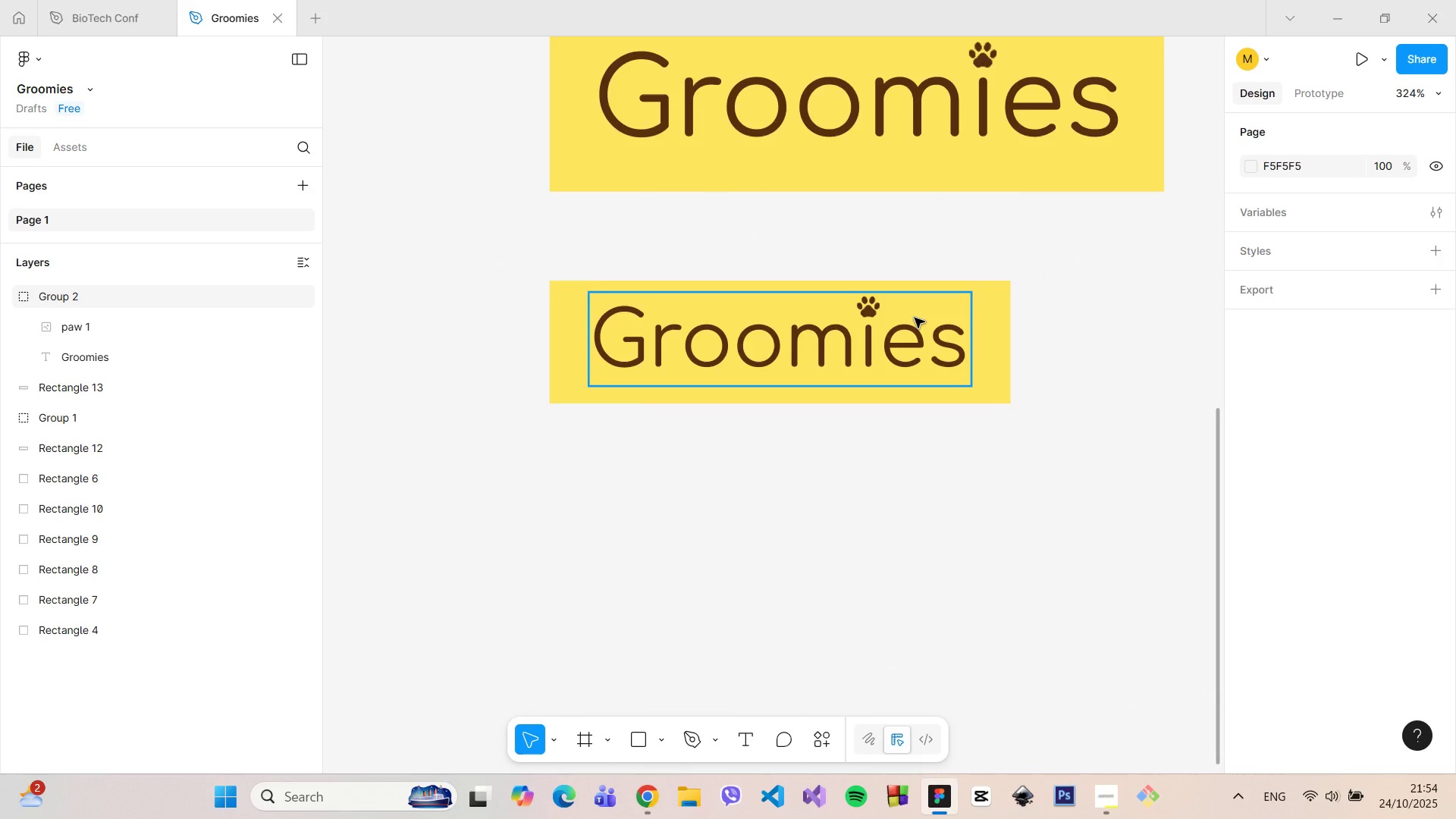 
left_click([915, 318])
 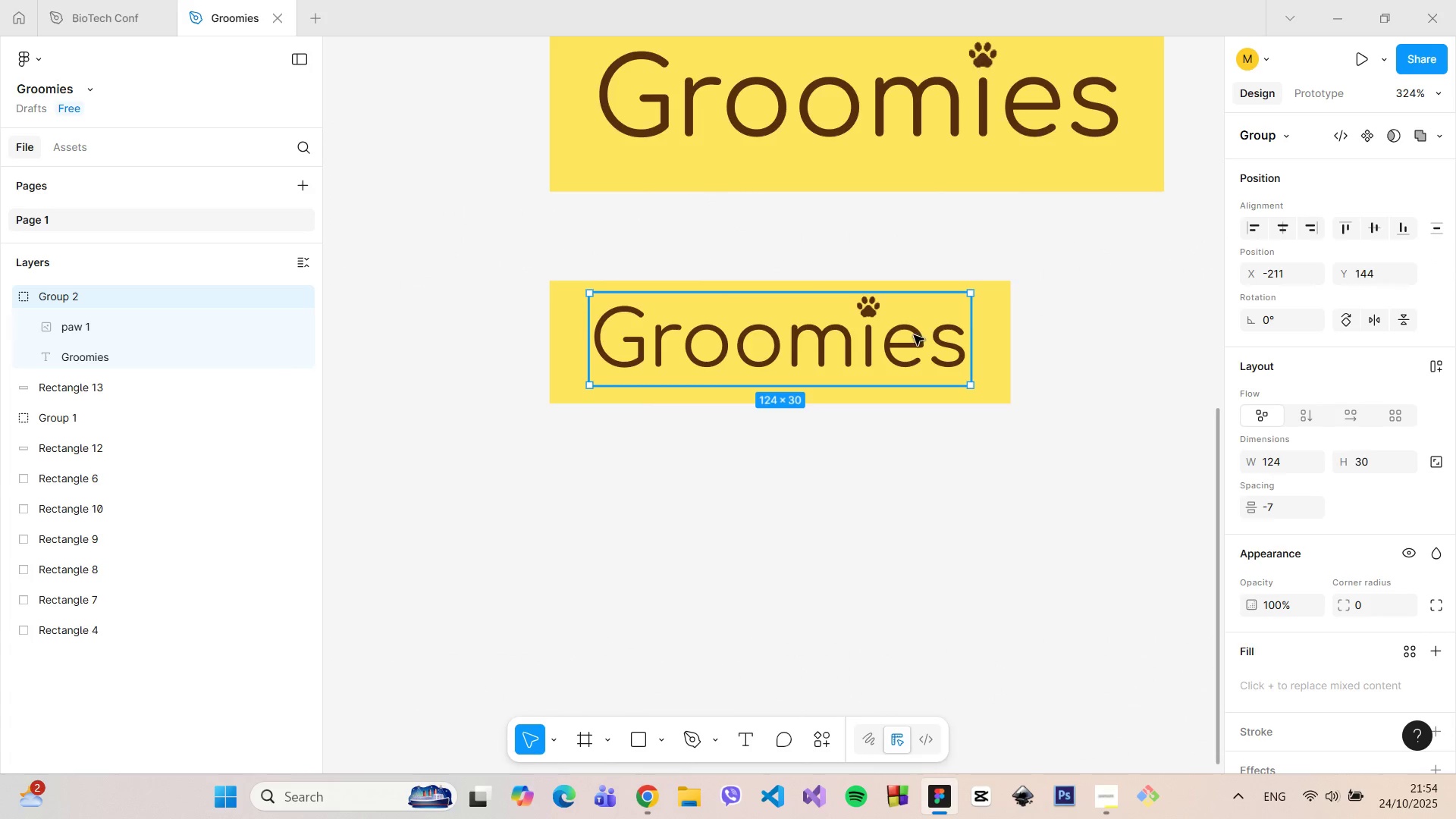 
left_click_drag(start_coordinate=[914, 335], to_coordinate=[915, 340])
 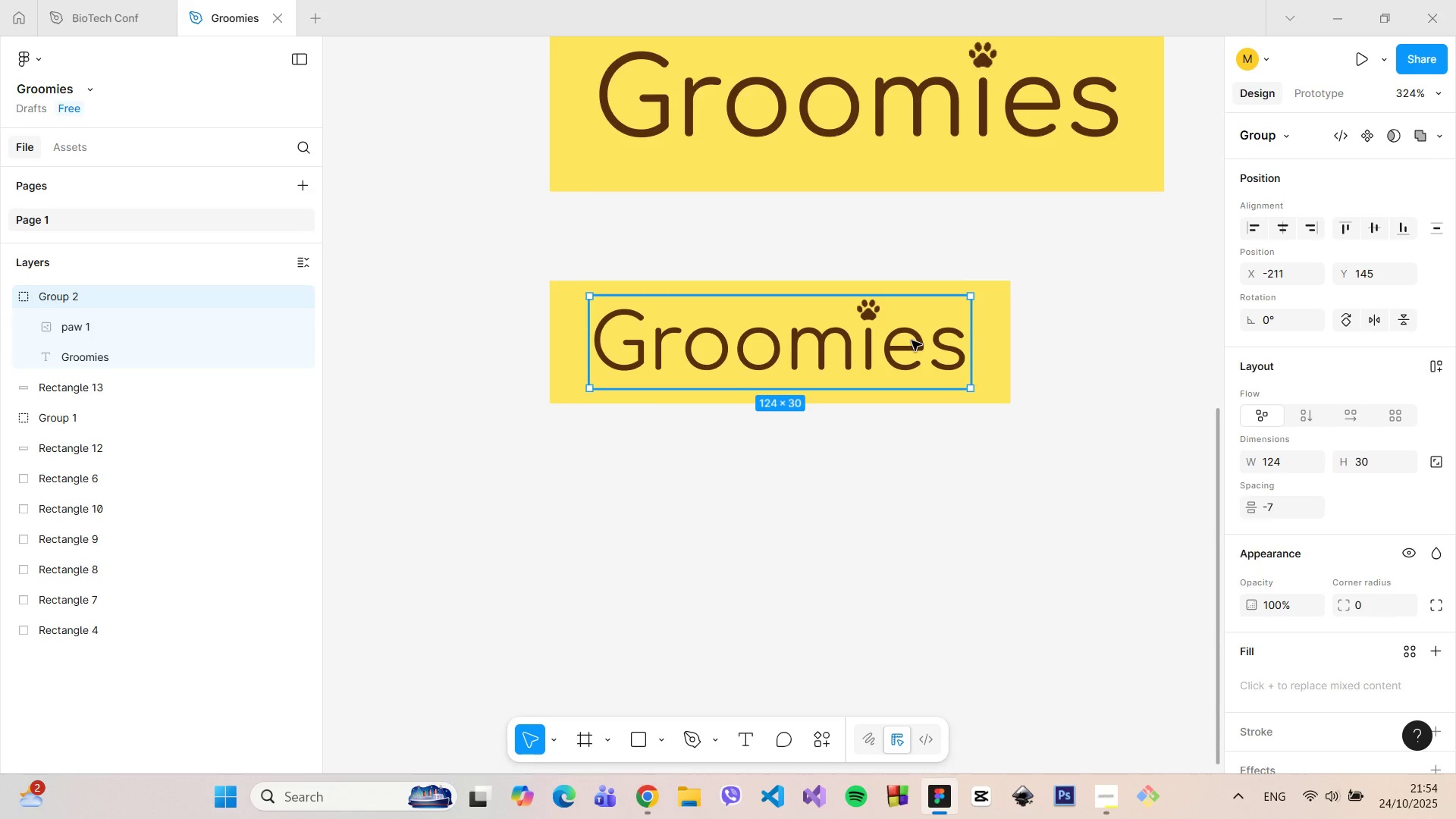 
double_click([912, 340])
 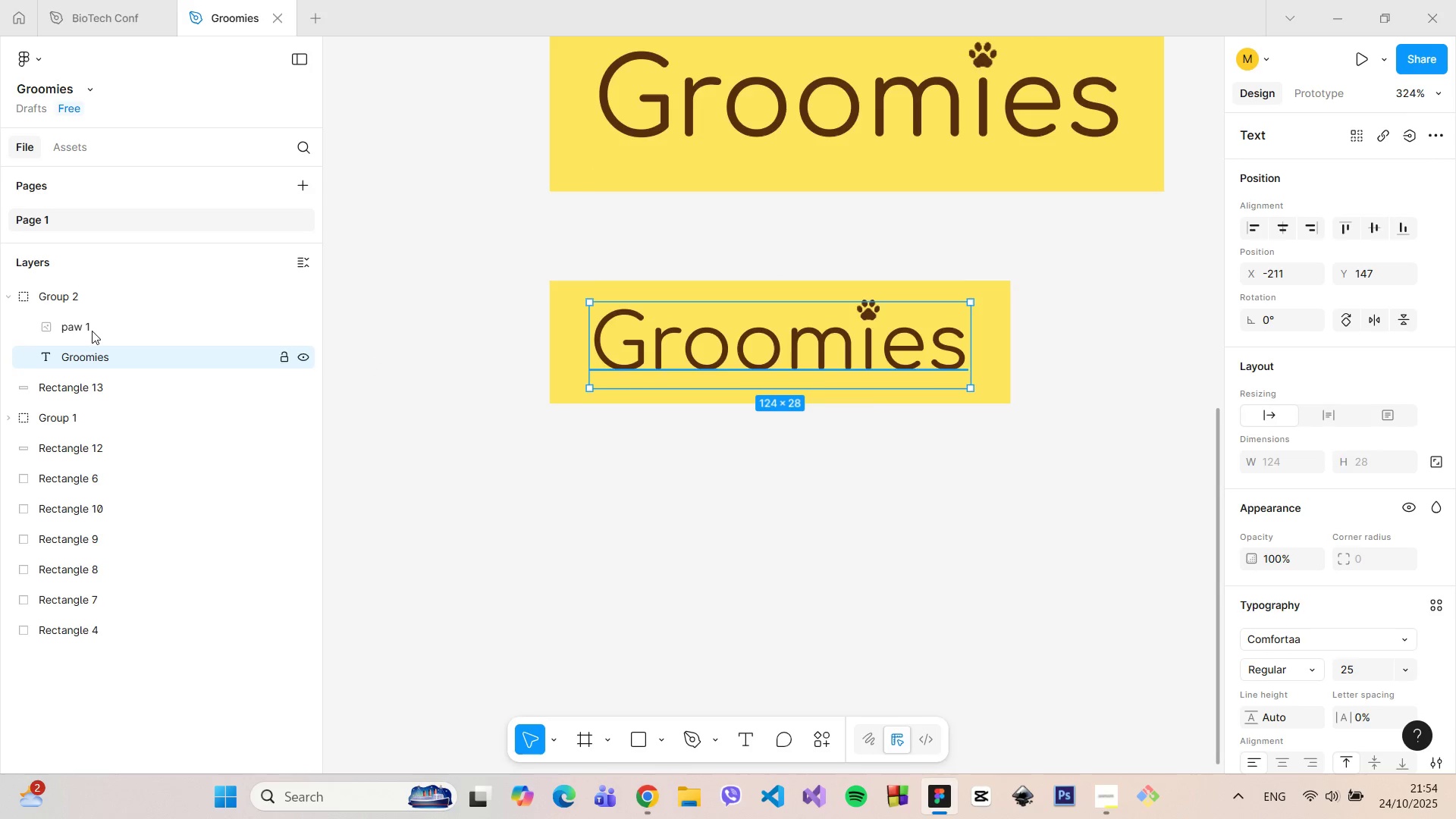 
left_click([92, 327])
 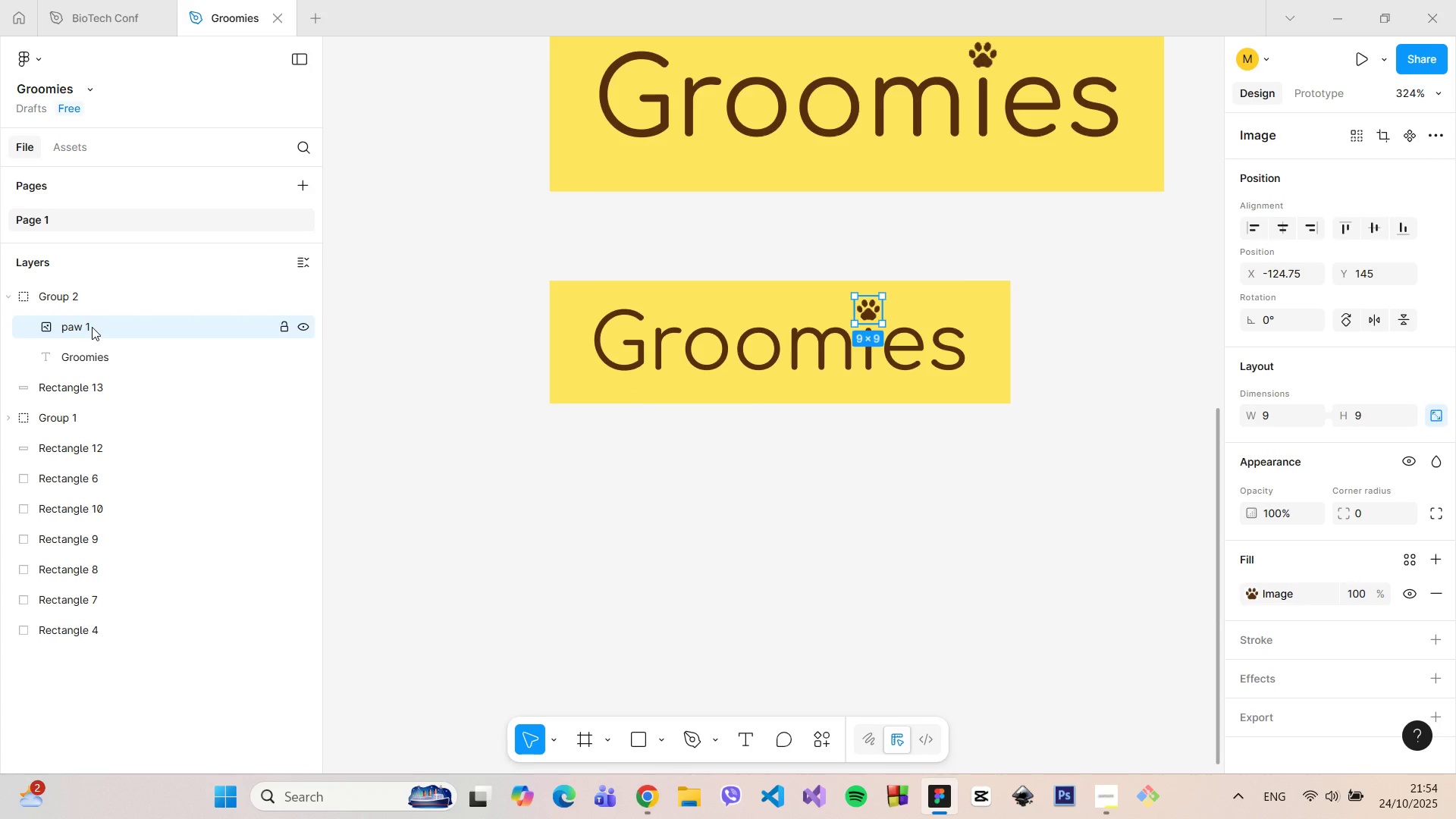 
double_click([92, 327])
 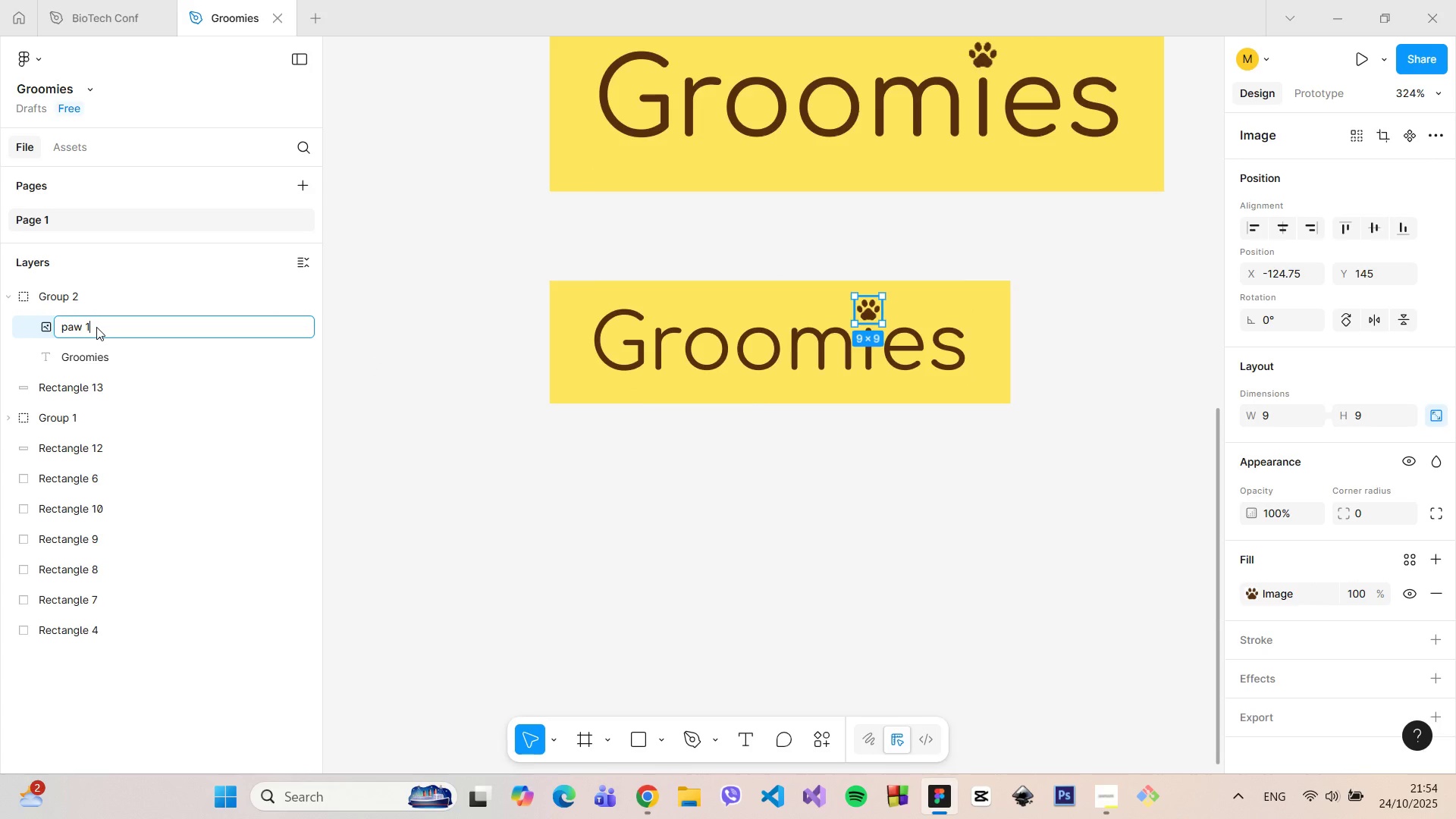 
triple_click([96, 327])
 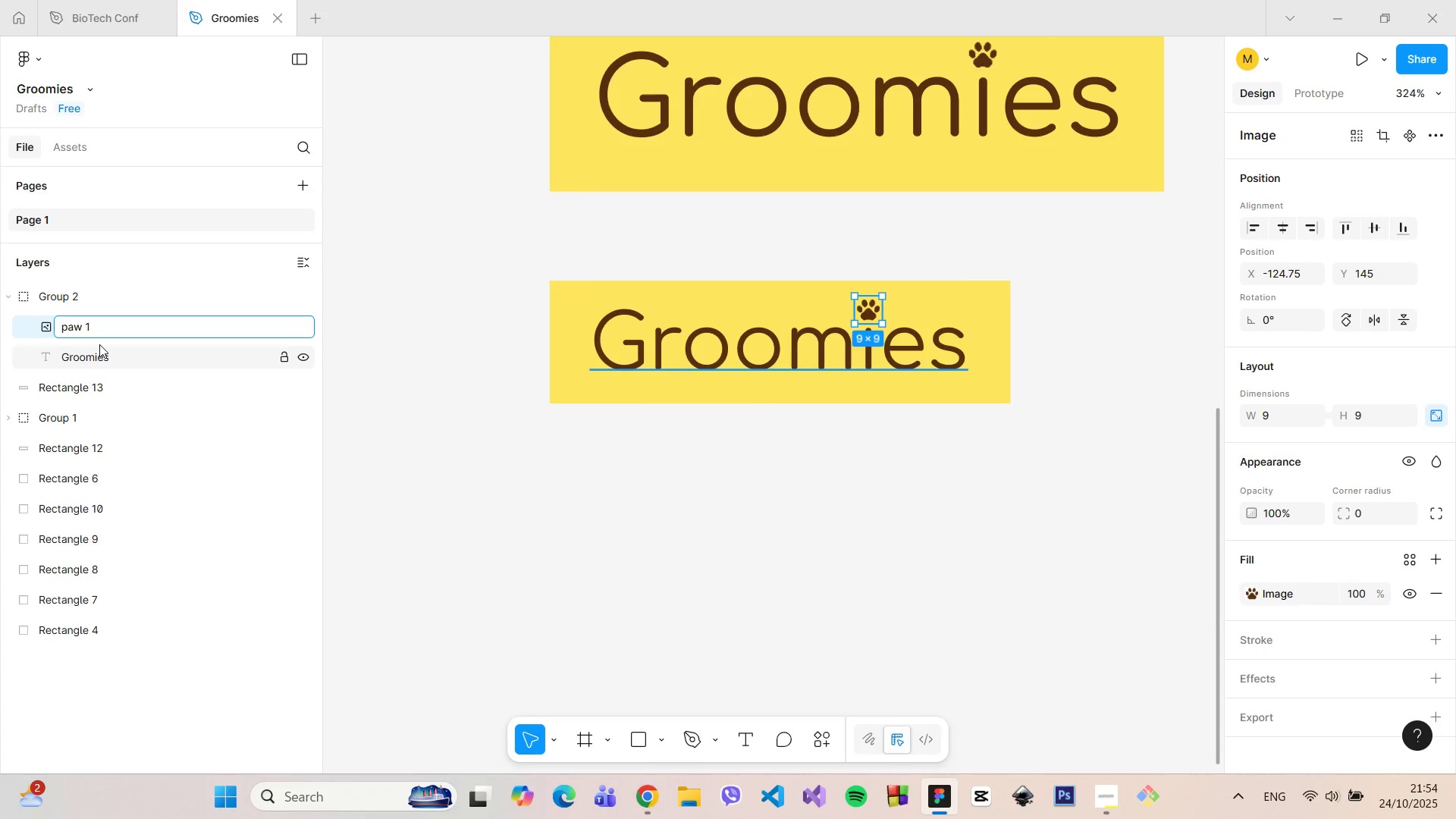 
key(Backspace)
key(Backspace)
type(=)
key(Backspace)
type(-mobile)
 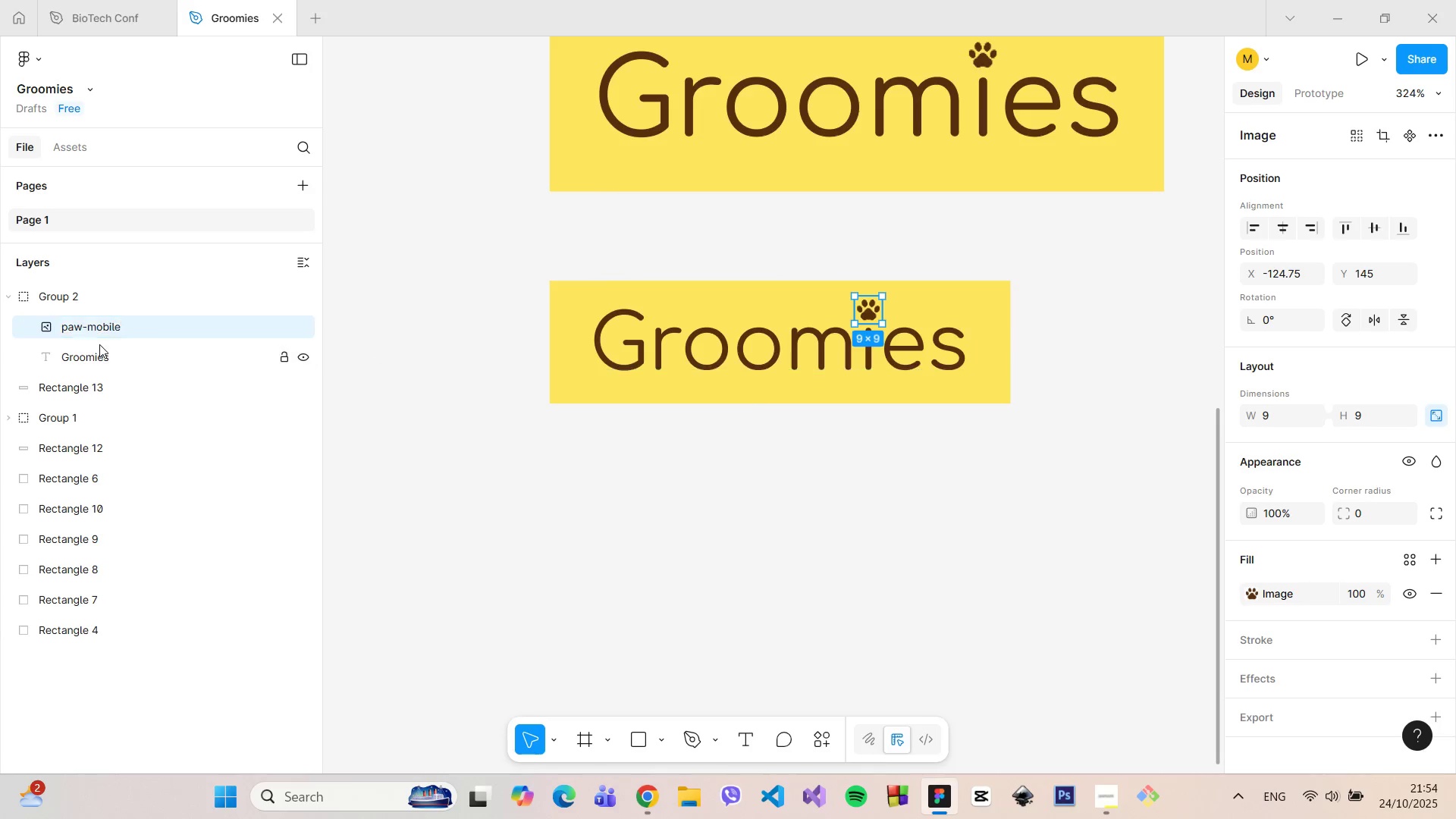 
key(Enter)
 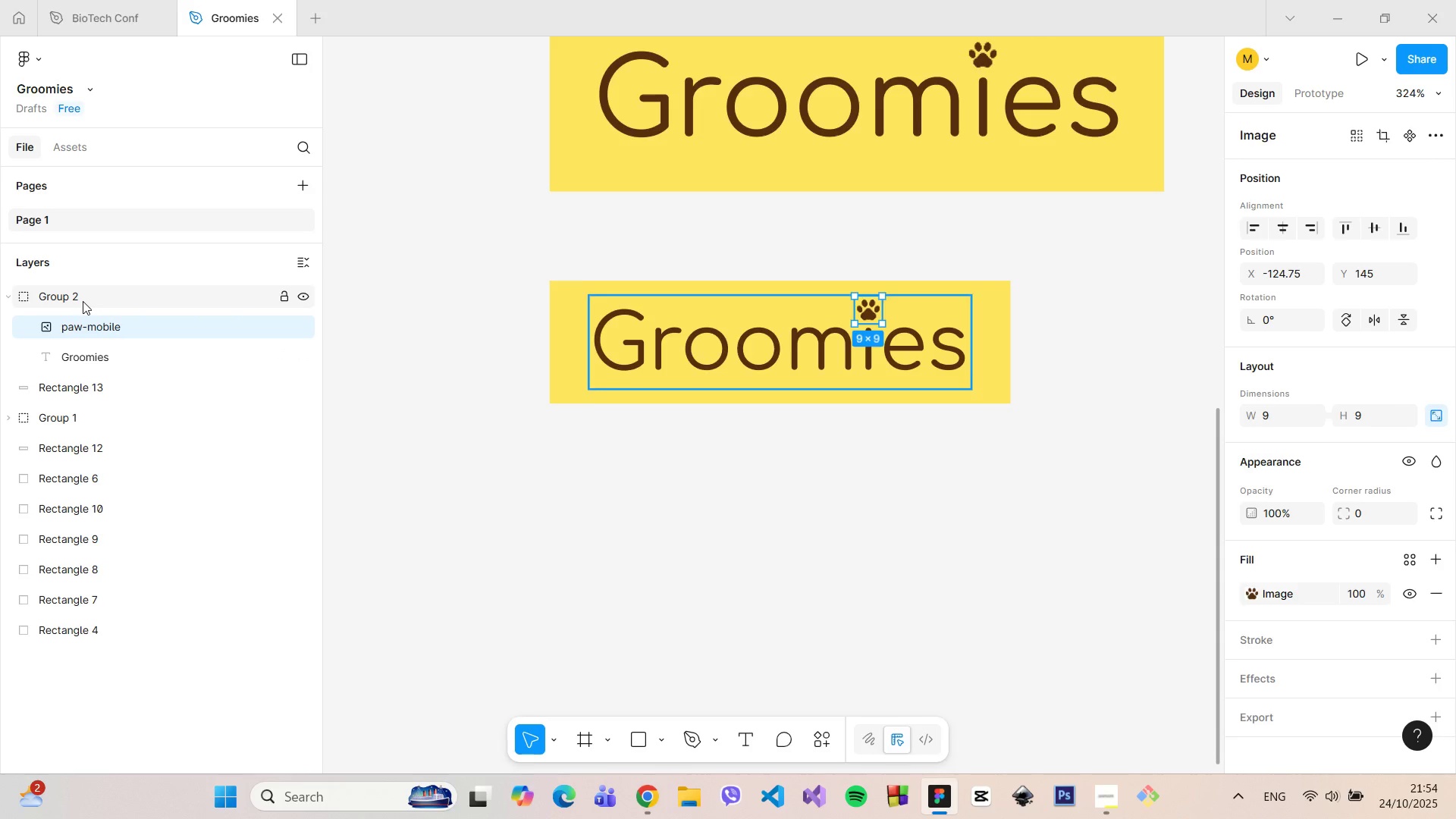 
double_click([83, 301])
 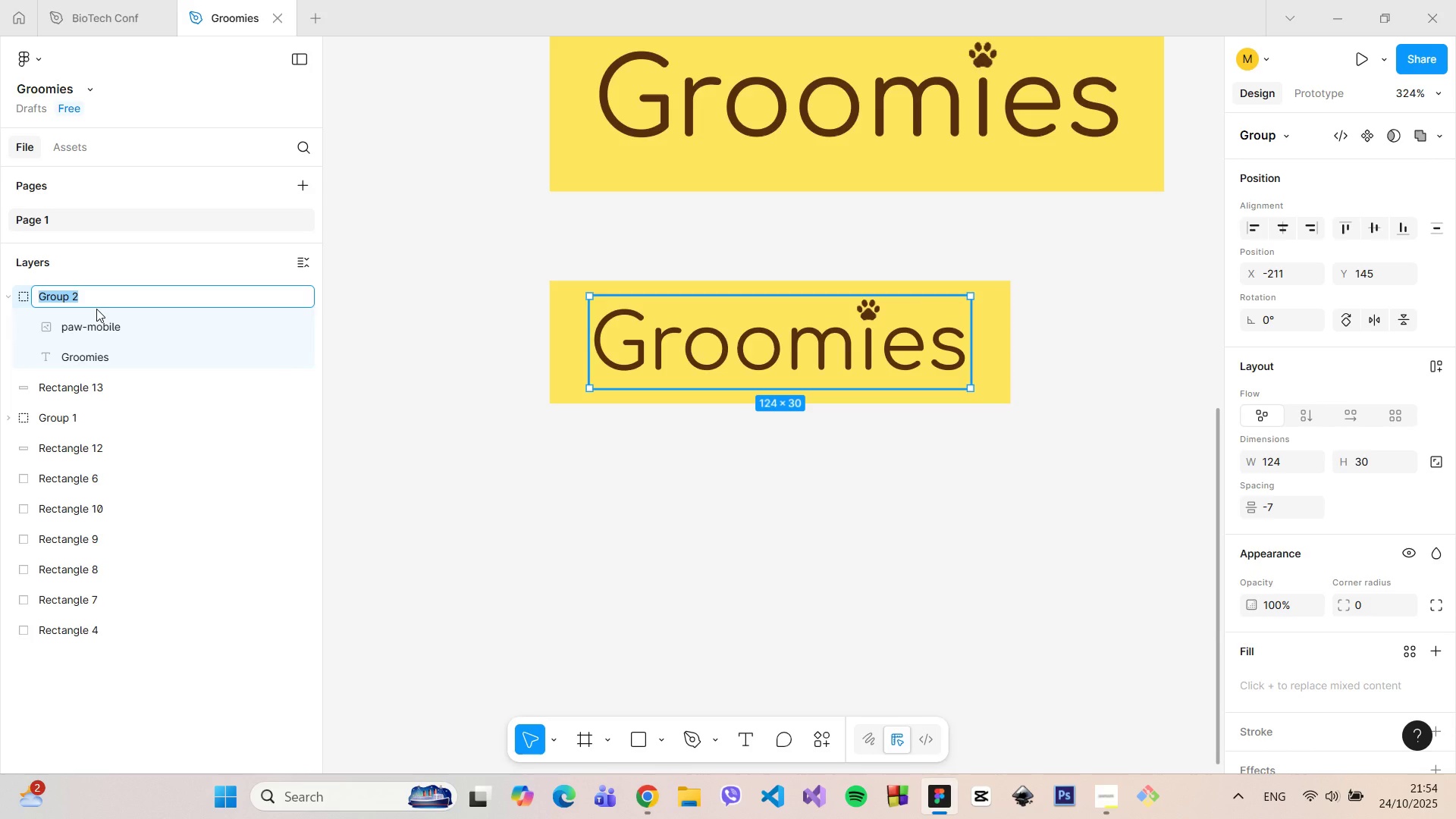 
wait(5.14)
 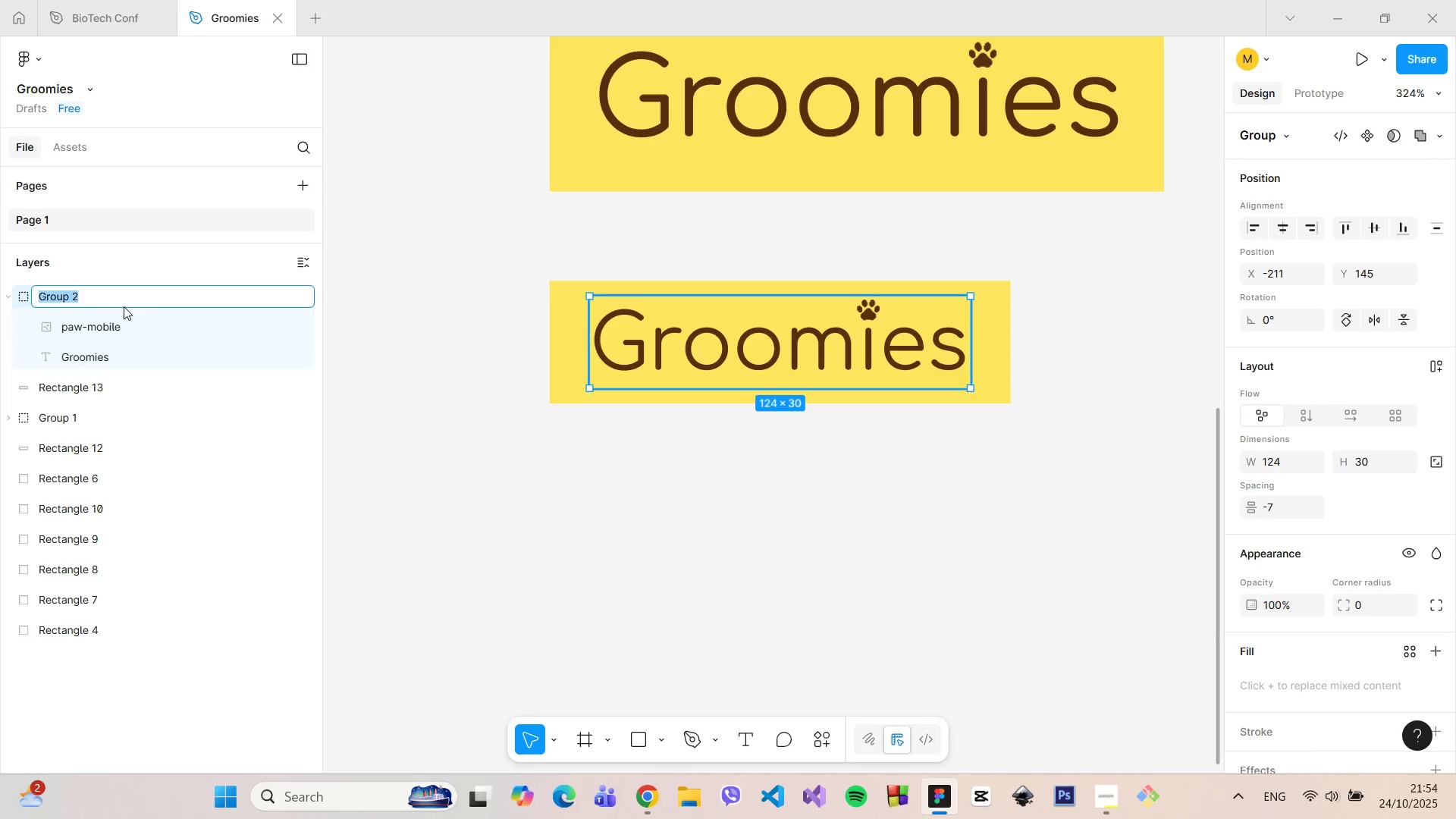 
type(loago)
key(Backspace)
key(Backspace)
key(Backspace)
type(go-text-mobile)
 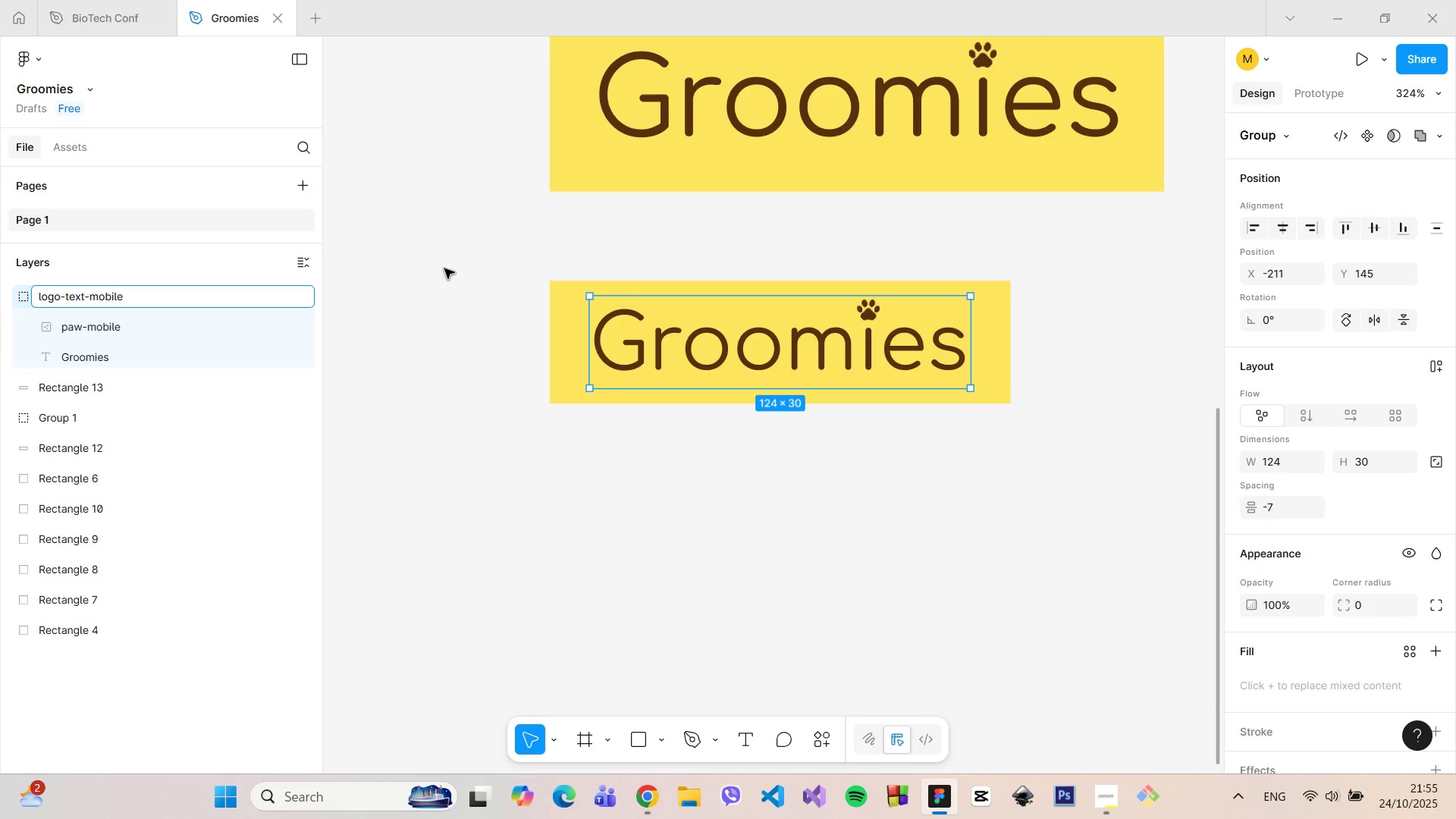 
left_click([444, 268])
 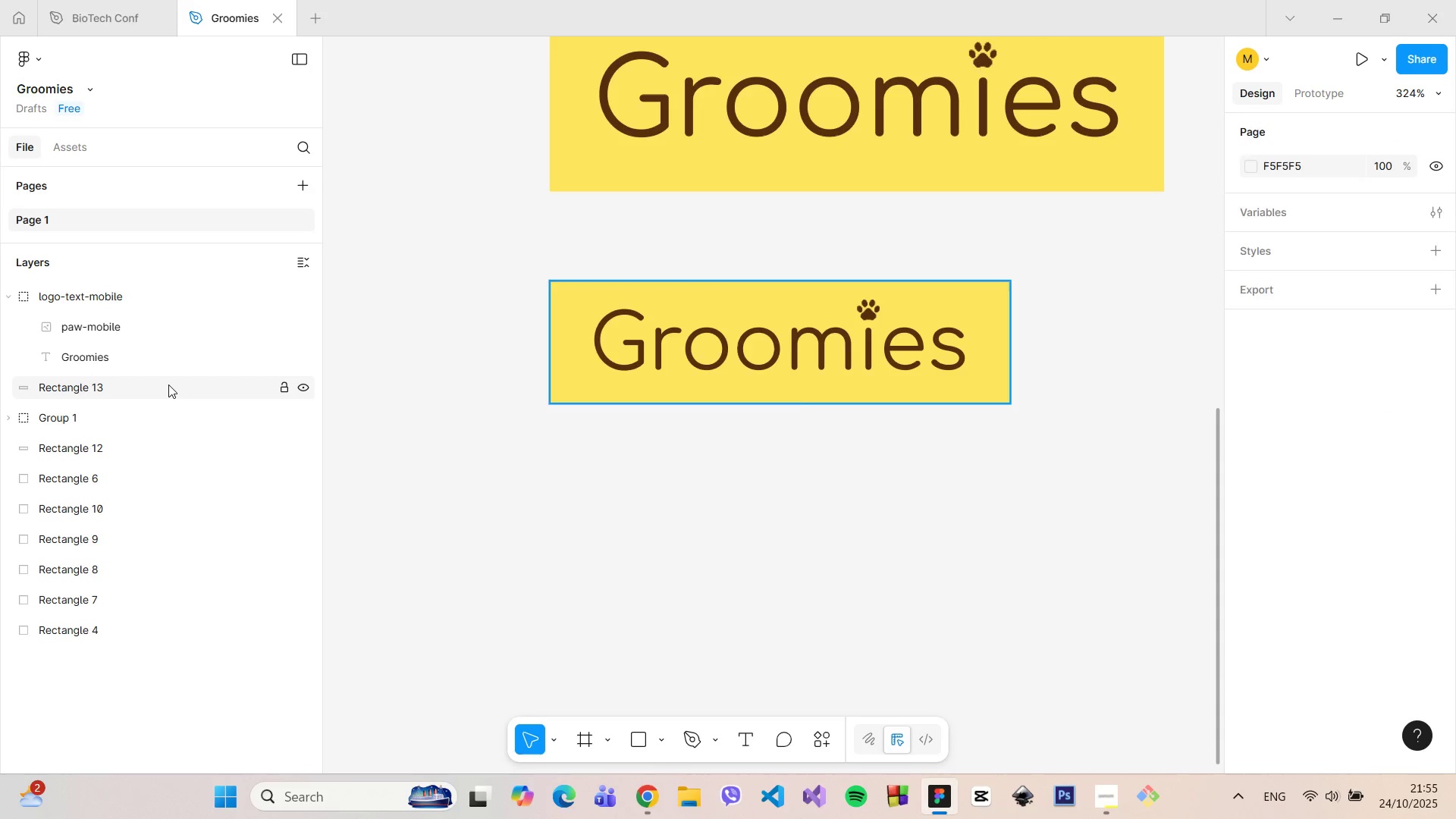 
double_click([168, 384])
 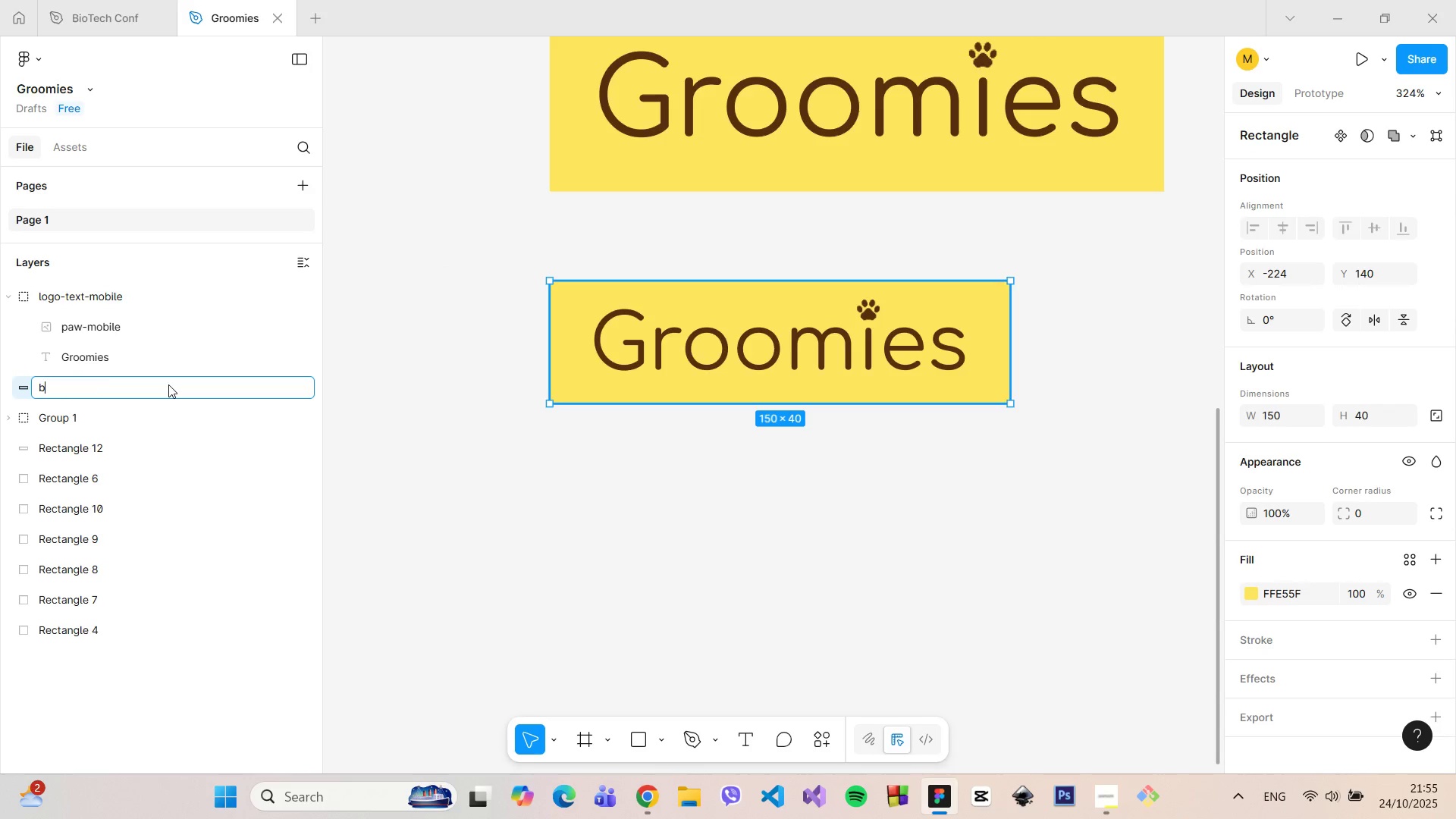 
type(ba)
key(Backspace)
key(Backspace)
type(logo-base-mobile)
 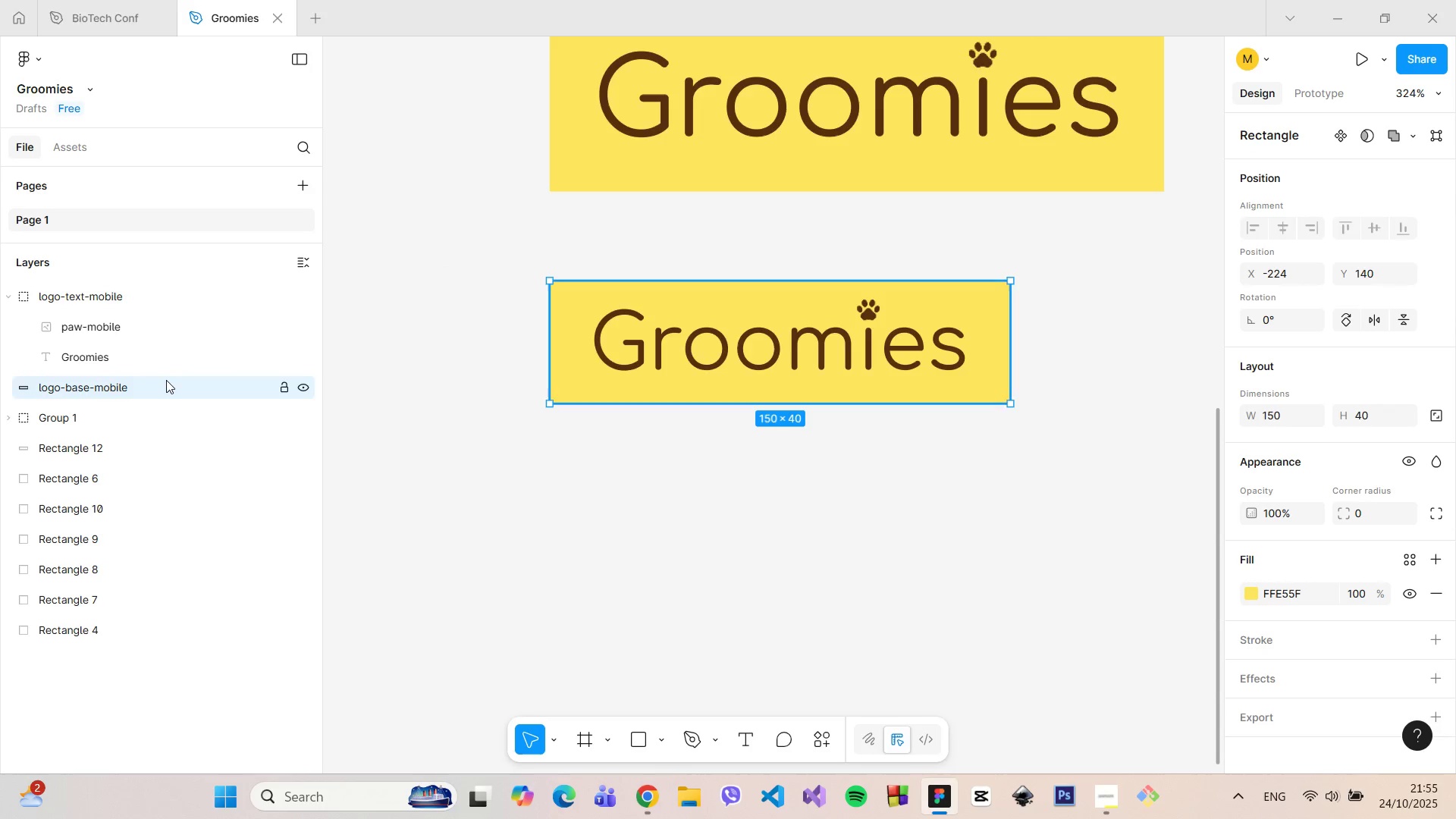 
key(Enter)
 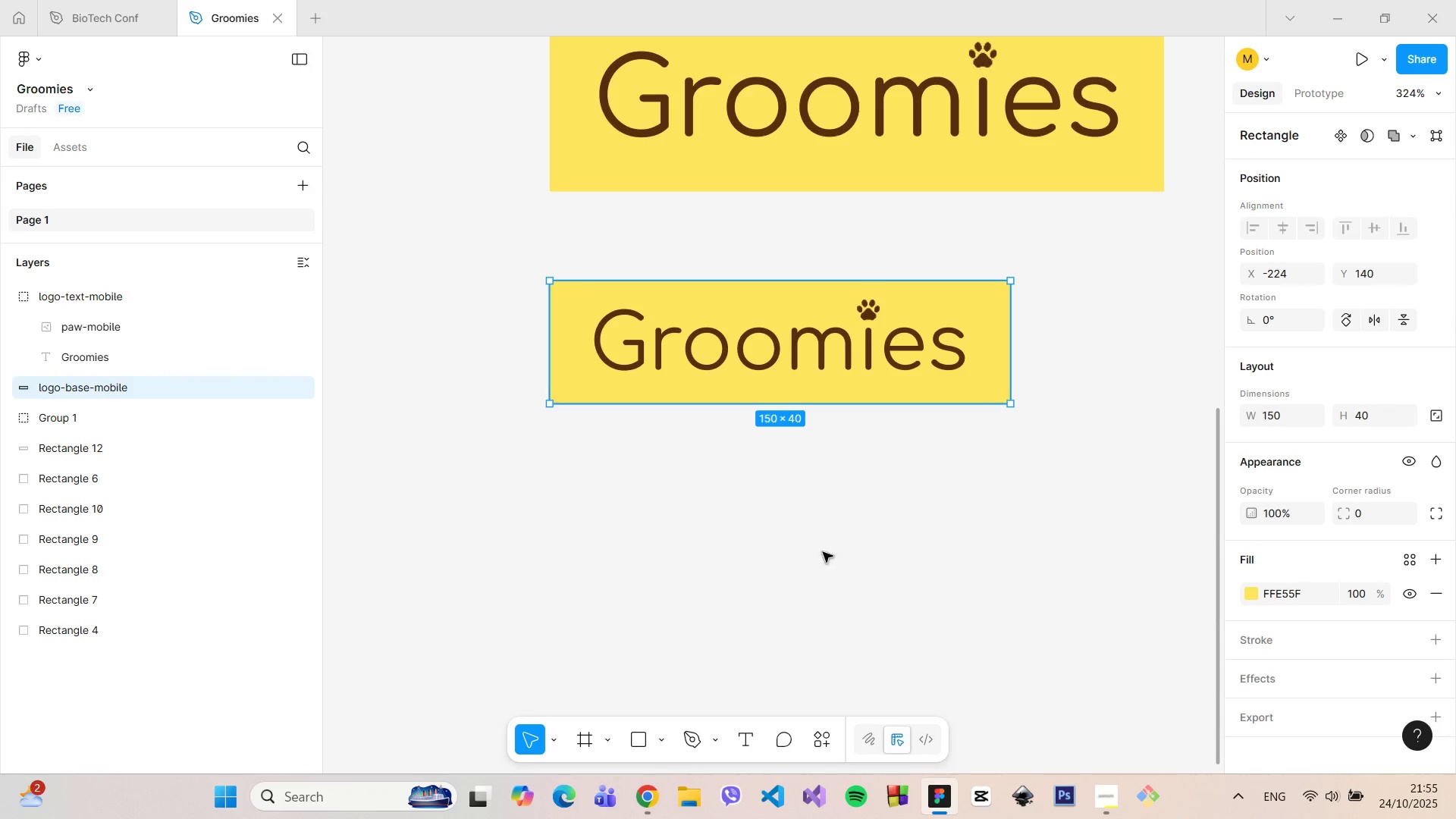 
left_click([1033, 533])
 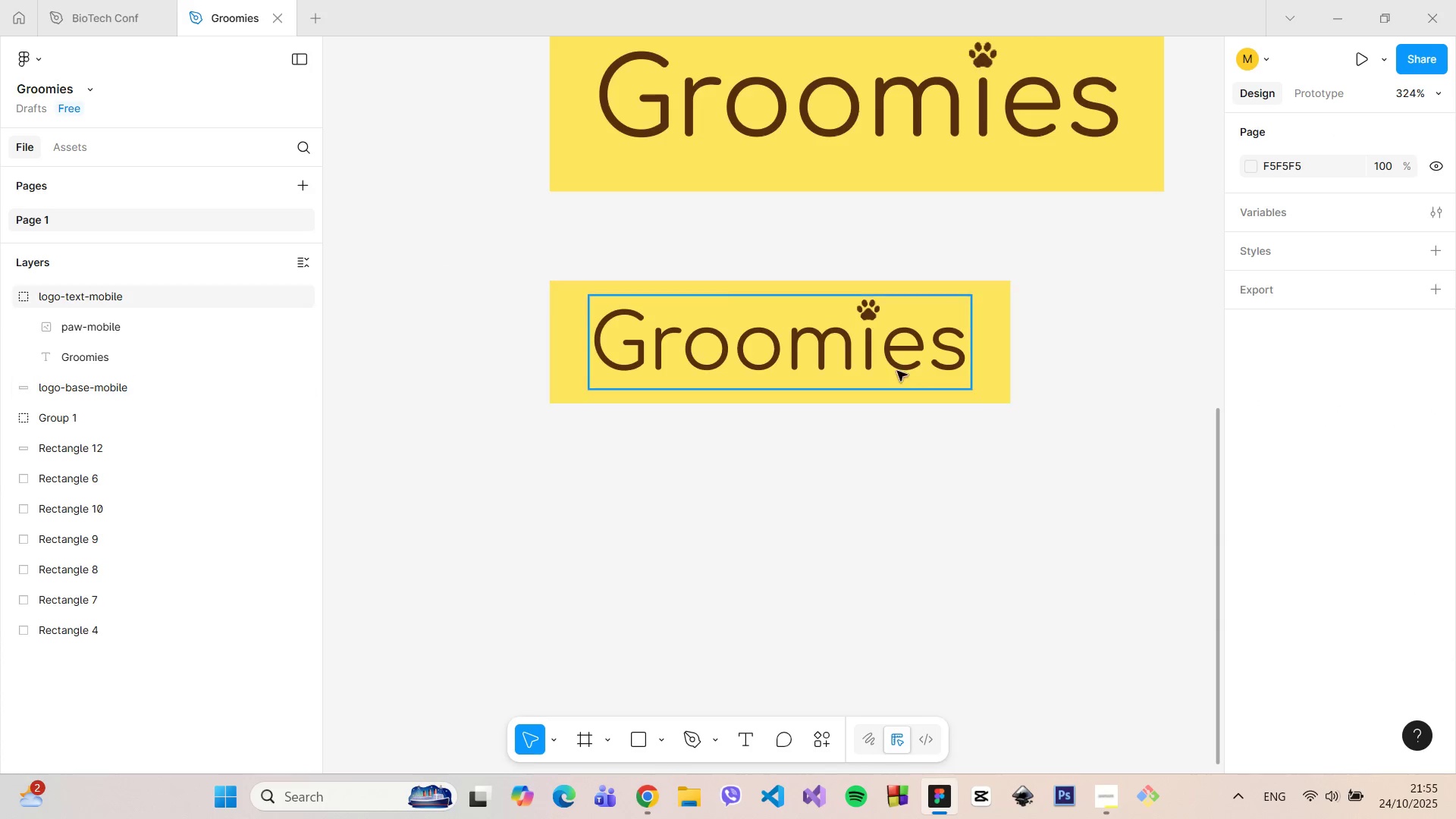 
left_click([890, 362])
 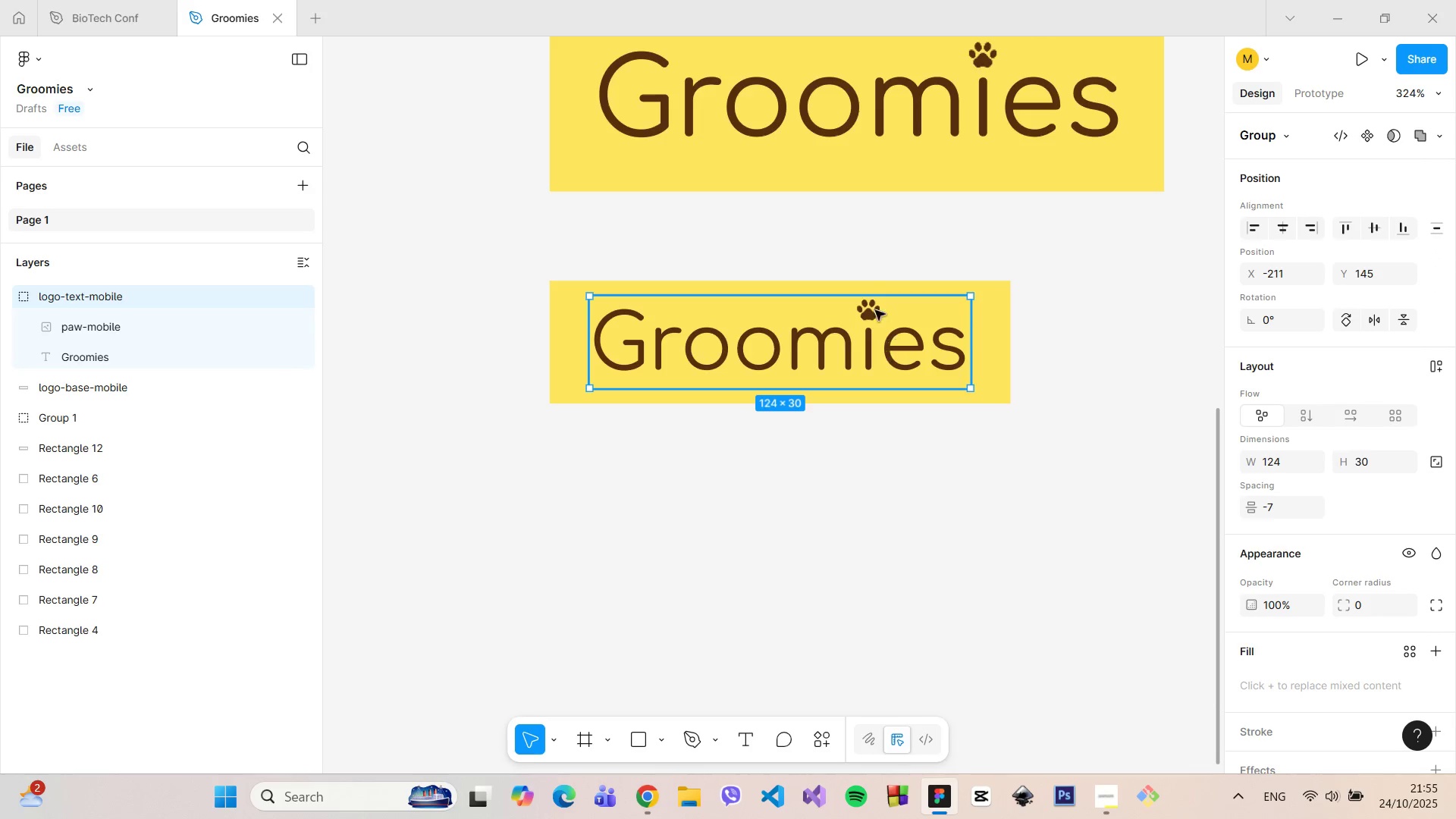 
hold_key(key=AltLeft, duration=1.24)
 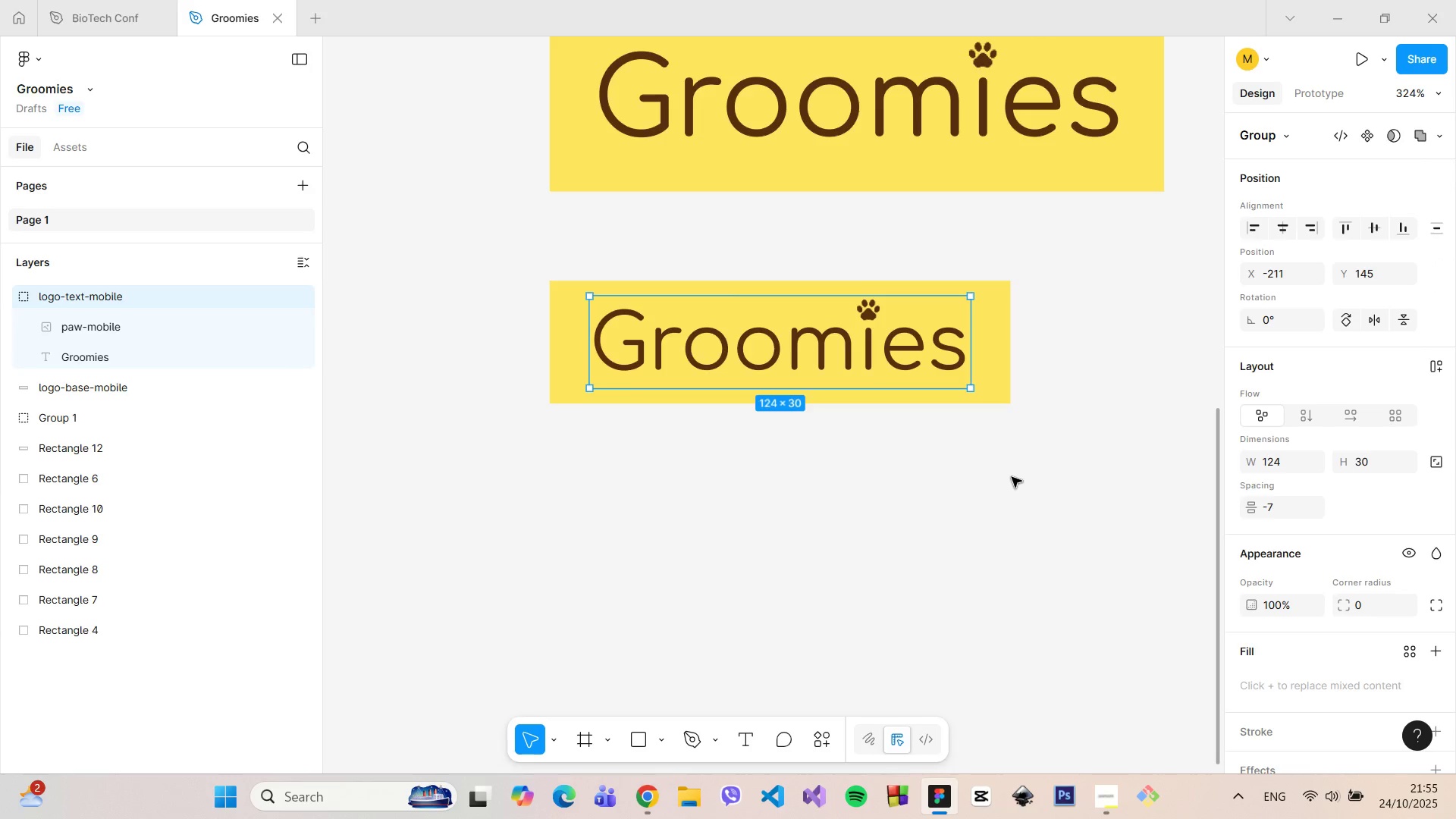 
left_click([1006, 482])
 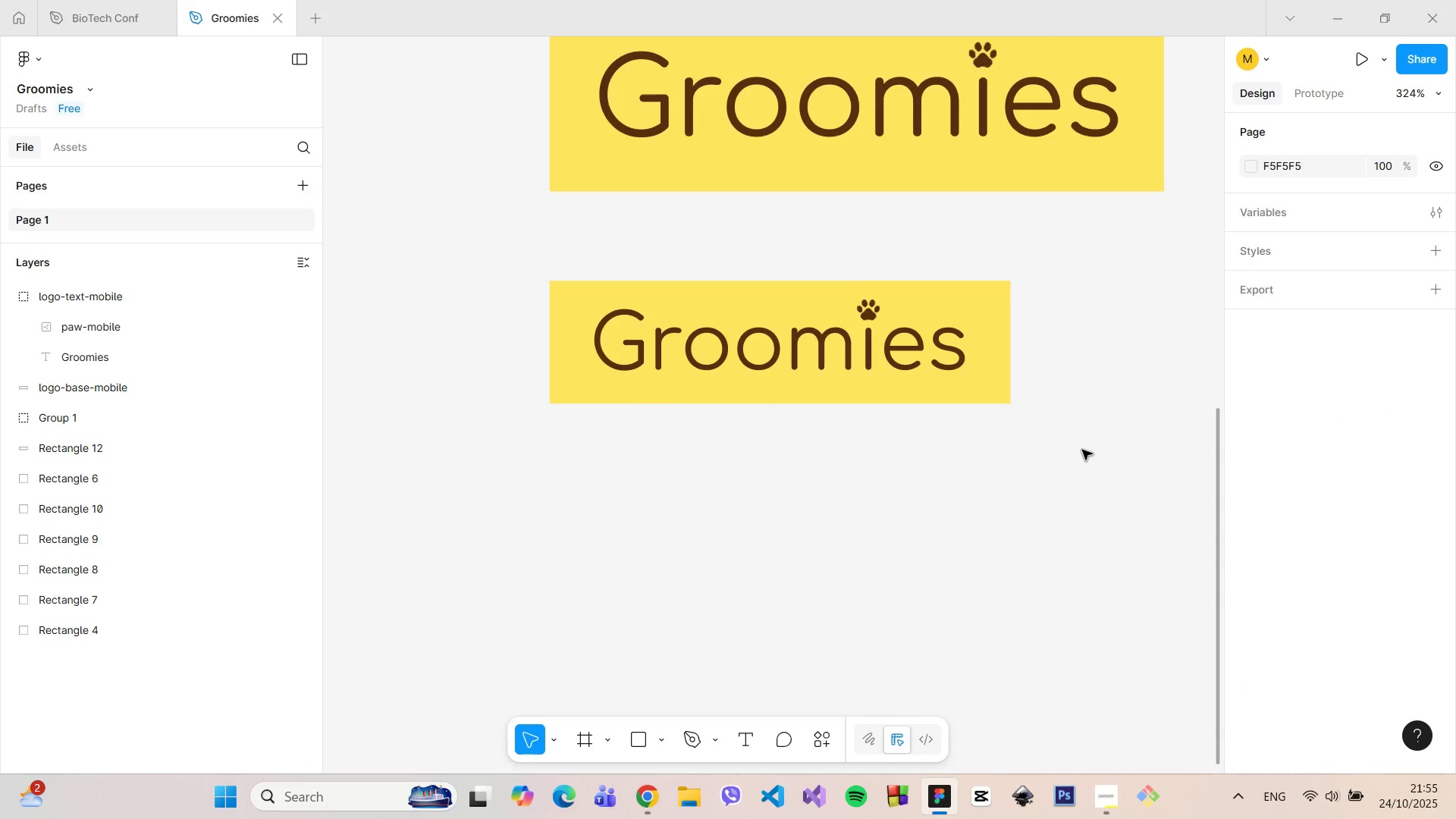 
left_click_drag(start_coordinate=[1082, 450], to_coordinate=[515, 250])
 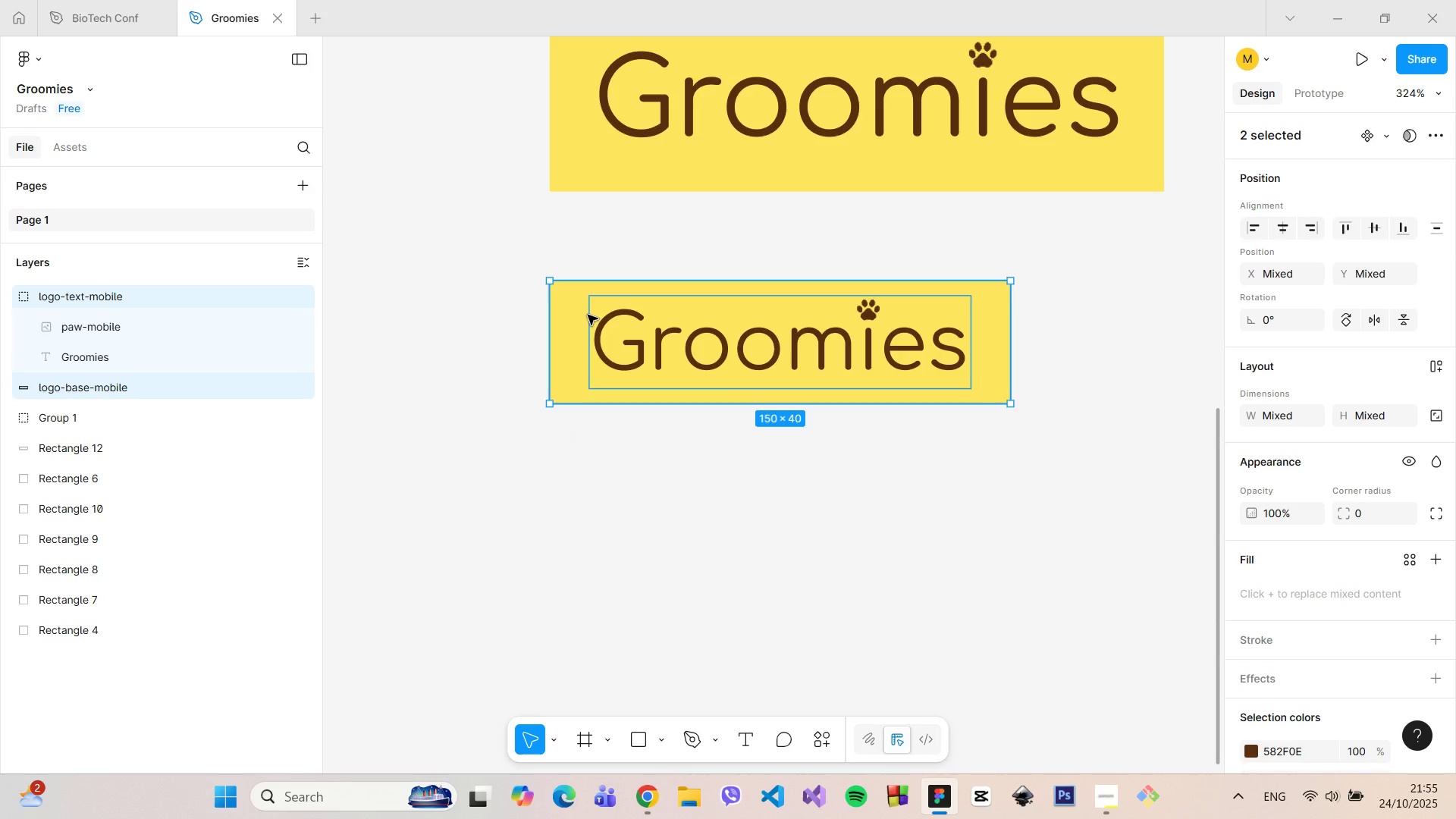 
left_click([588, 315])
 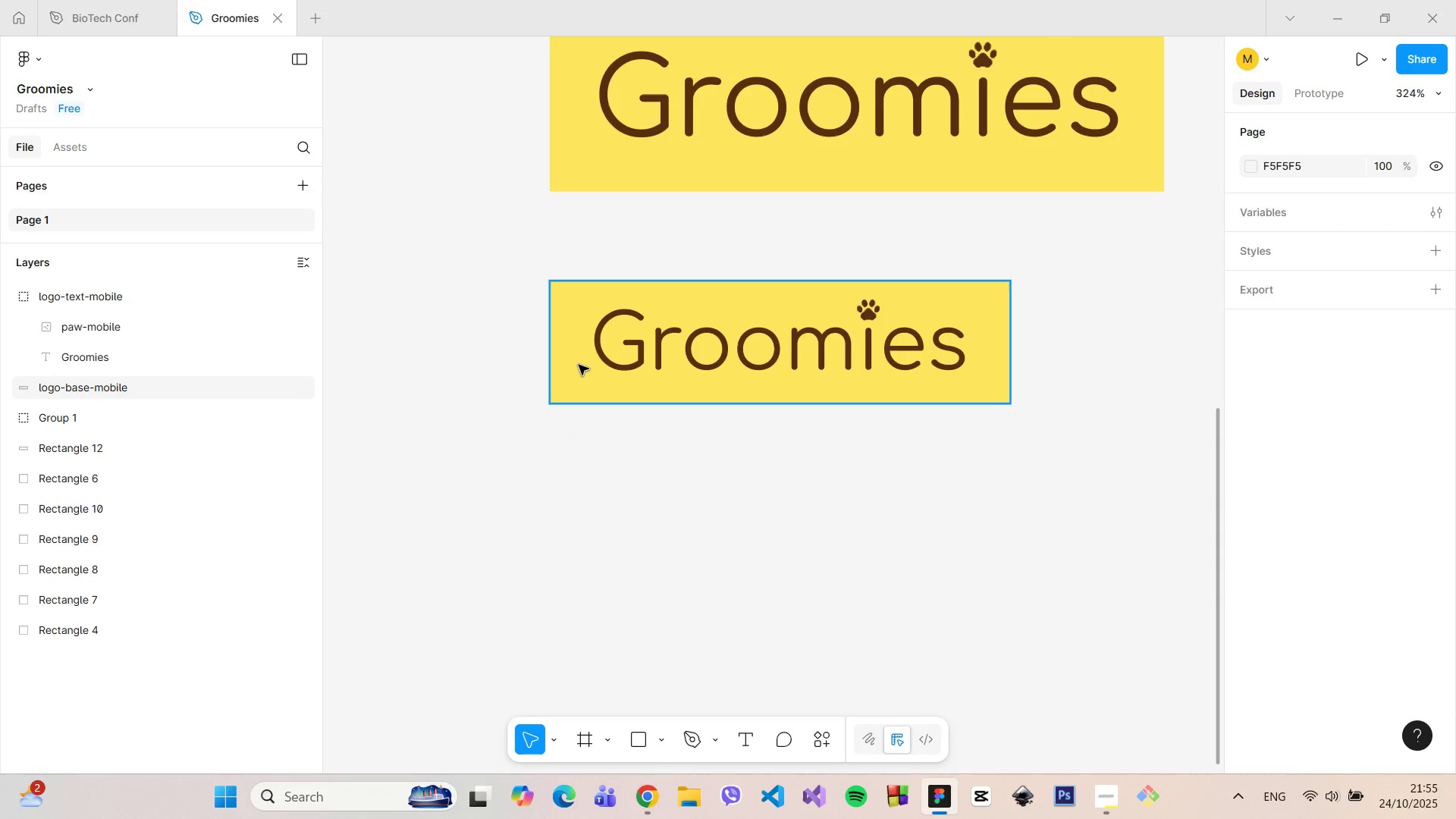 
left_click([579, 365])
 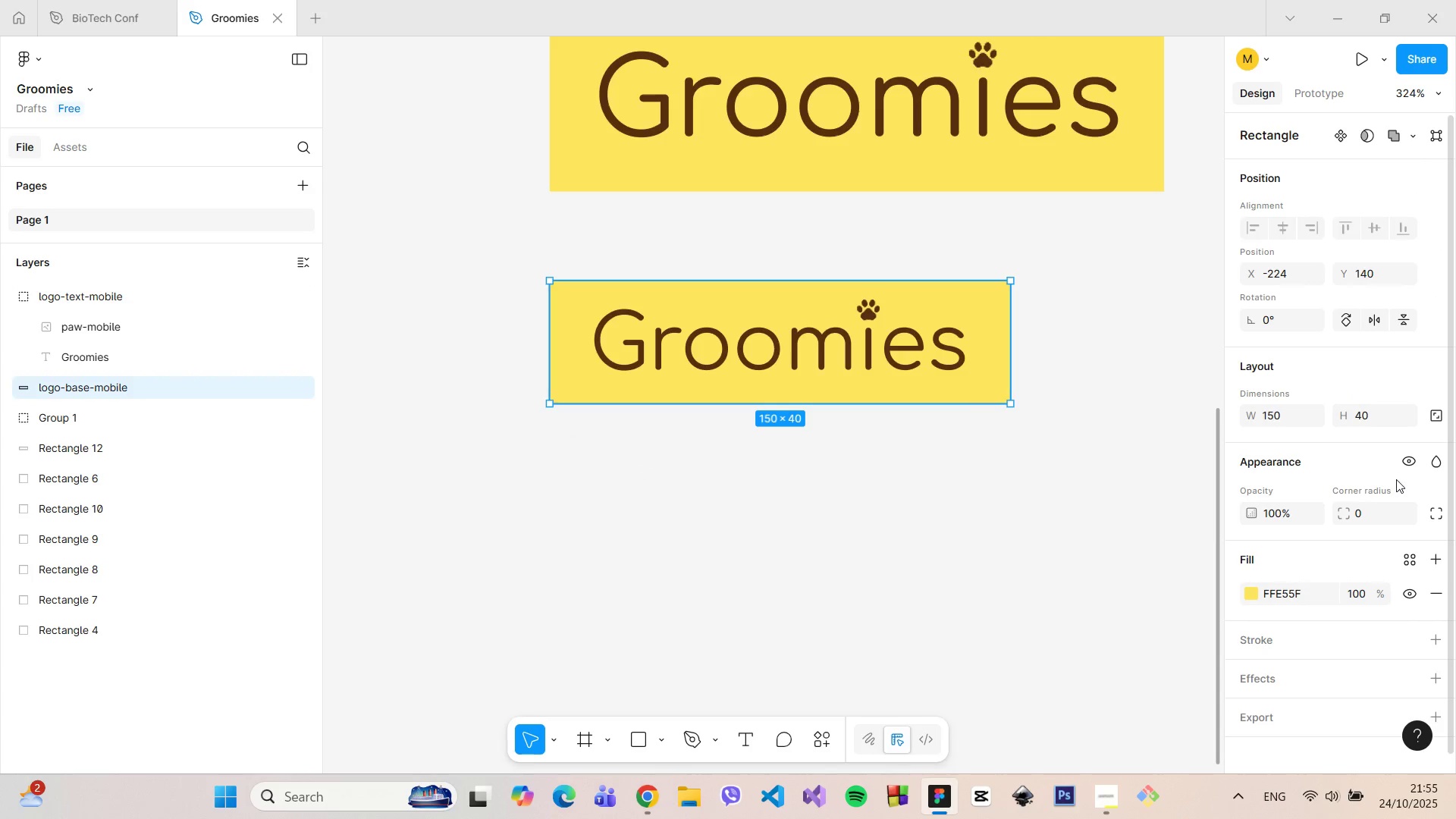 
left_click([1380, 513])
 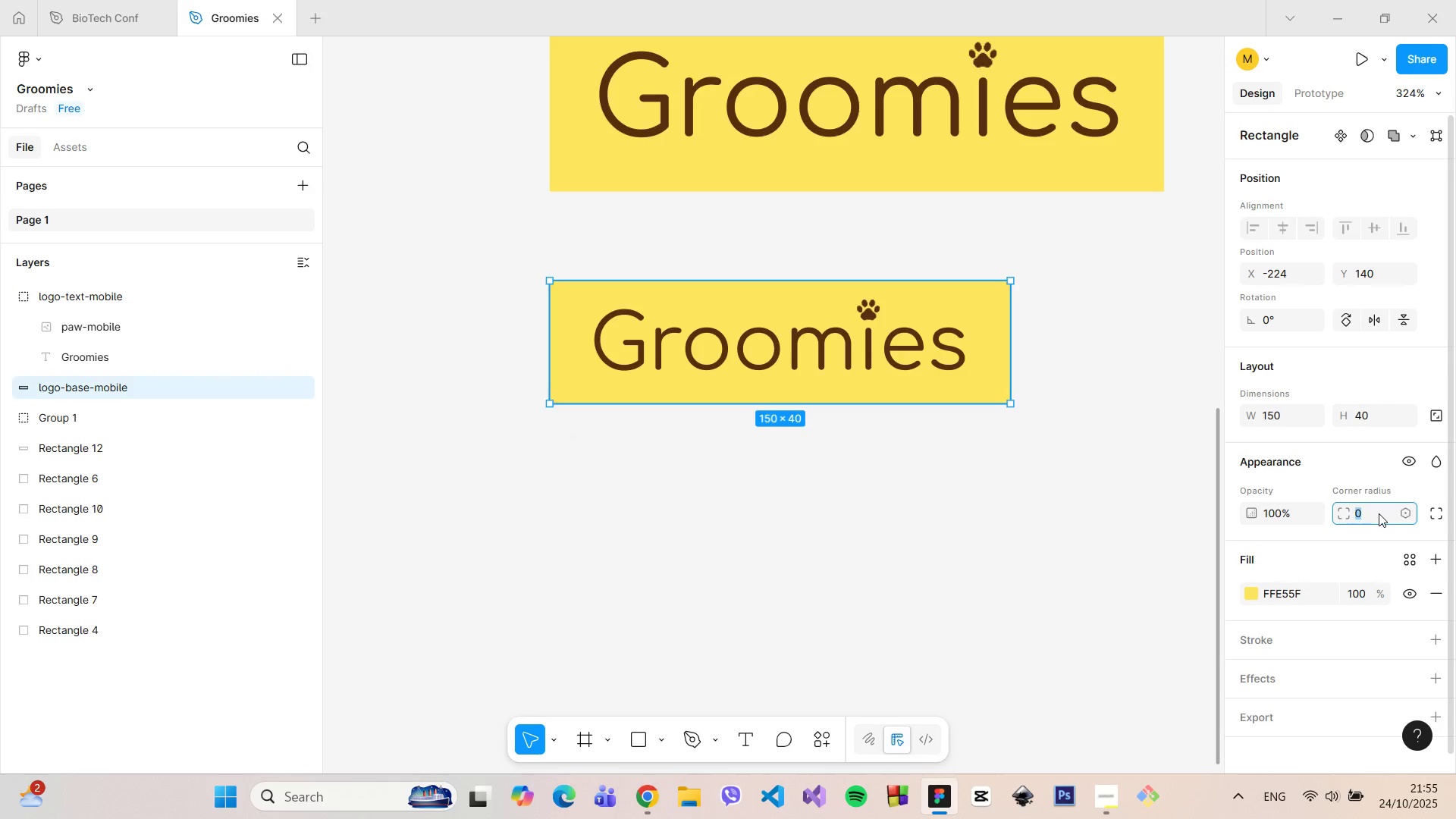 
type(10)
 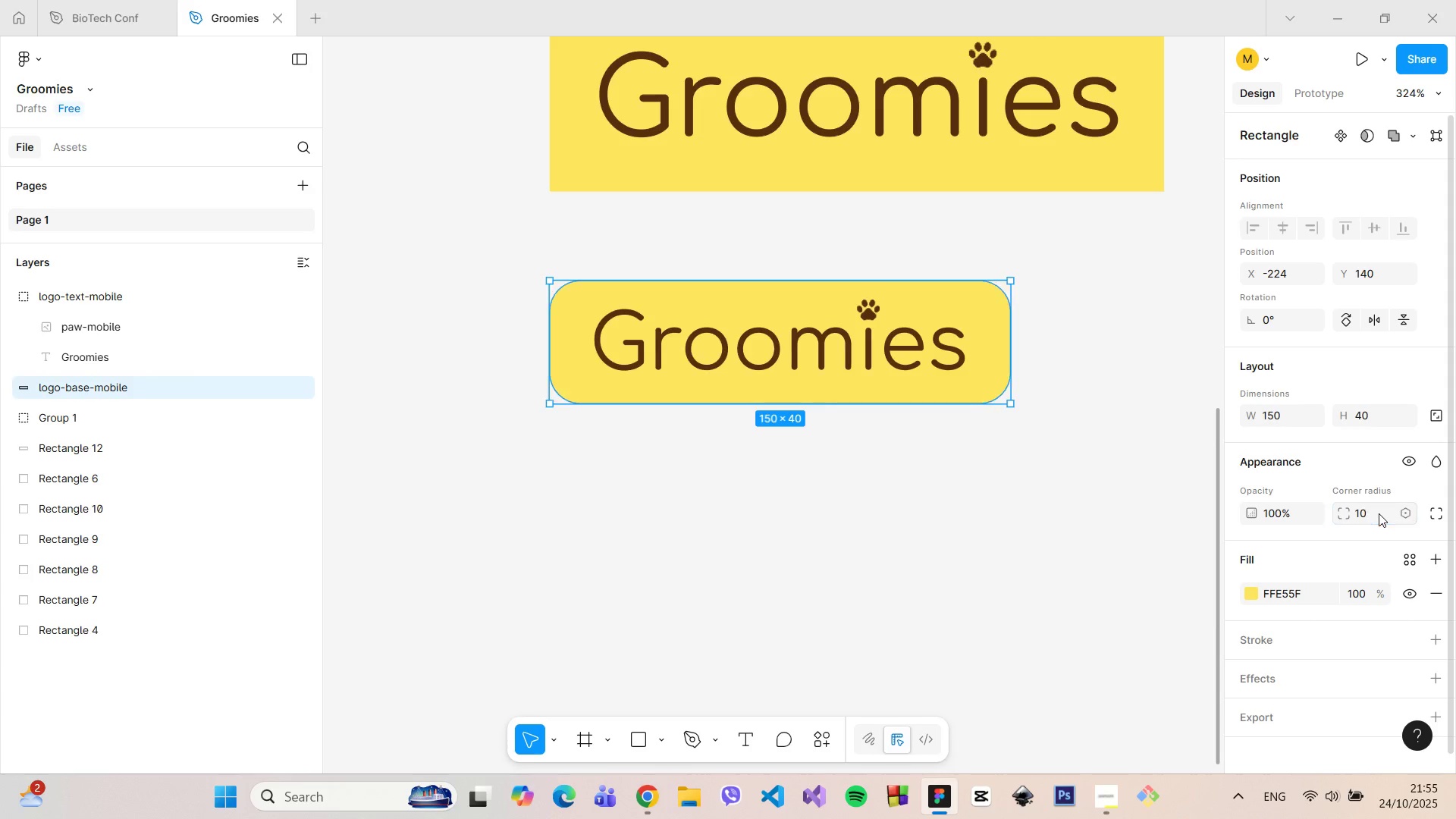 
key(Enter)
 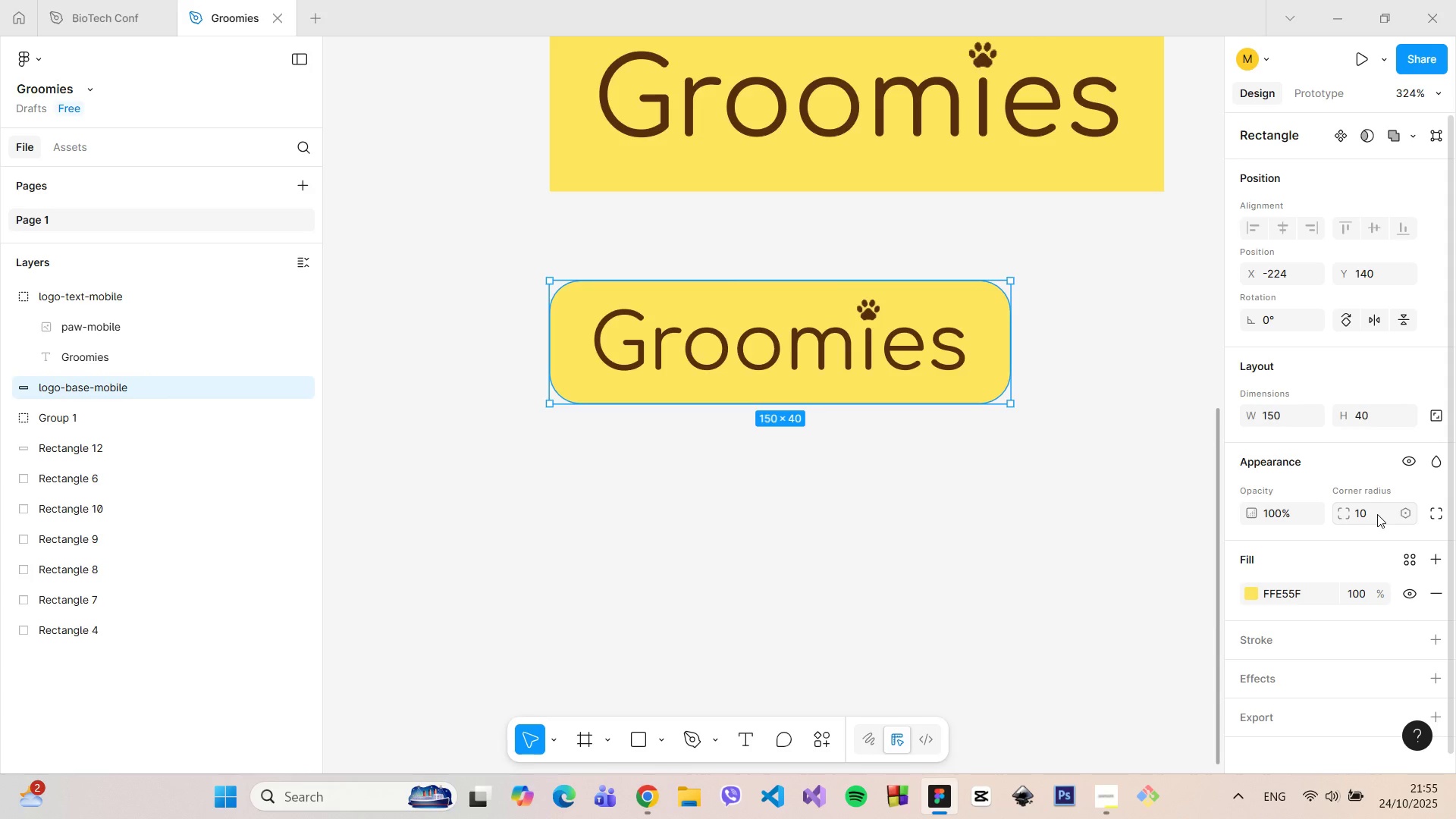 
left_click([1377, 514])
 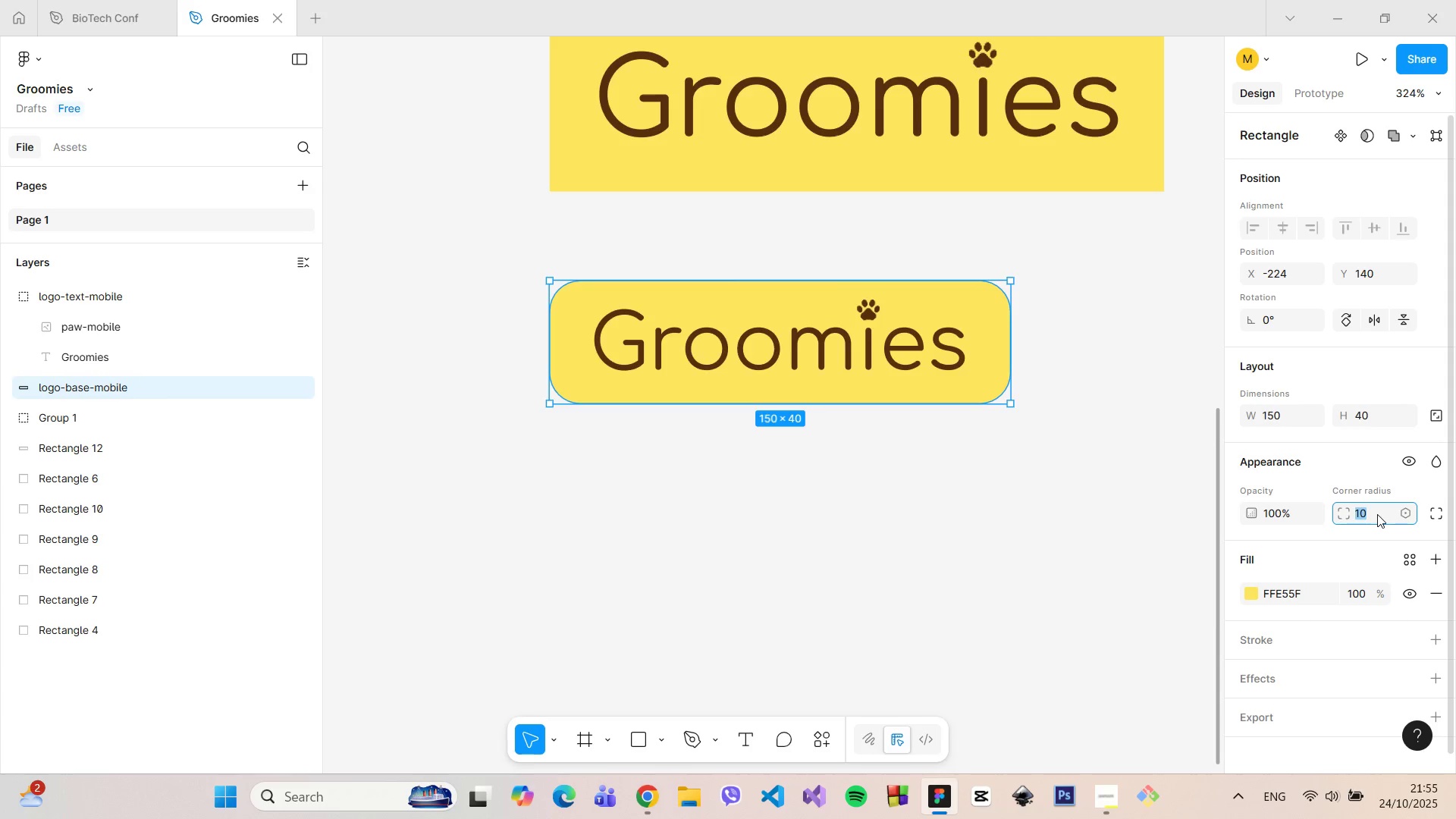 
key(5)
 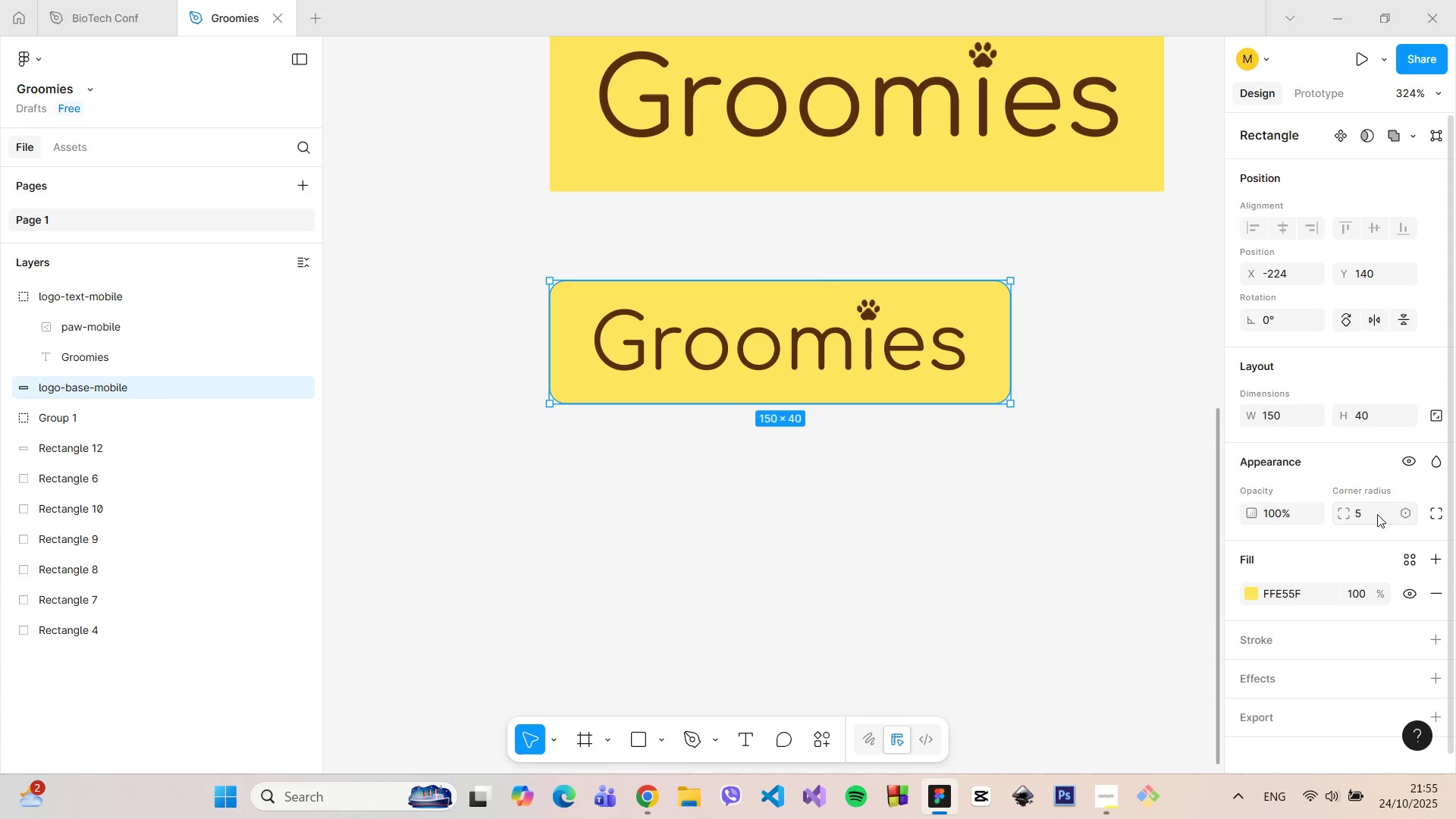 
key(Enter)
 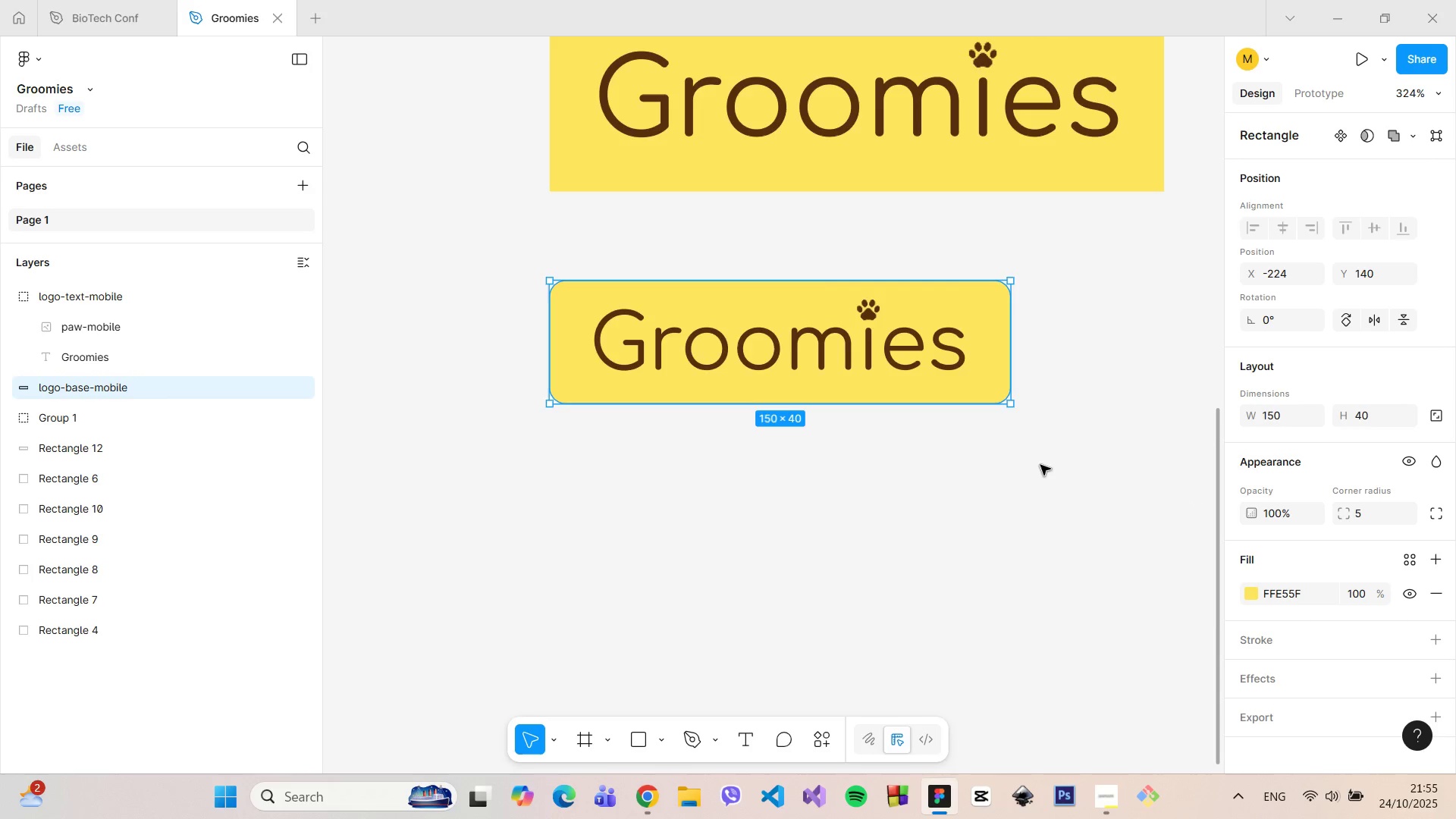 
left_click([1037, 465])
 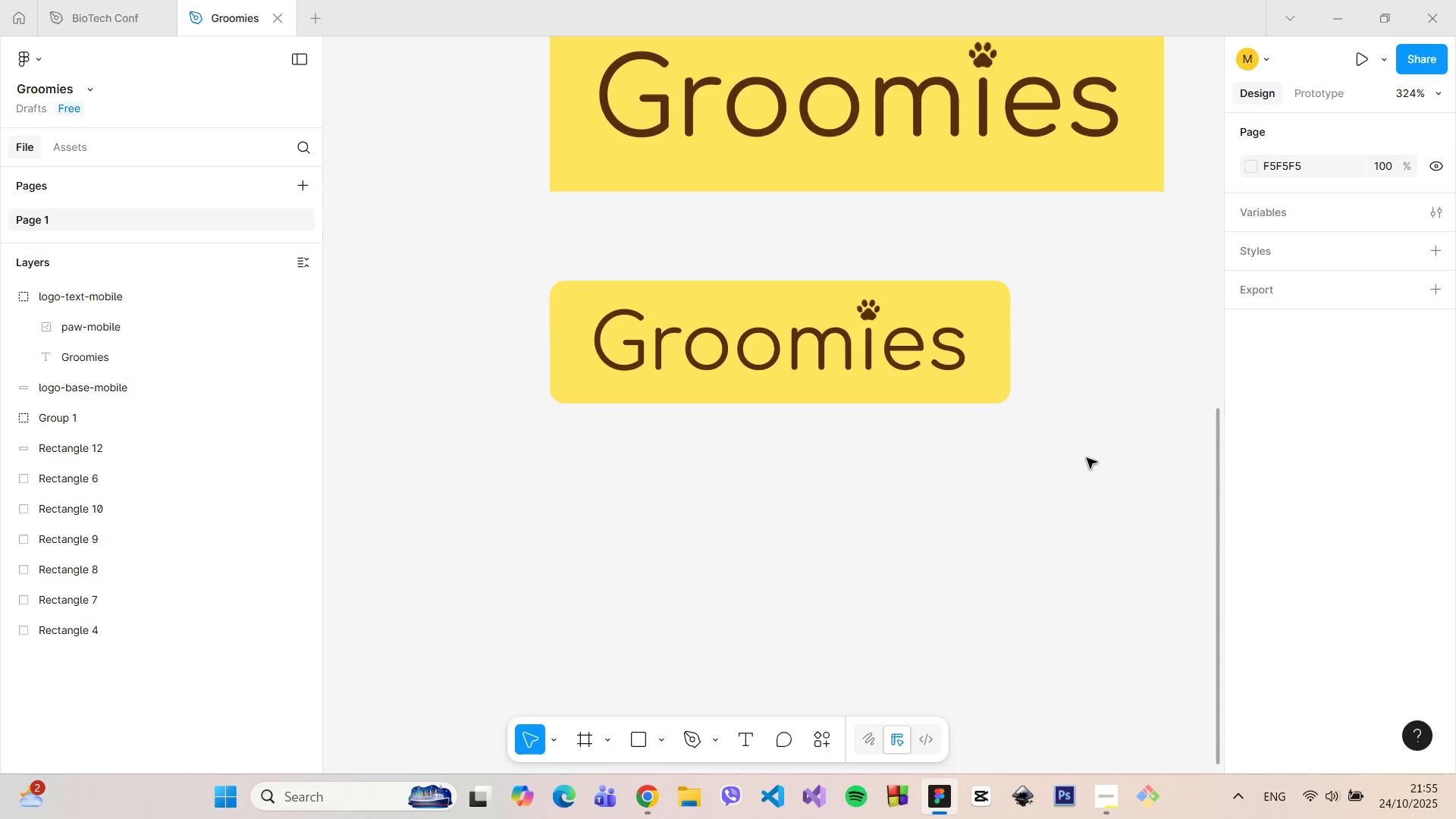 
left_click_drag(start_coordinate=[1092, 456], to_coordinate=[511, 269])
 